 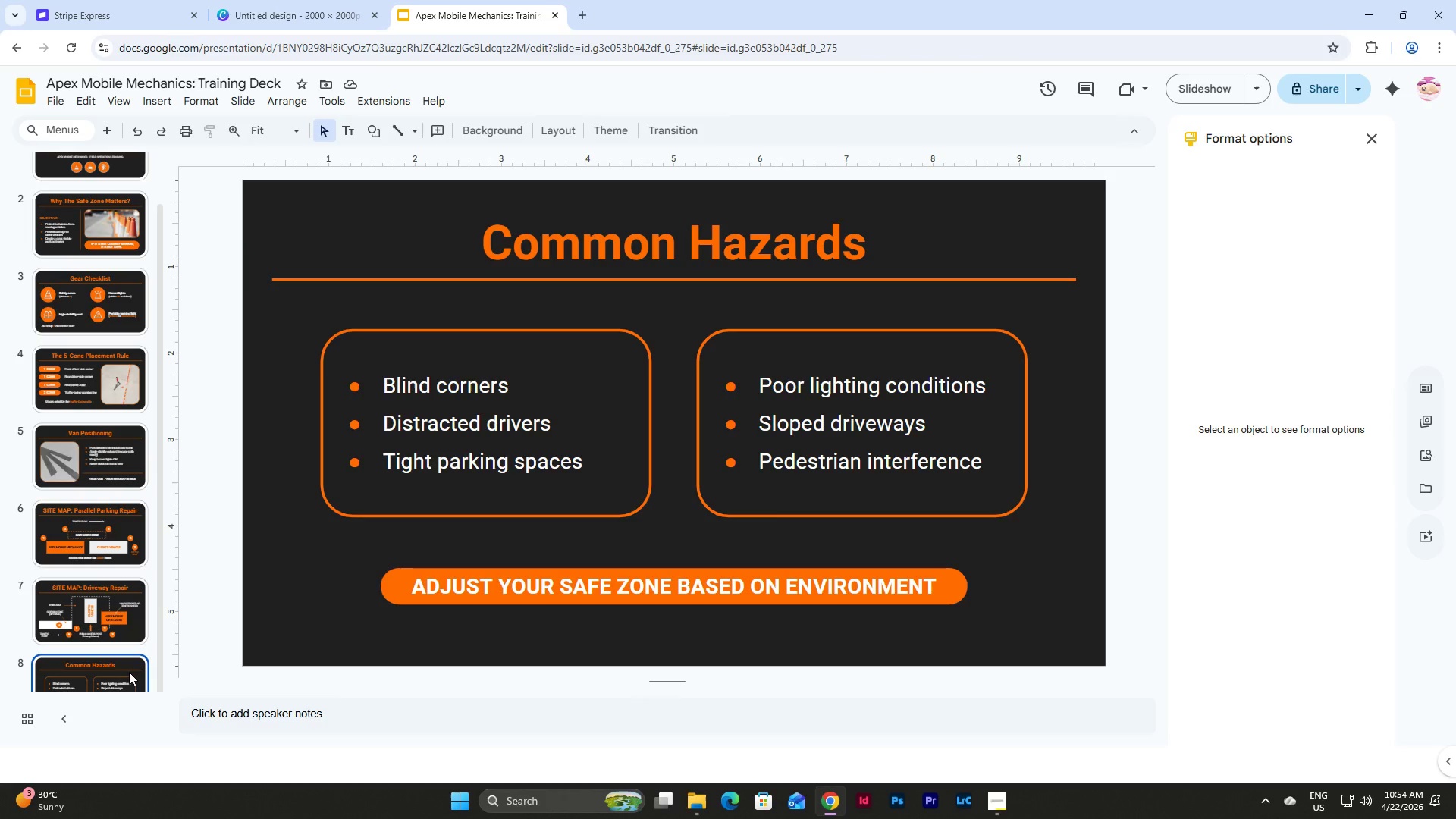 
key(Control+D)
 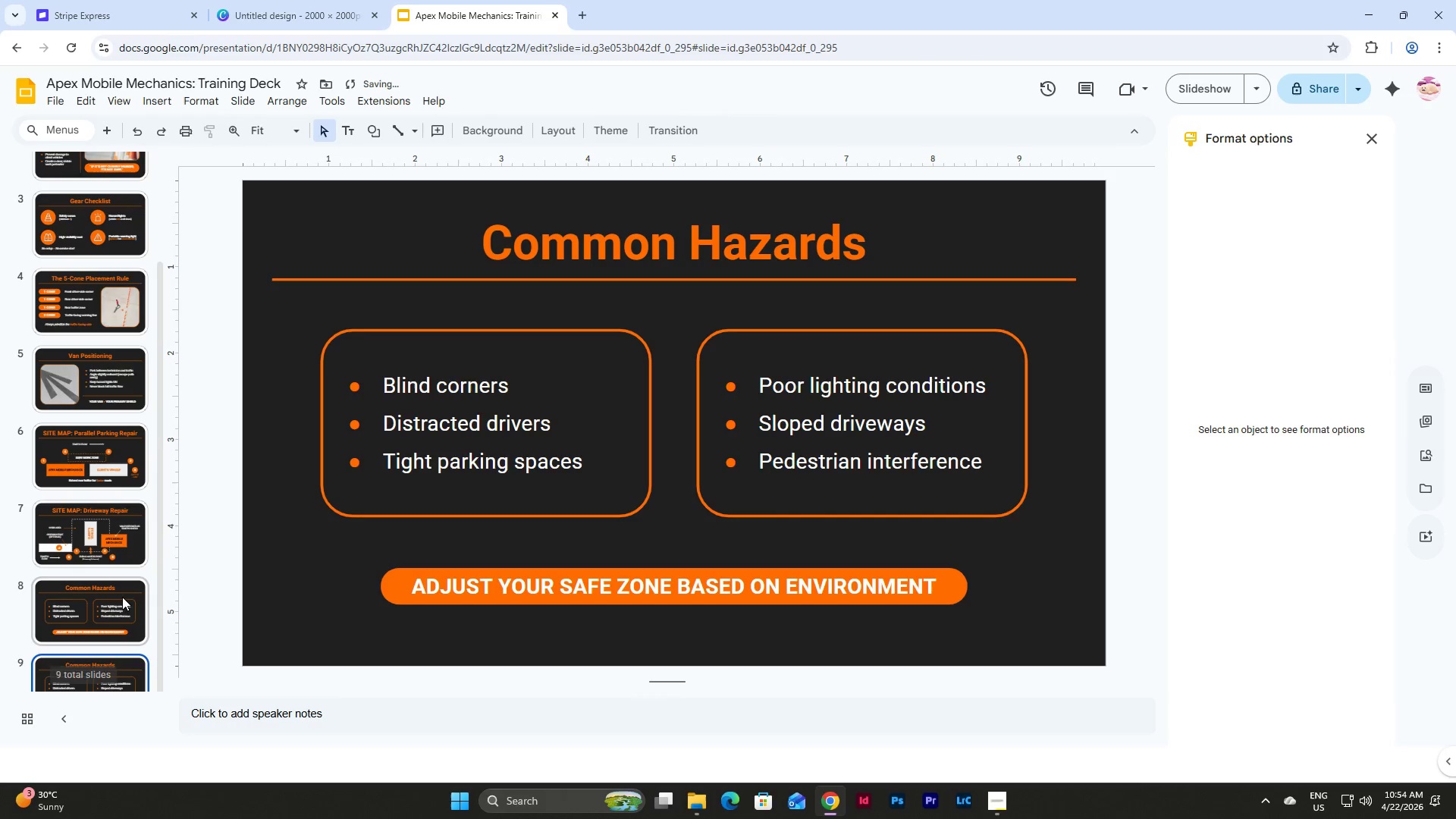 
scroll: coordinate [122, 597], scroll_direction: down, amount: 4.0
 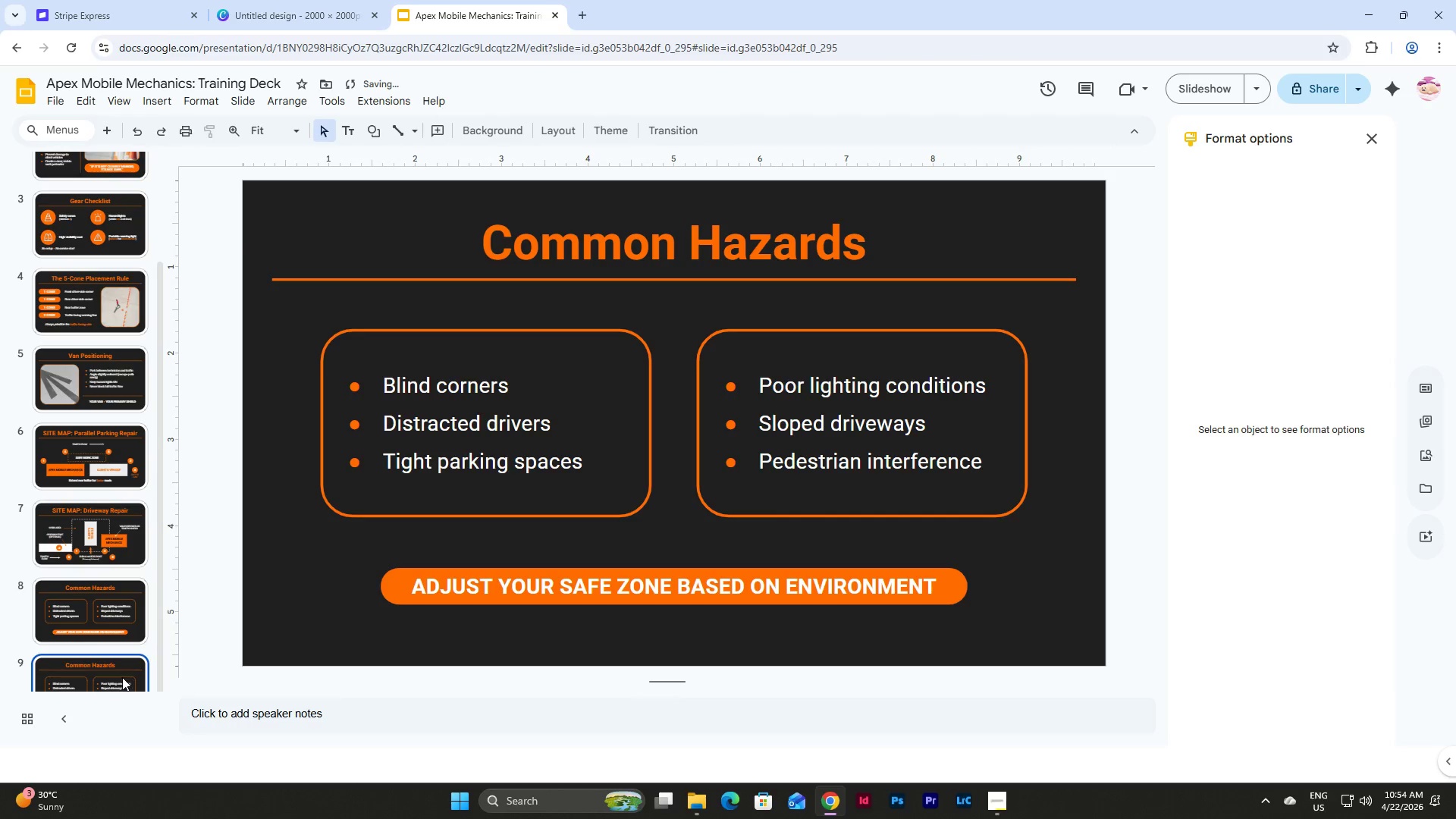 
left_click([122, 677])
 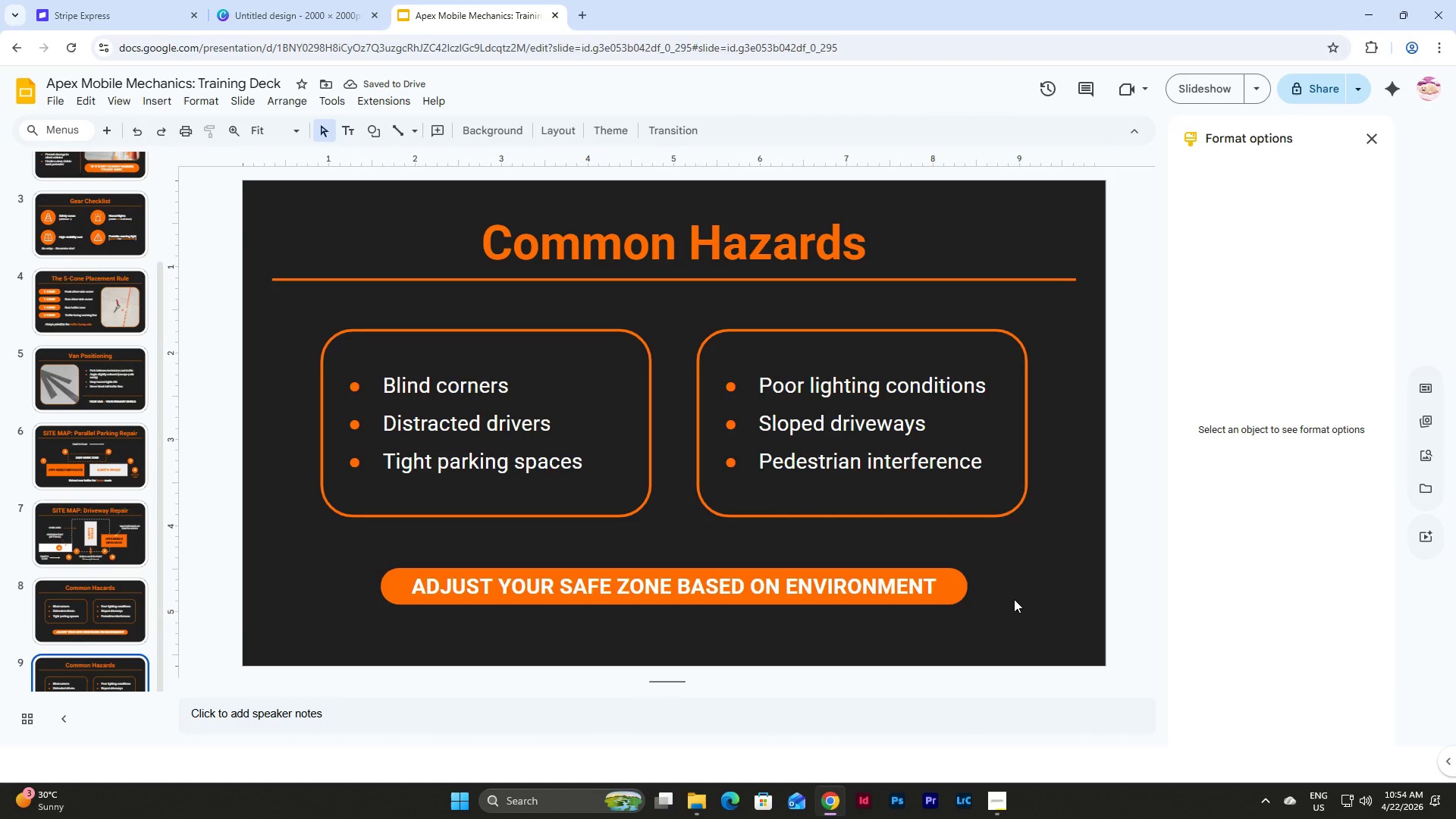 
left_click([1014, 599])
 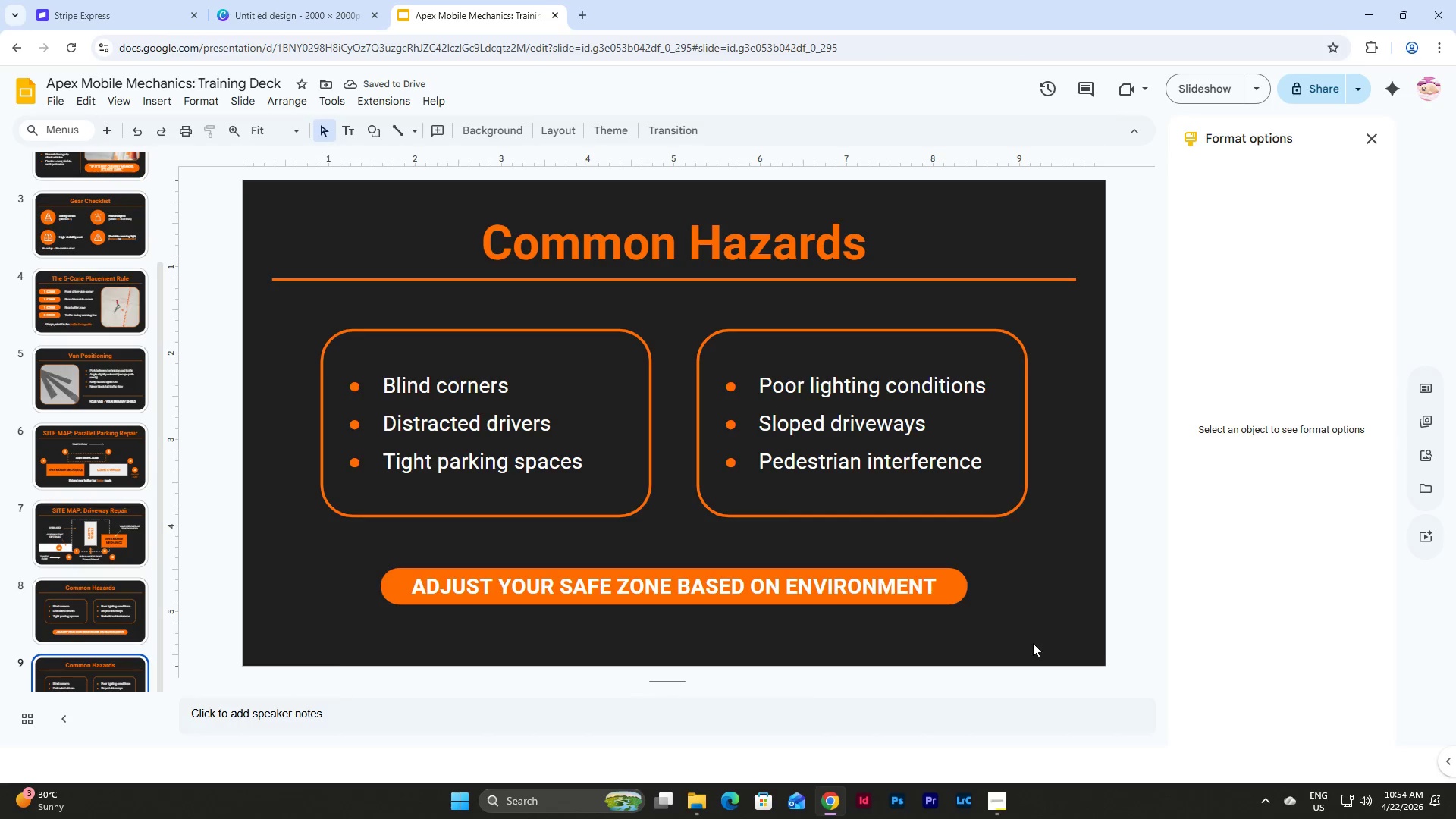 
left_click_drag(start_coordinate=[1035, 643], to_coordinate=[305, 370])
 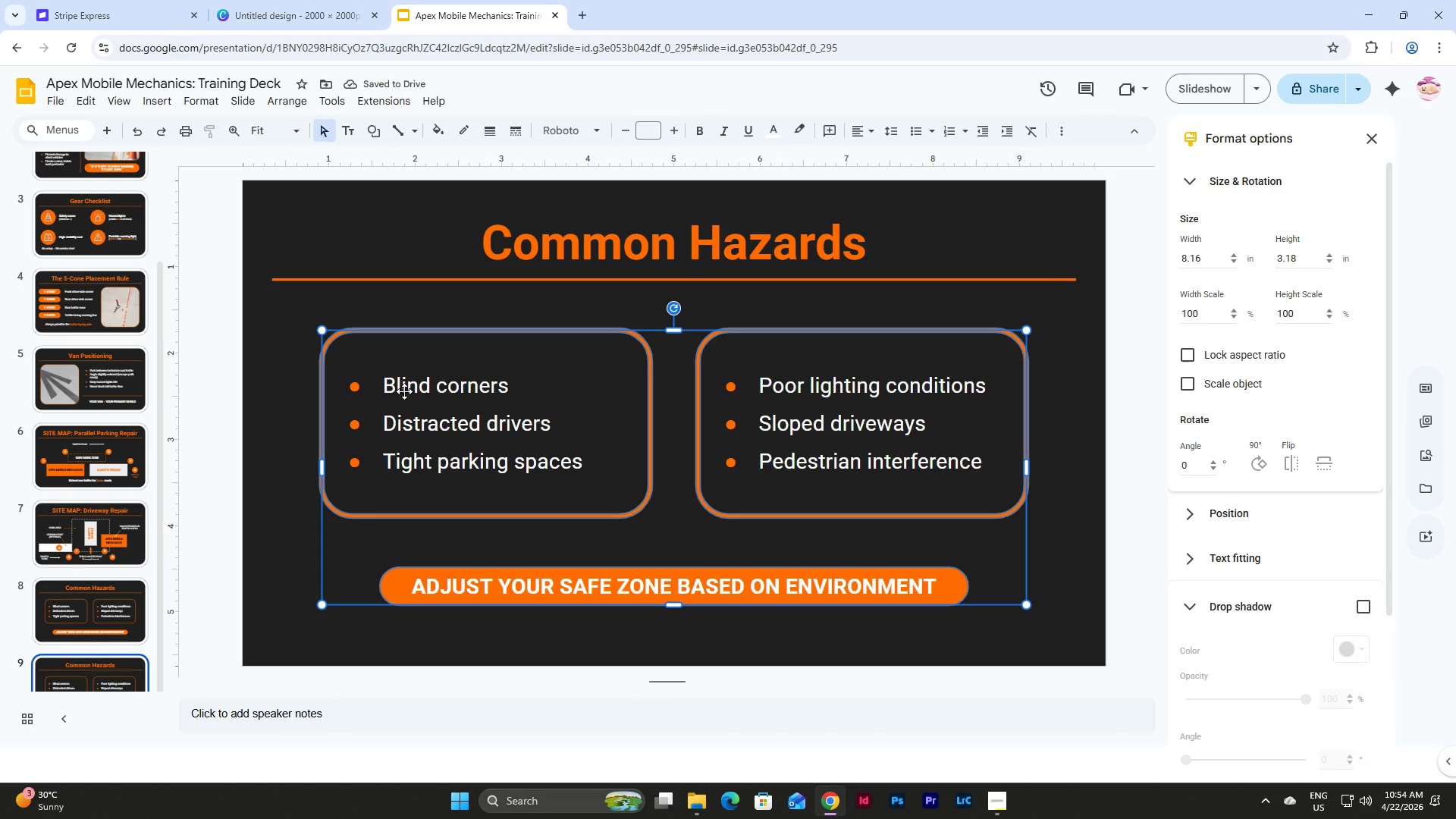 
key(Backspace)
 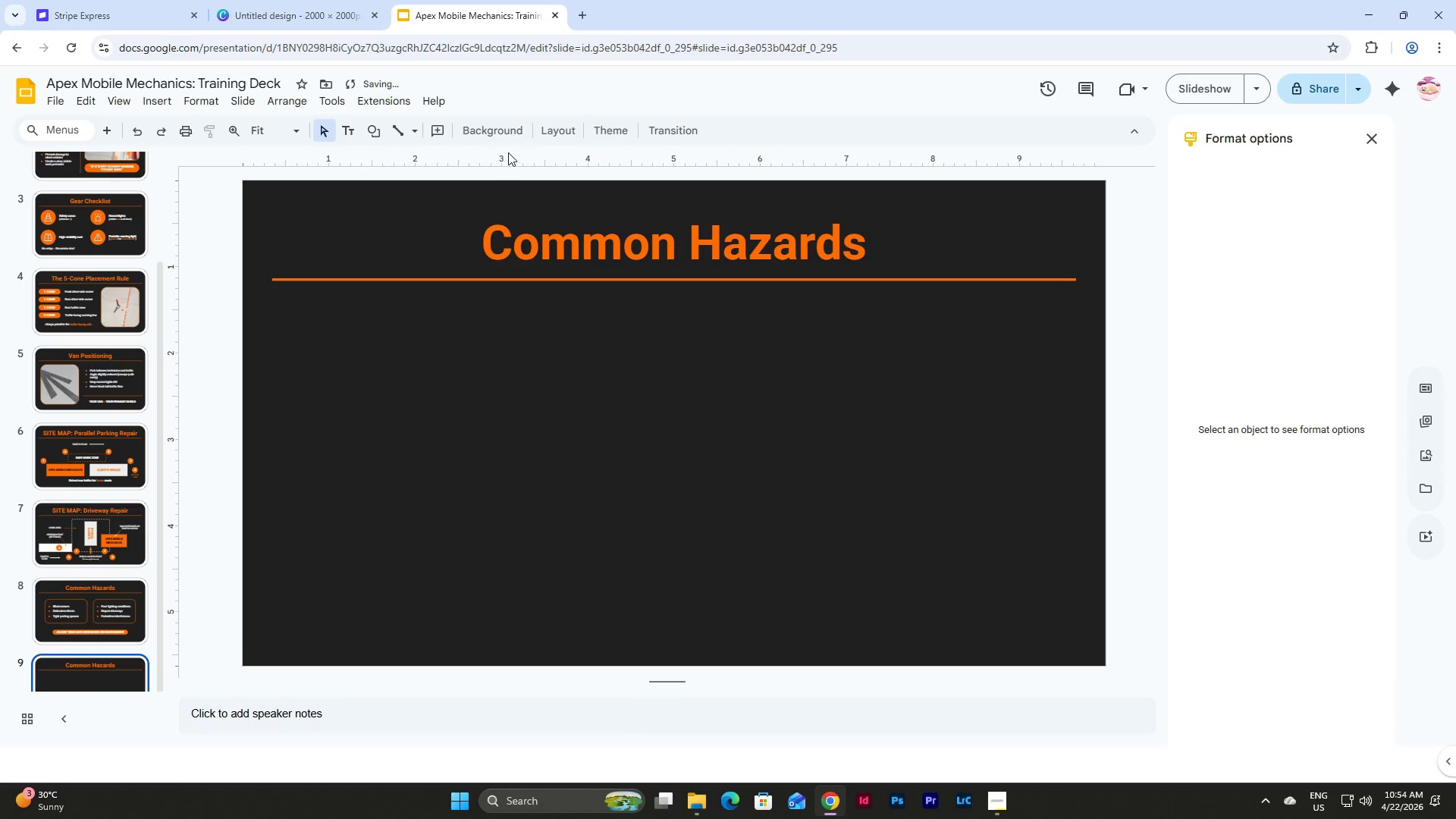 
left_click([532, 131])
 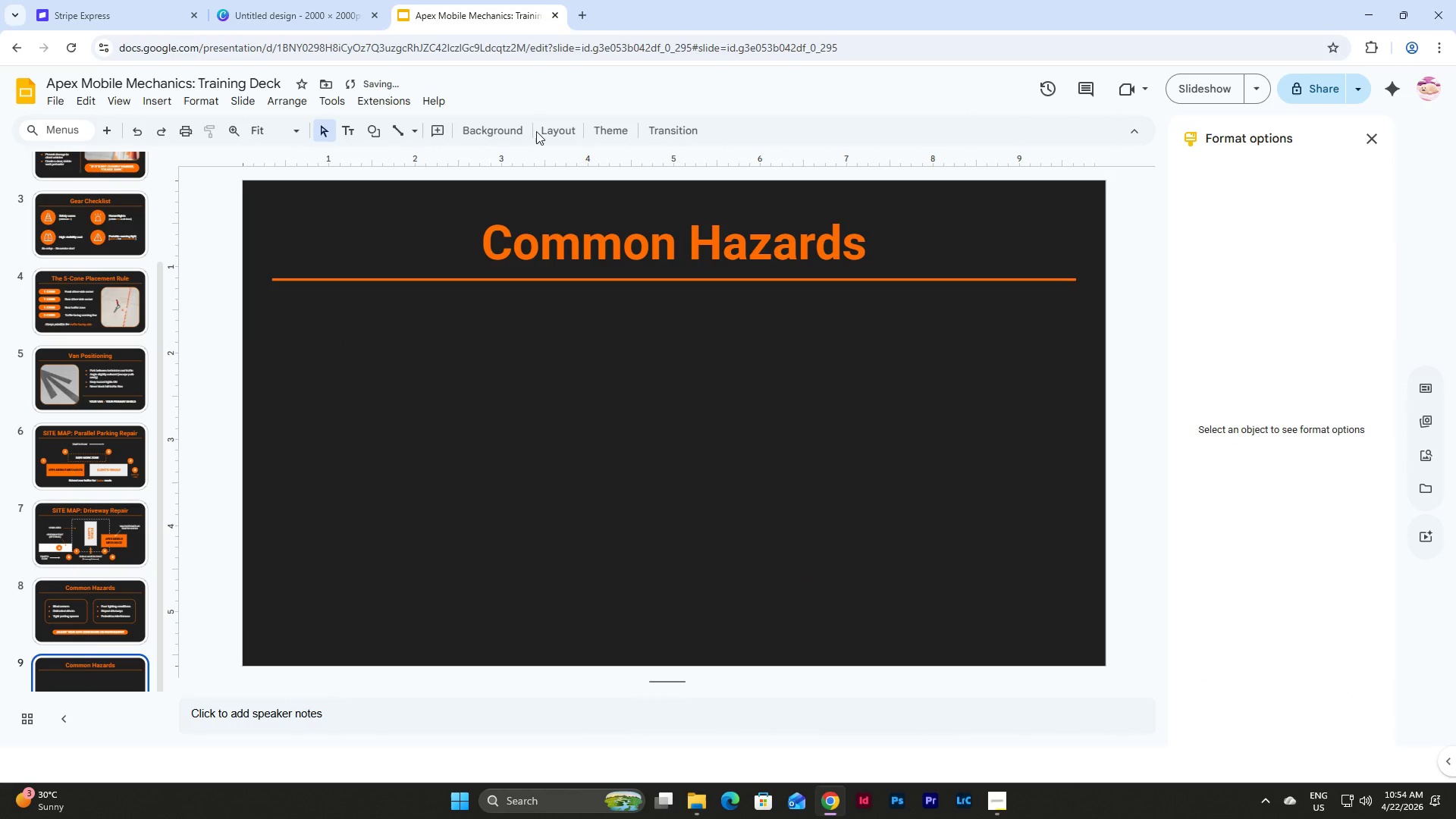 
mouse_move([551, 136])
 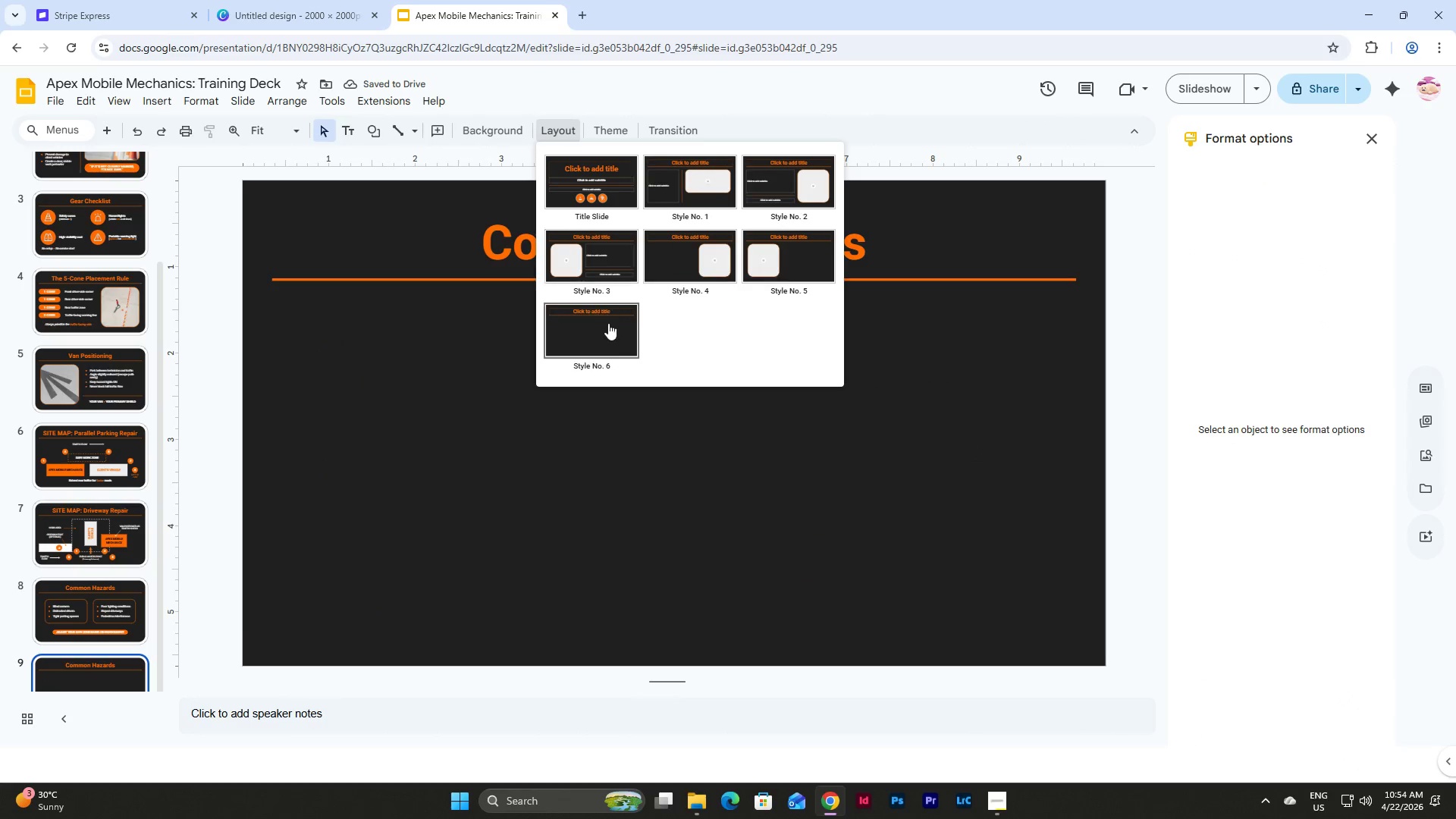 
left_click([608, 324])
 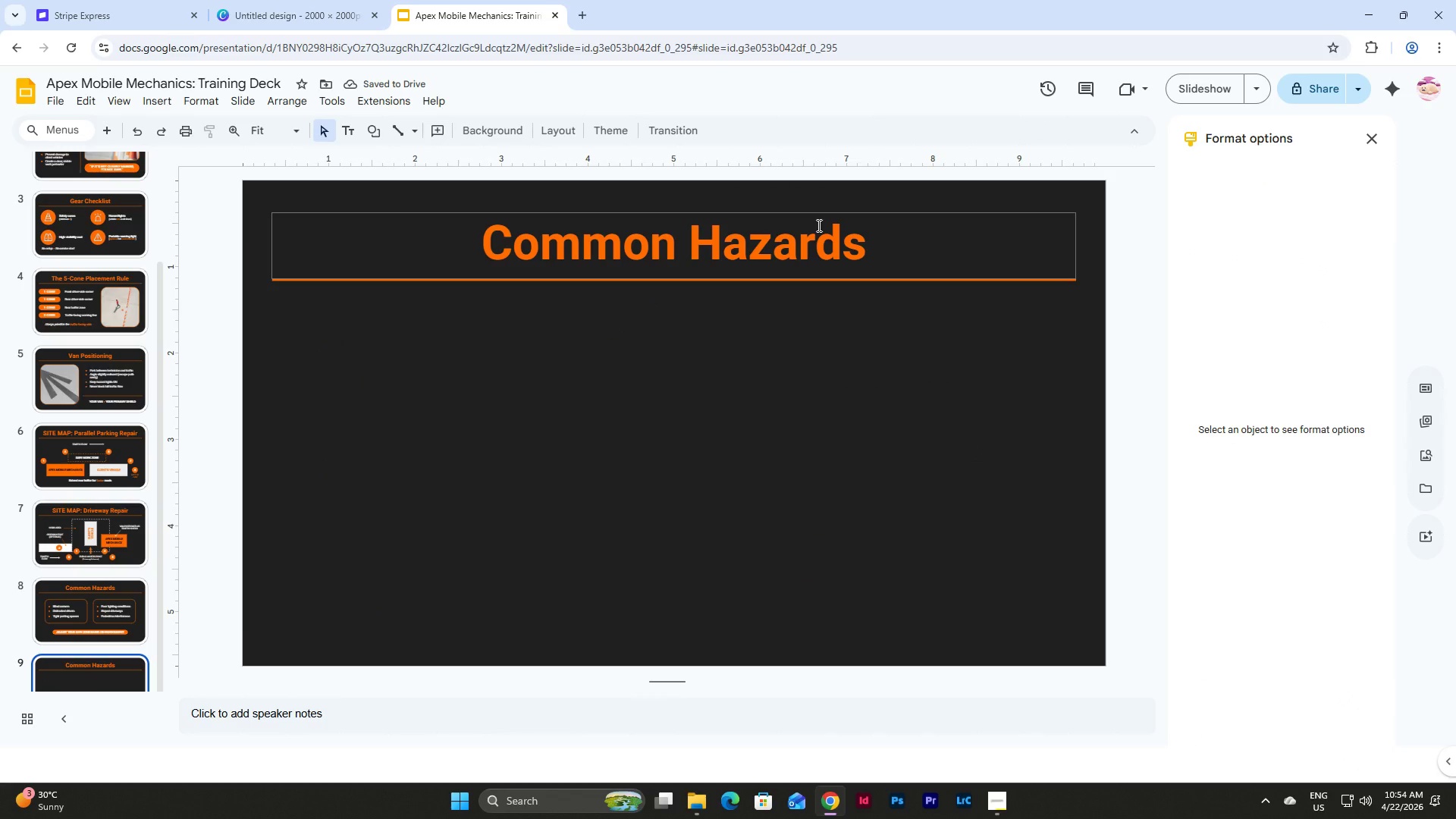 
left_click([817, 225])
 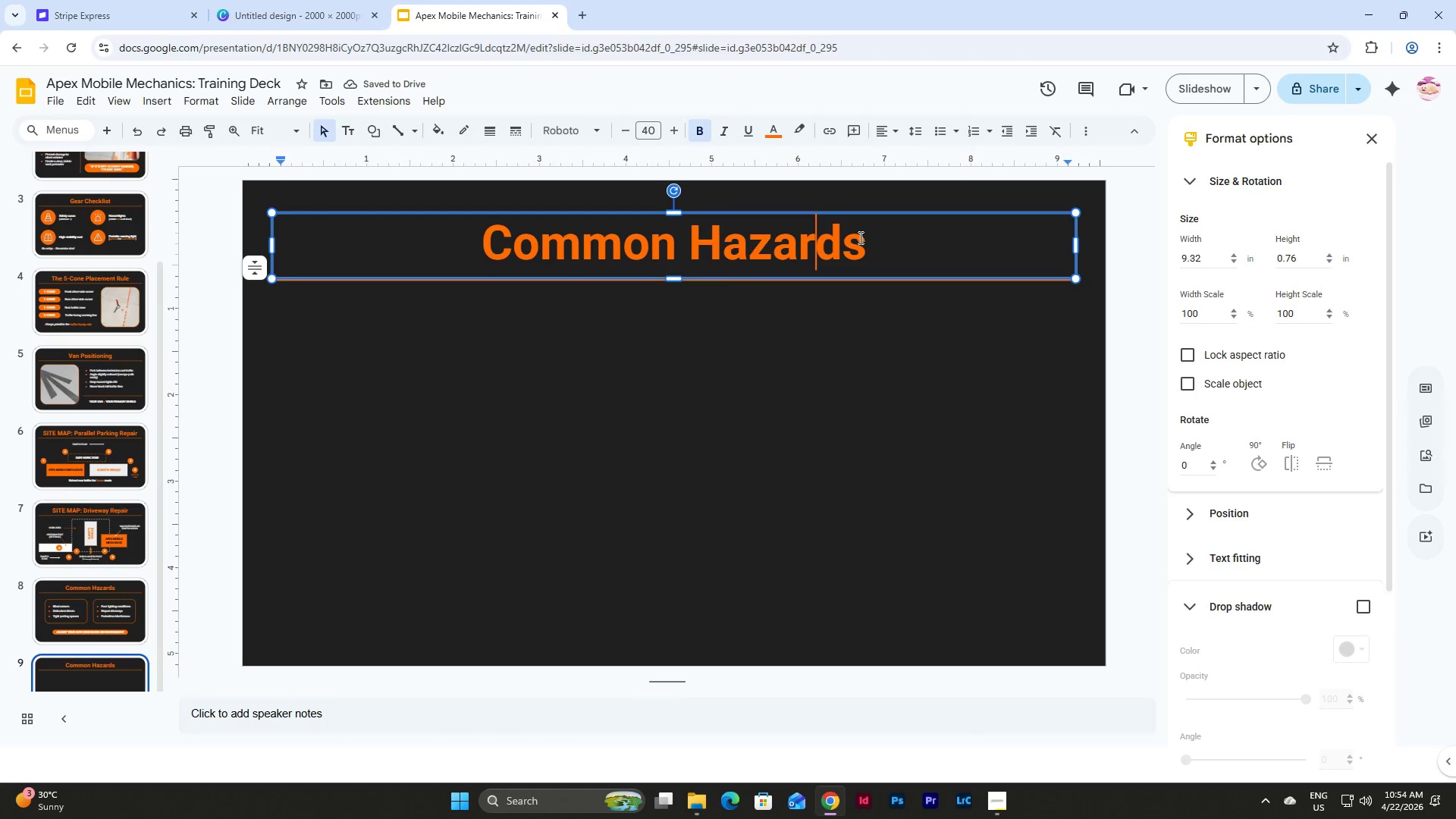 
left_click_drag(start_coordinate=[859, 237], to_coordinate=[478, 249])
 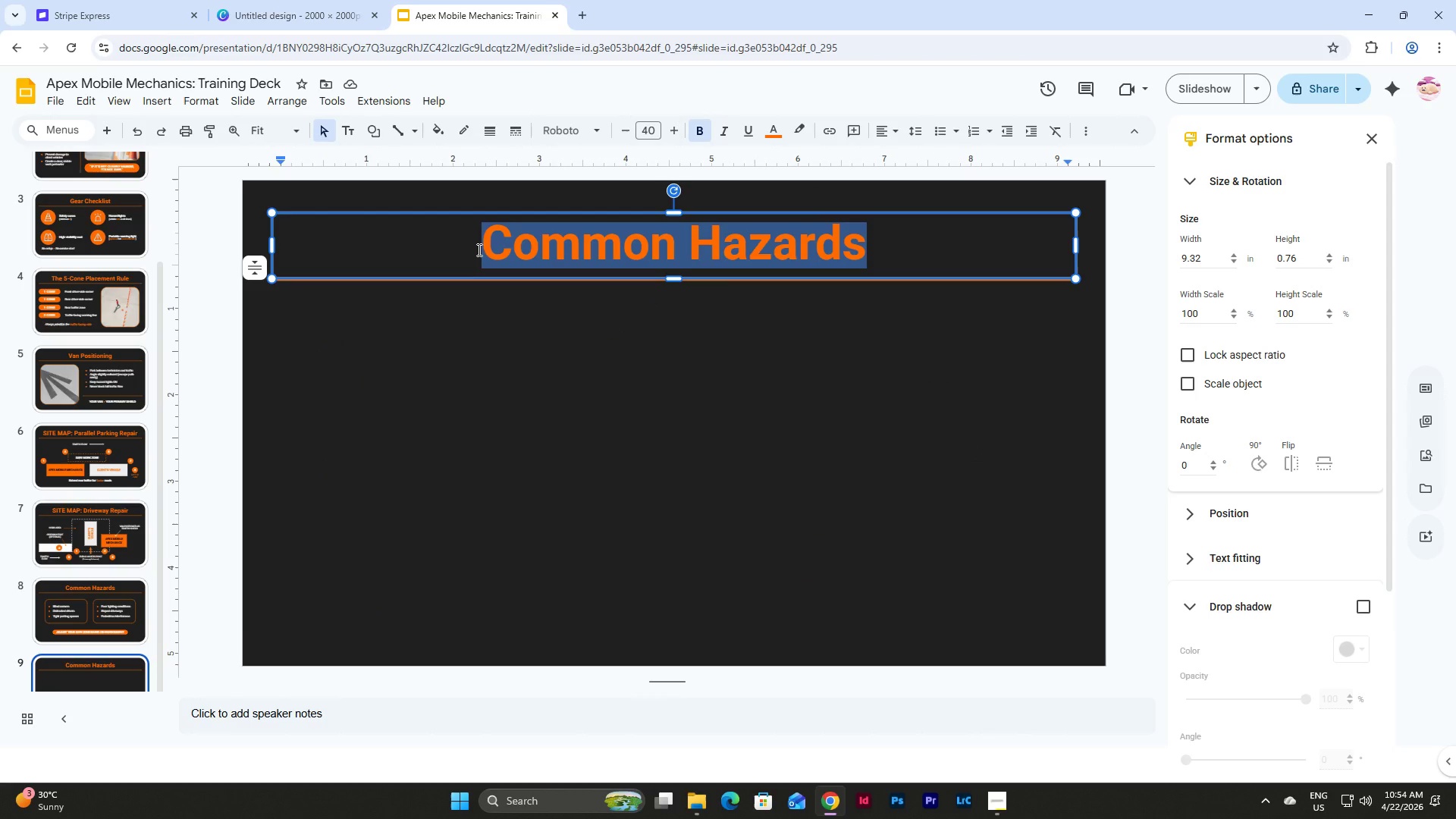 
type(Field Chec)
 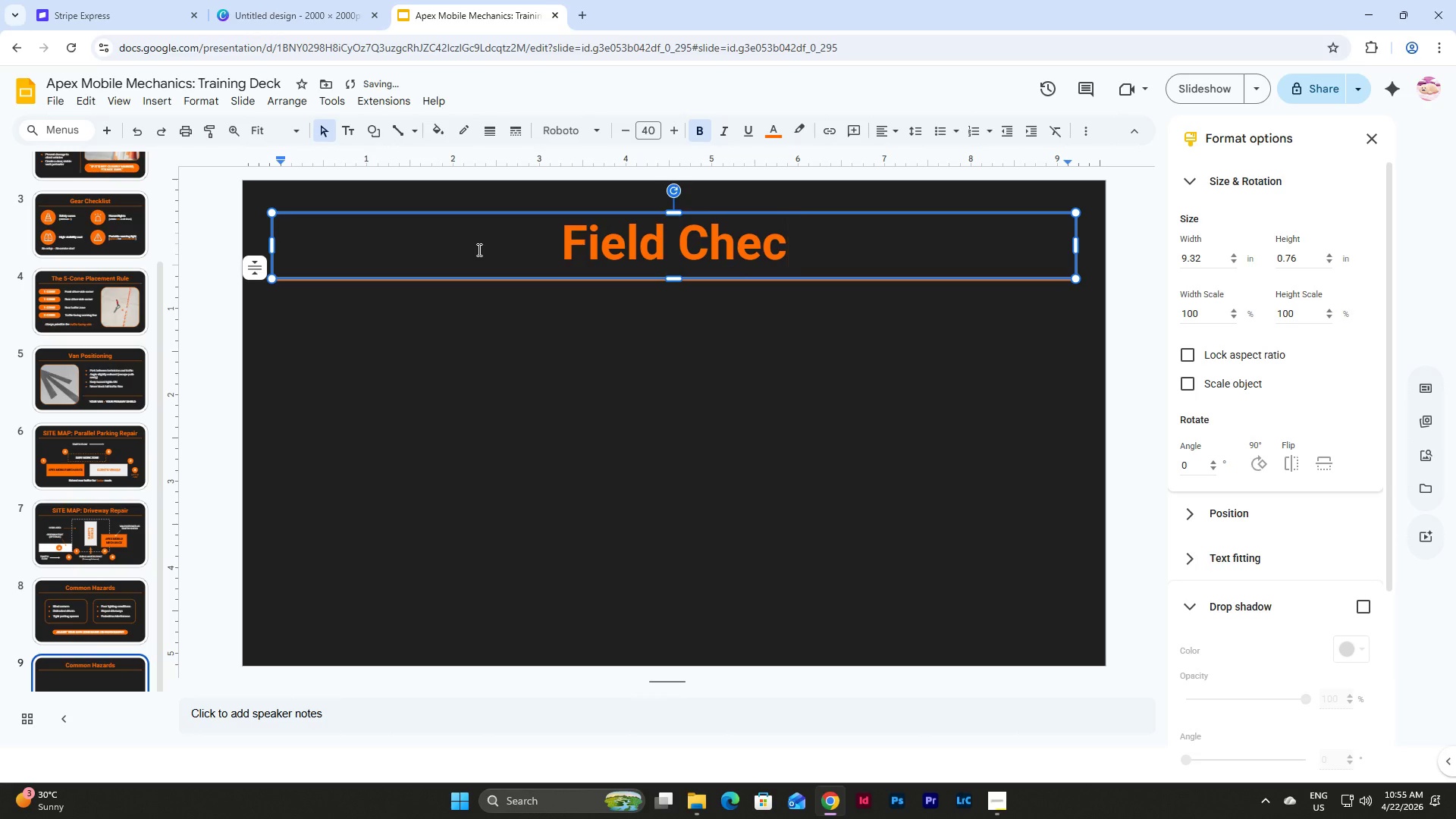 
wait(9.8)
 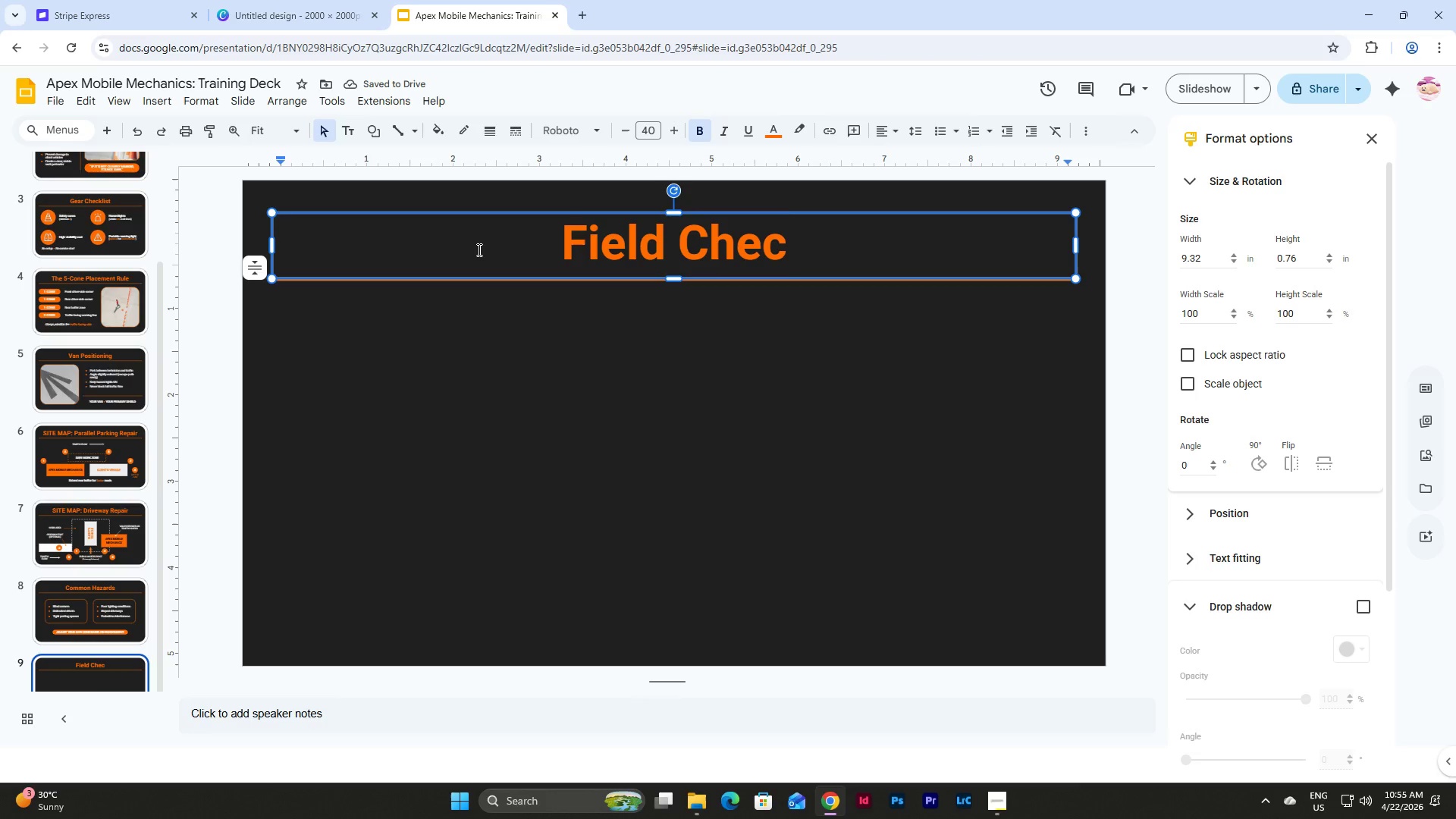 
type(klist)
 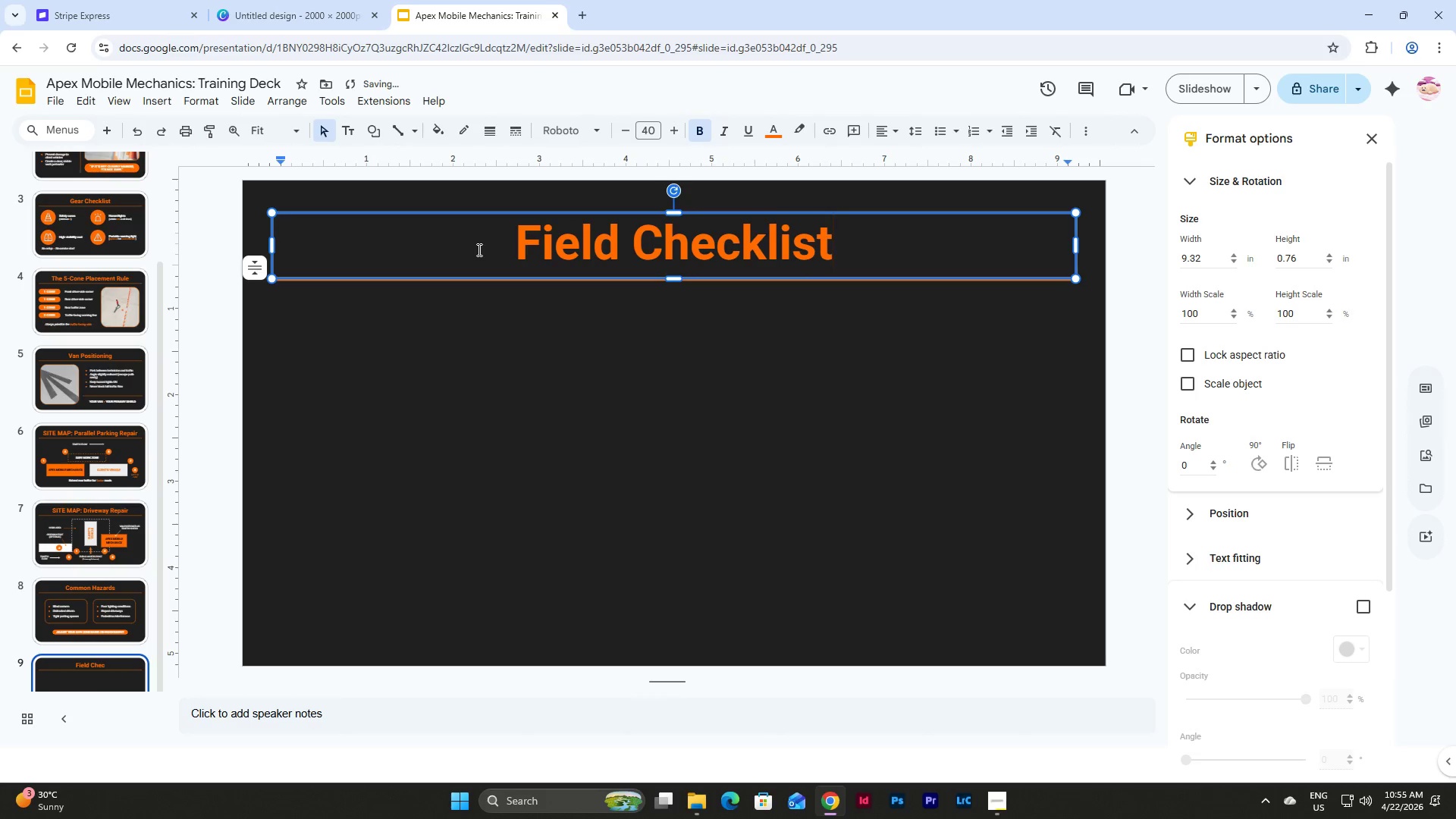 
left_click([503, 375])
 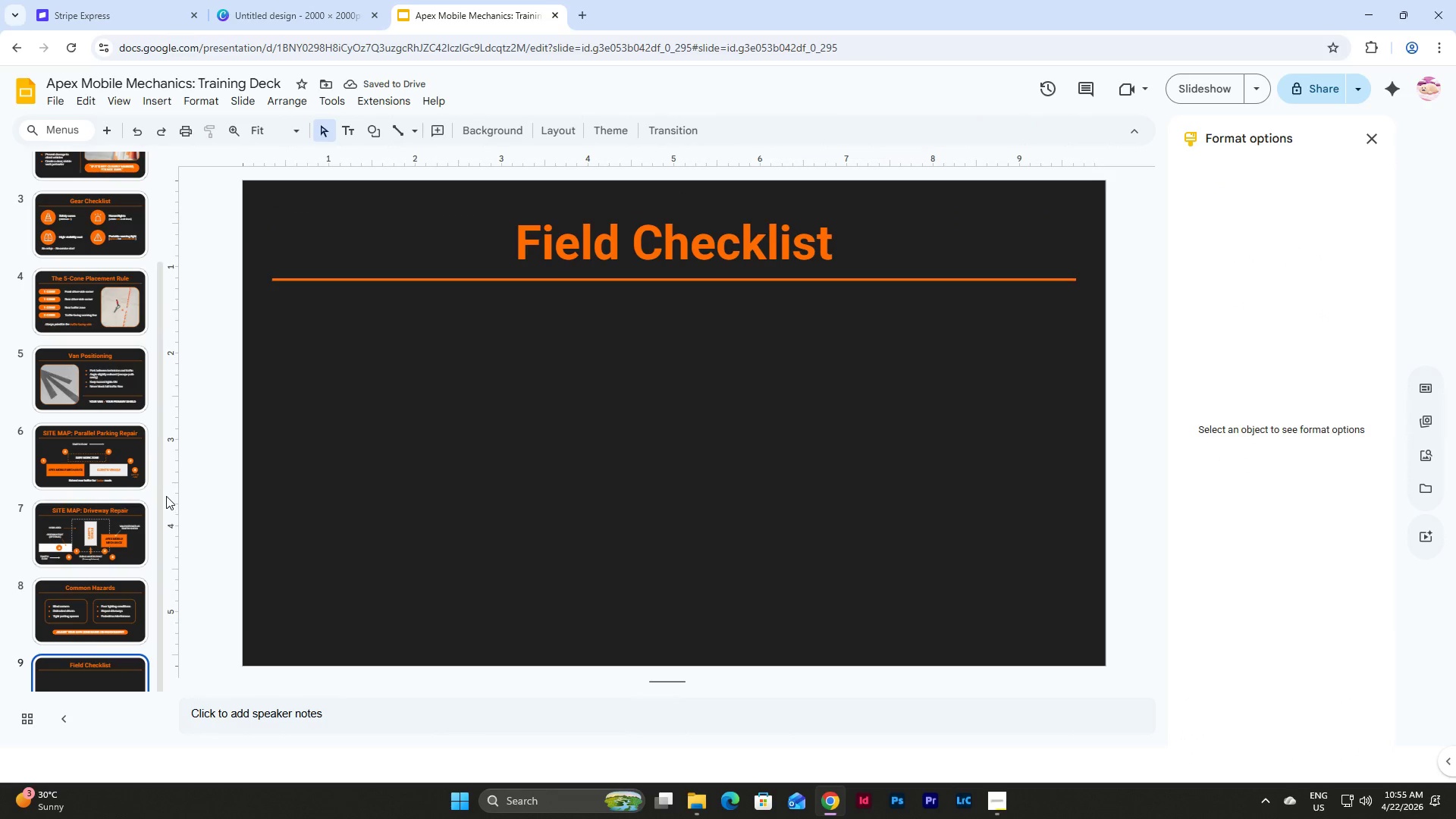 
scroll: coordinate [166, 496], scroll_direction: down, amount: 4.0
 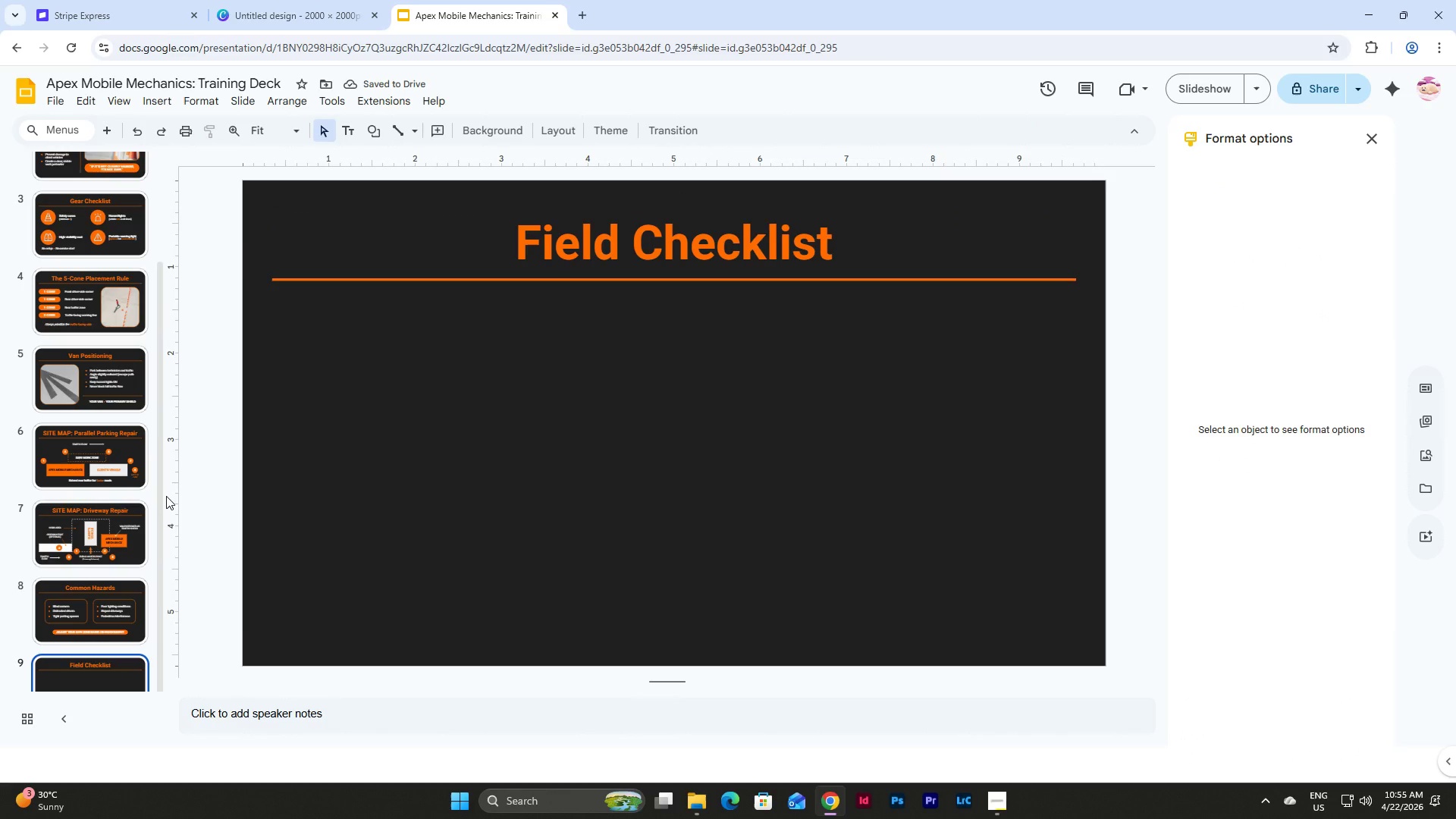 
scroll: coordinate [166, 496], scroll_direction: up, amount: 3.0
 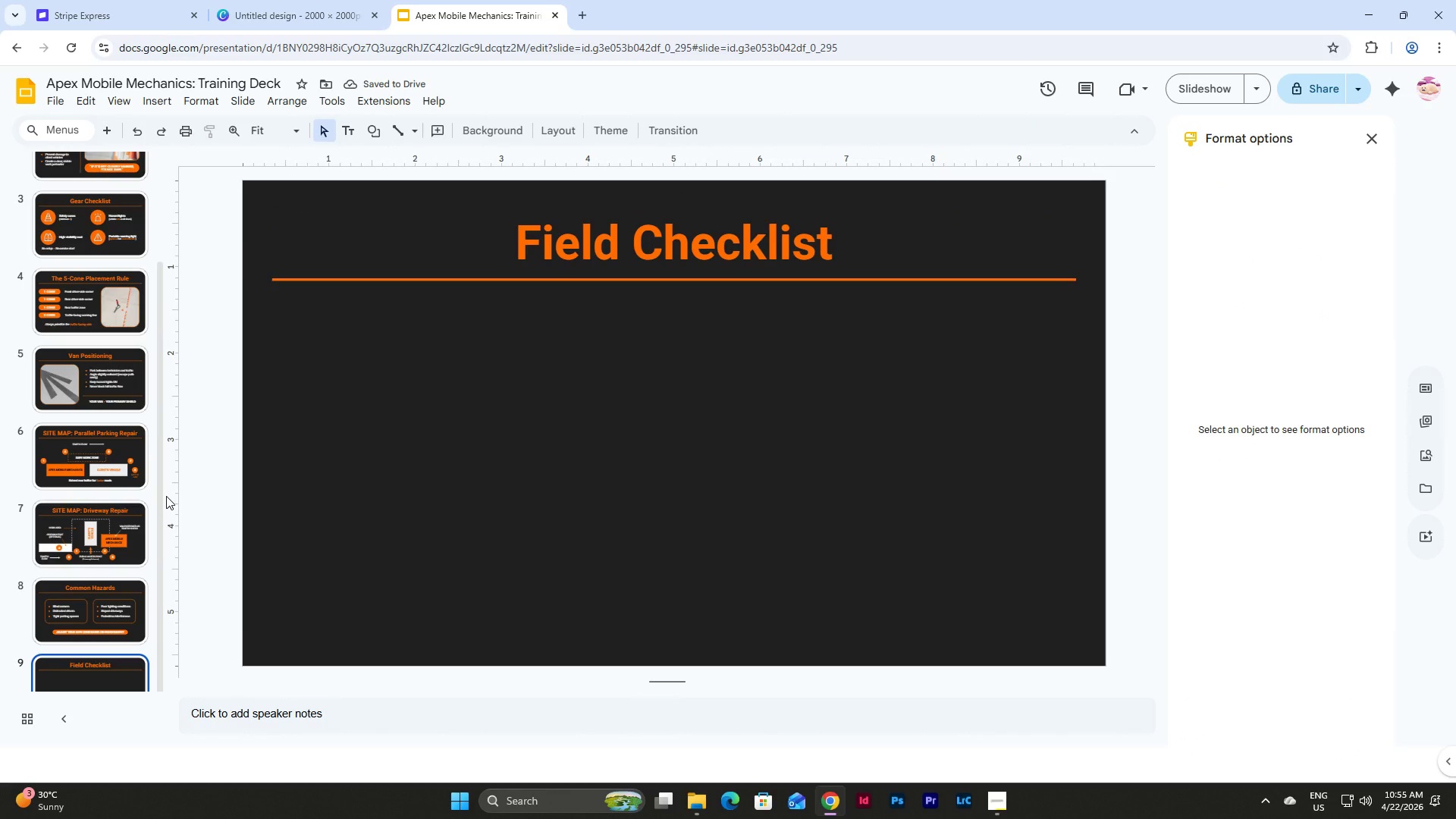 
scroll: coordinate [121, 485], scroll_direction: down, amount: 1.0
 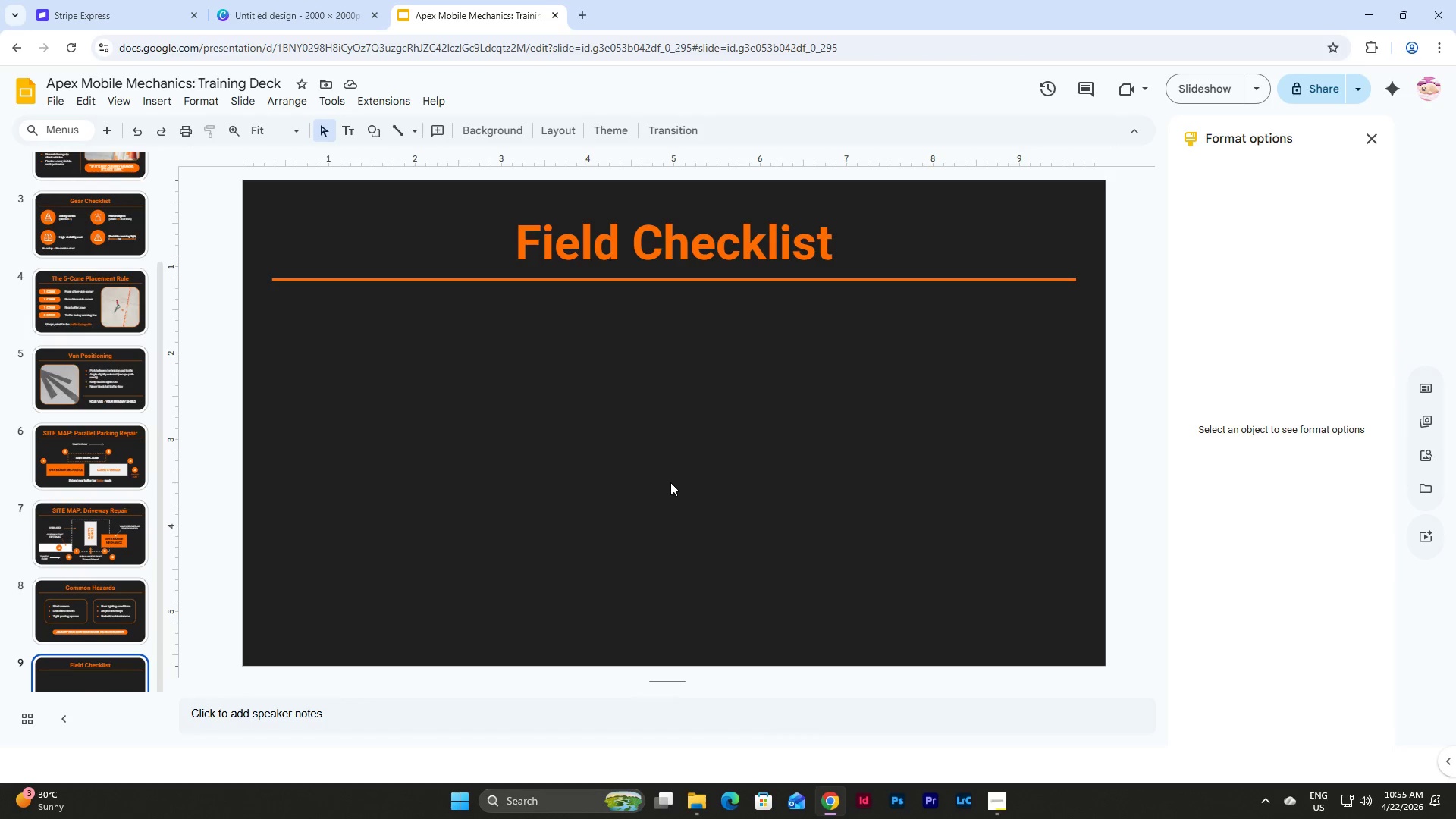 
left_click([670, 482])
 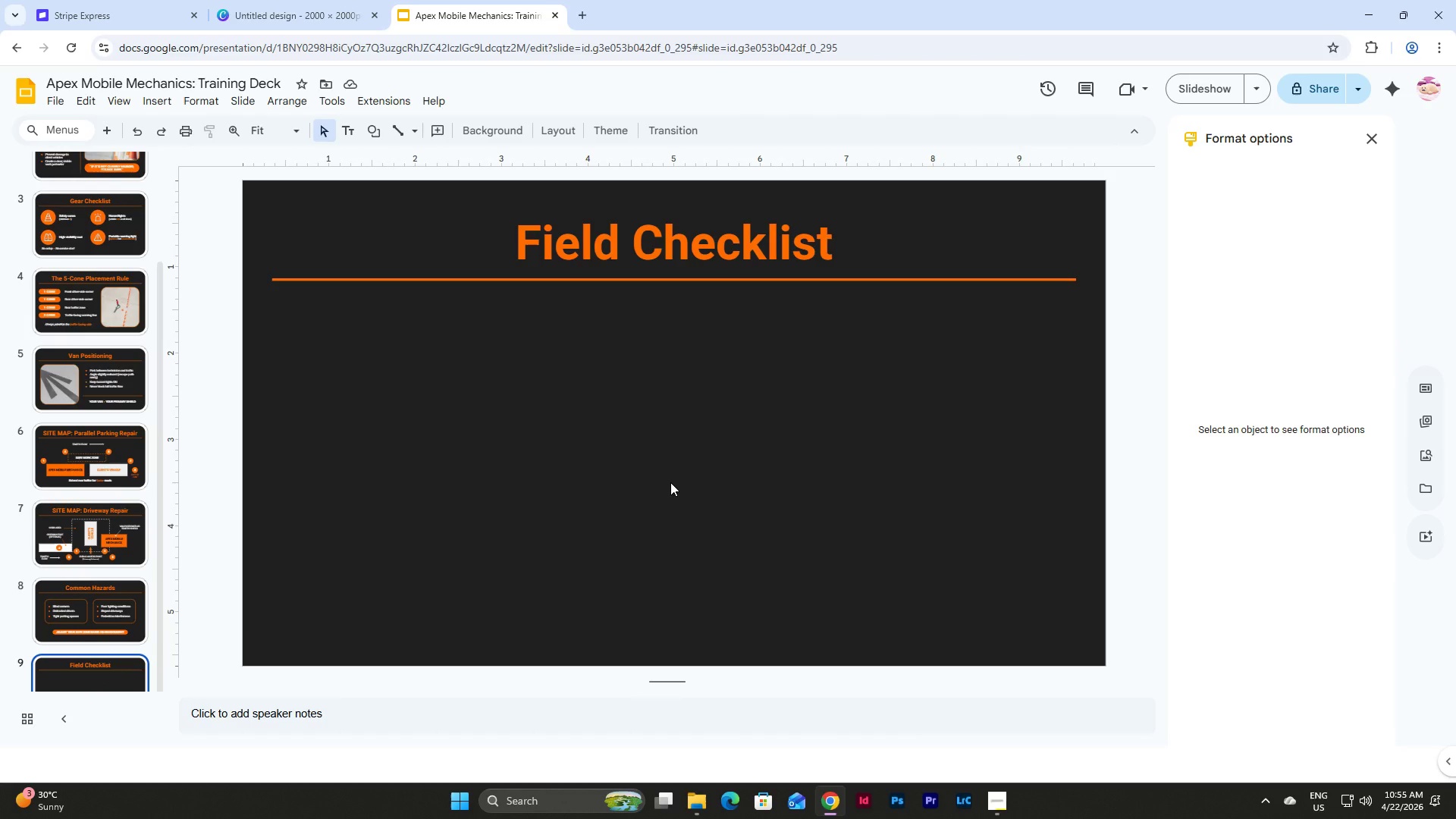 
wait(11.81)
 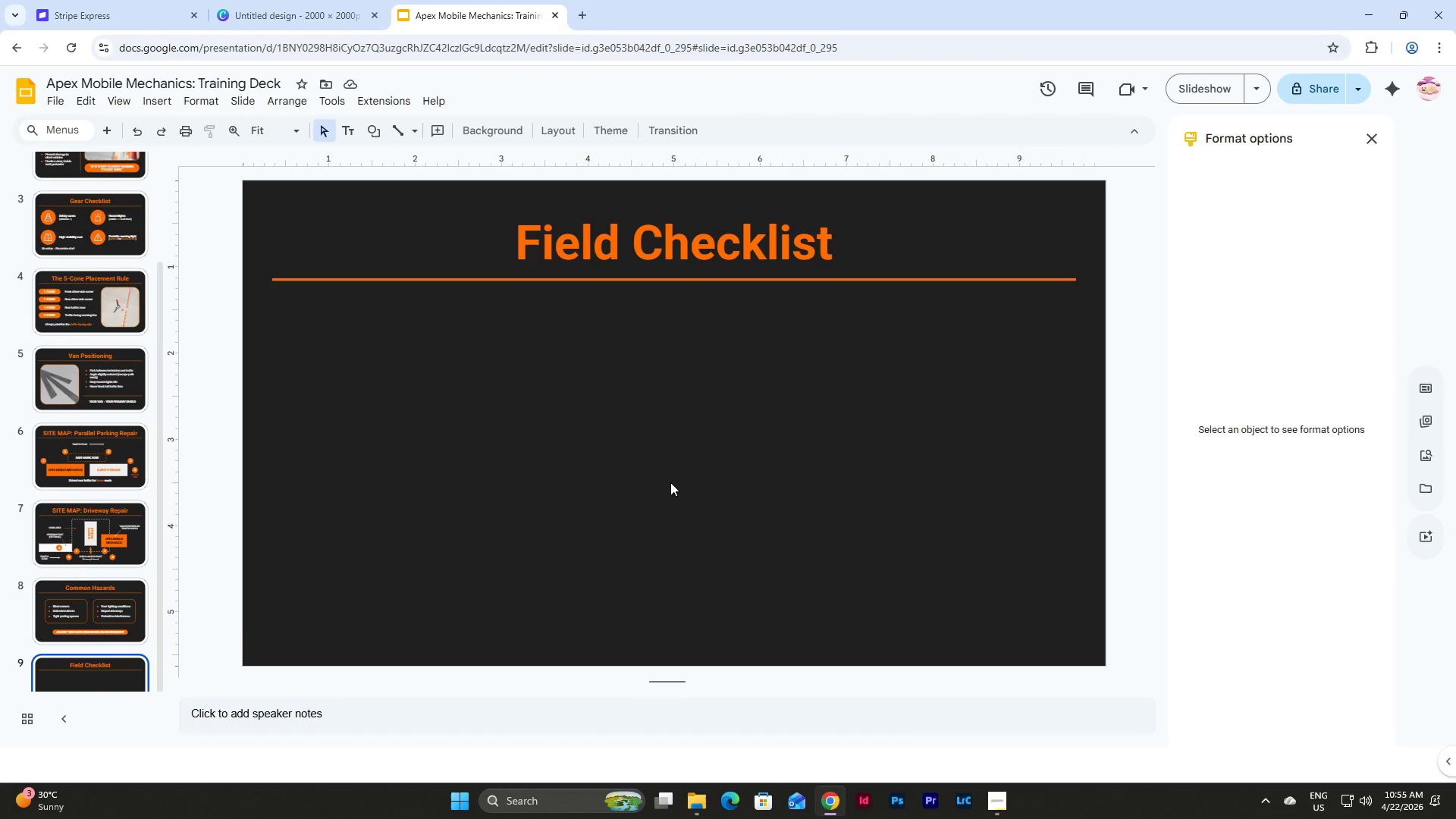 
left_click([378, 131])
 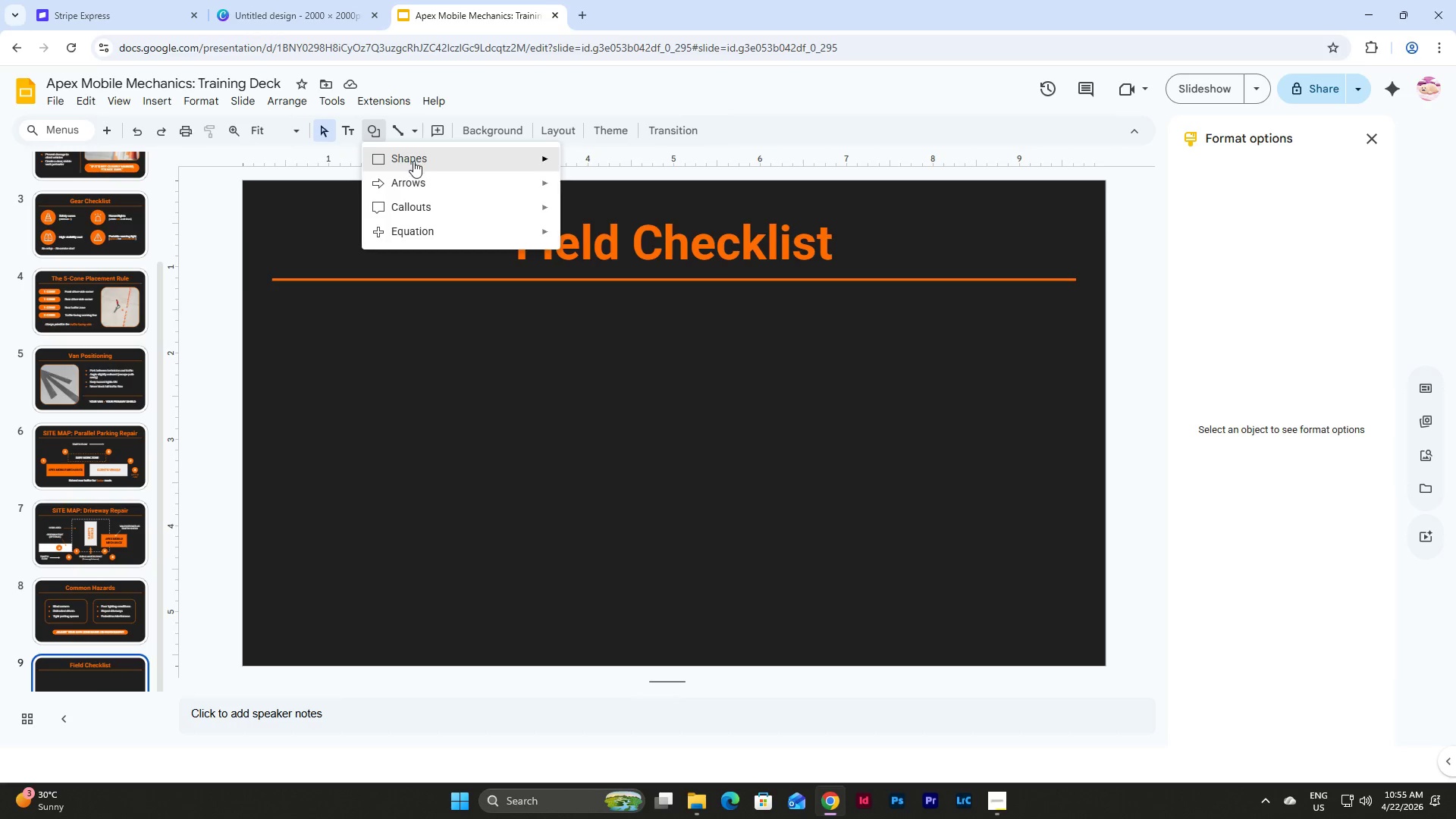 
left_click([413, 161])
 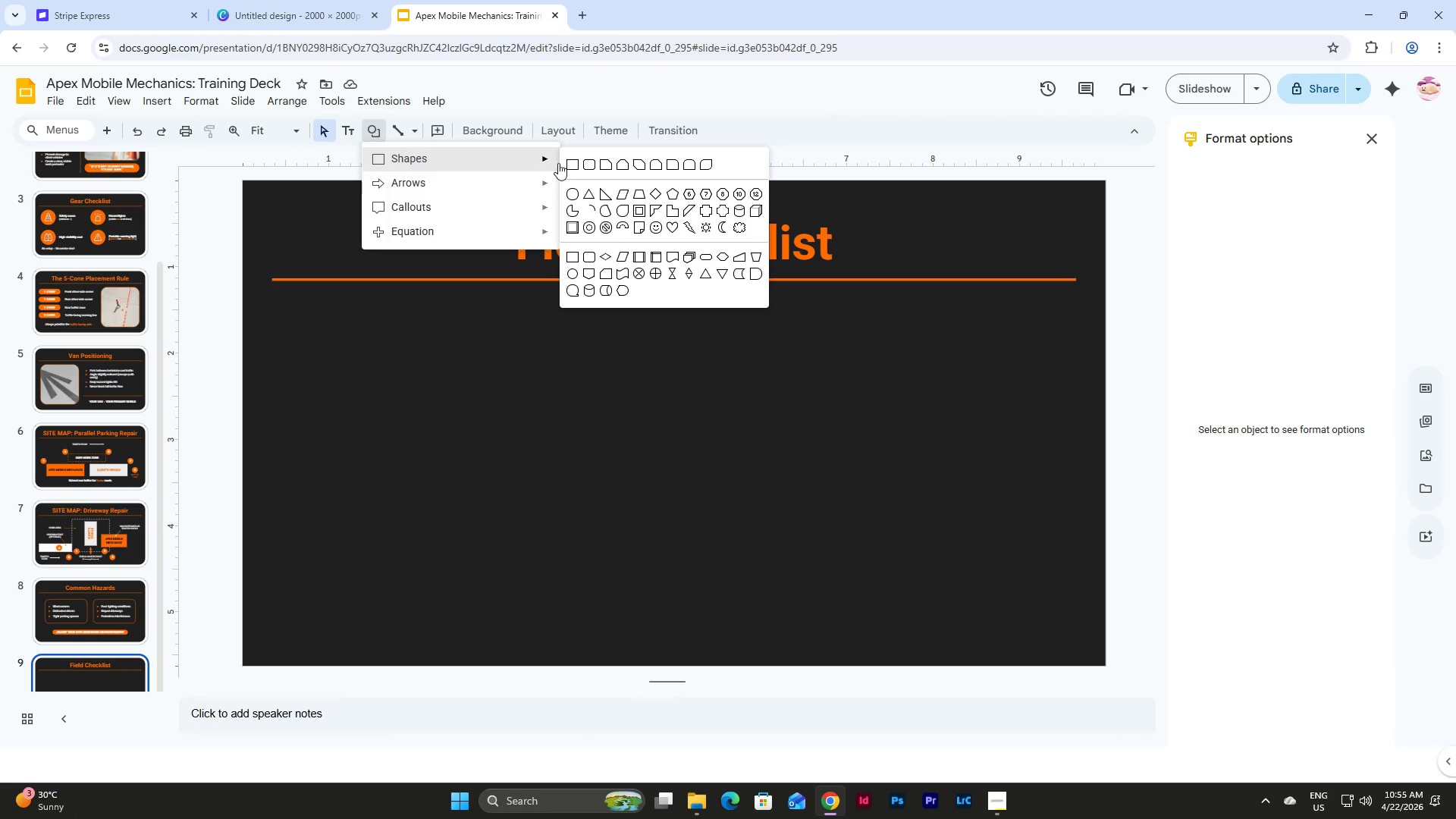 
double_click([573, 163])
 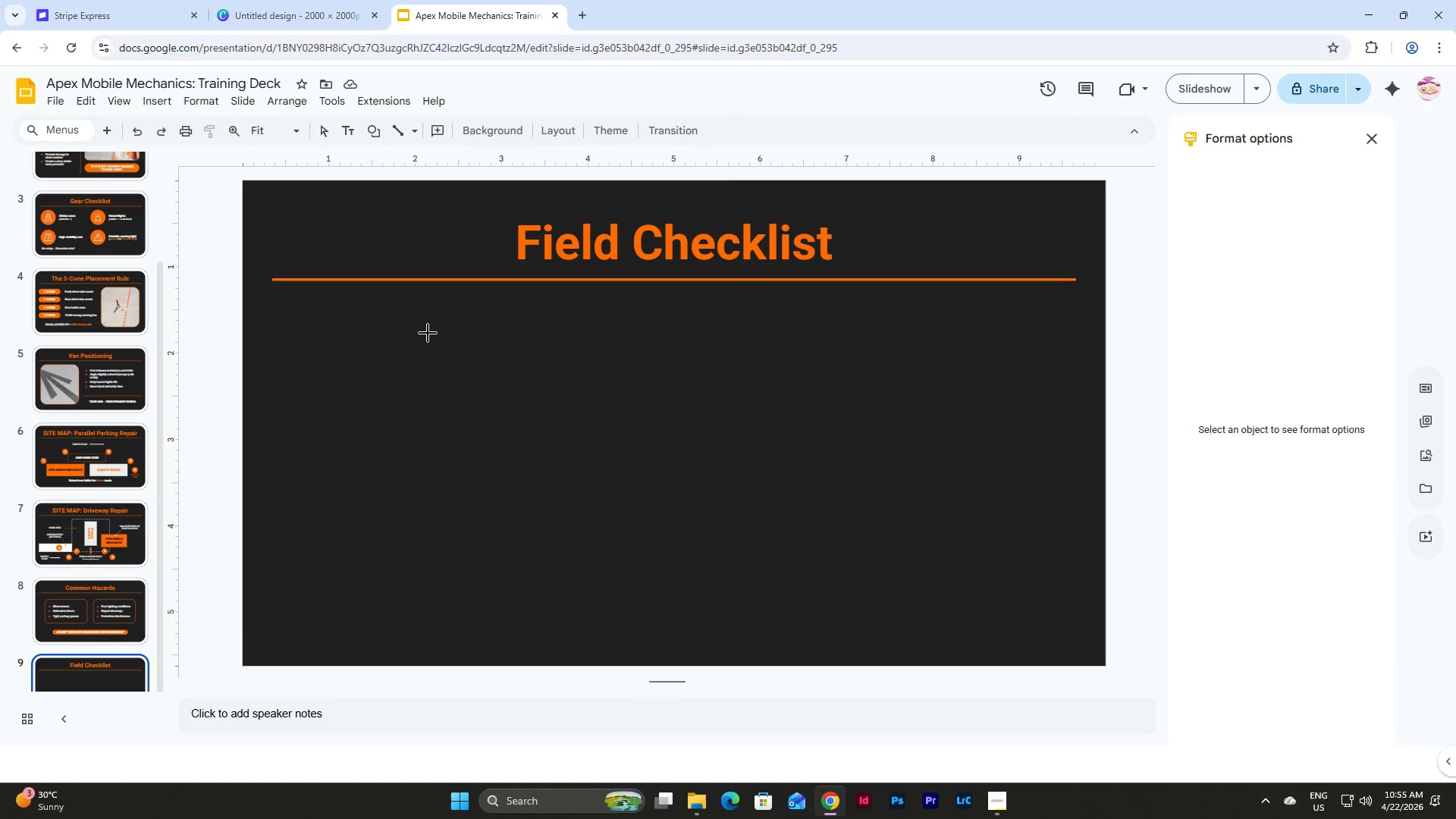 
left_click_drag(start_coordinate=[426, 333], to_coordinate=[483, 389])
 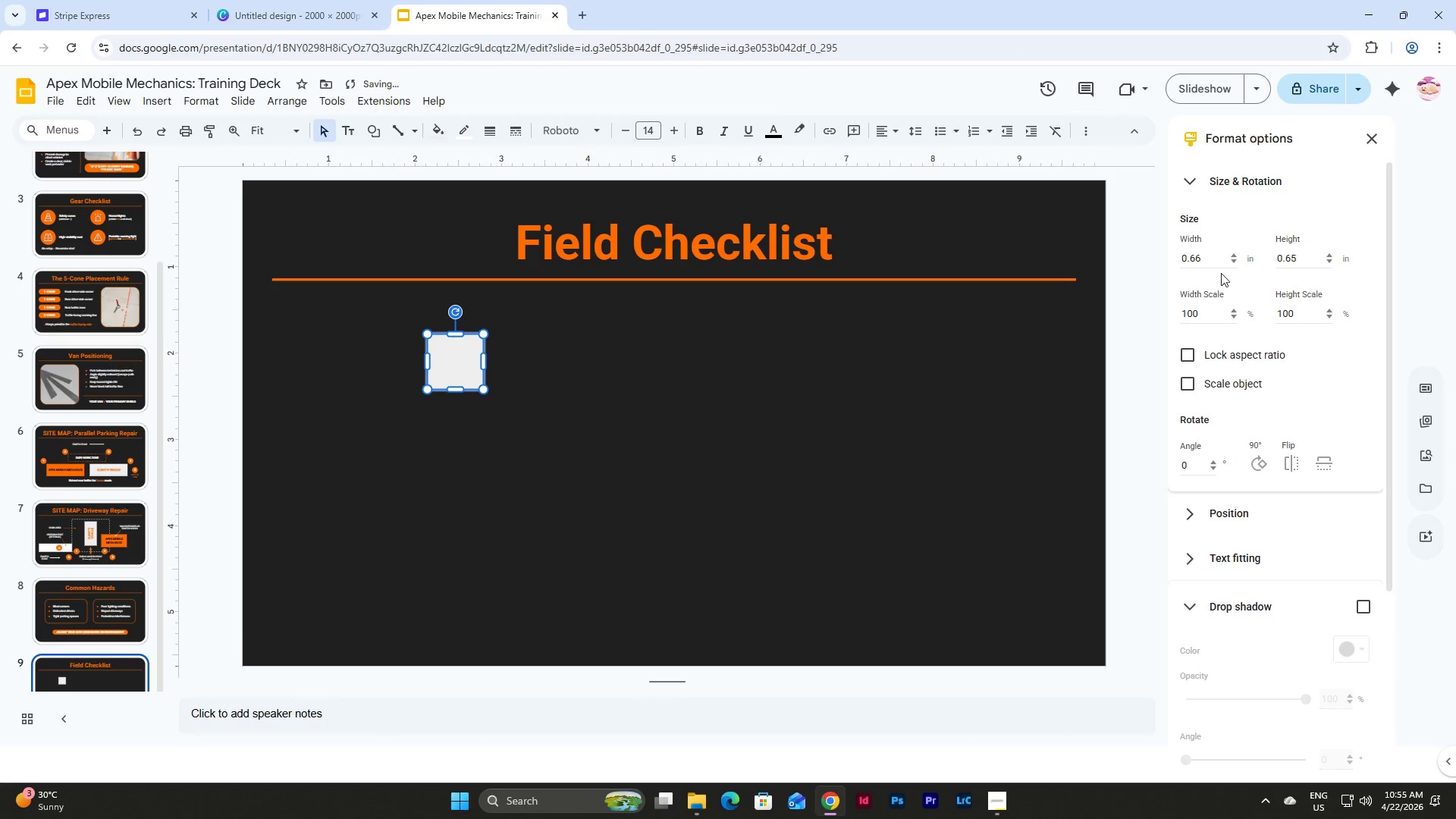 
left_click_drag(start_coordinate=[1212, 254], to_coordinate=[1134, 264])
 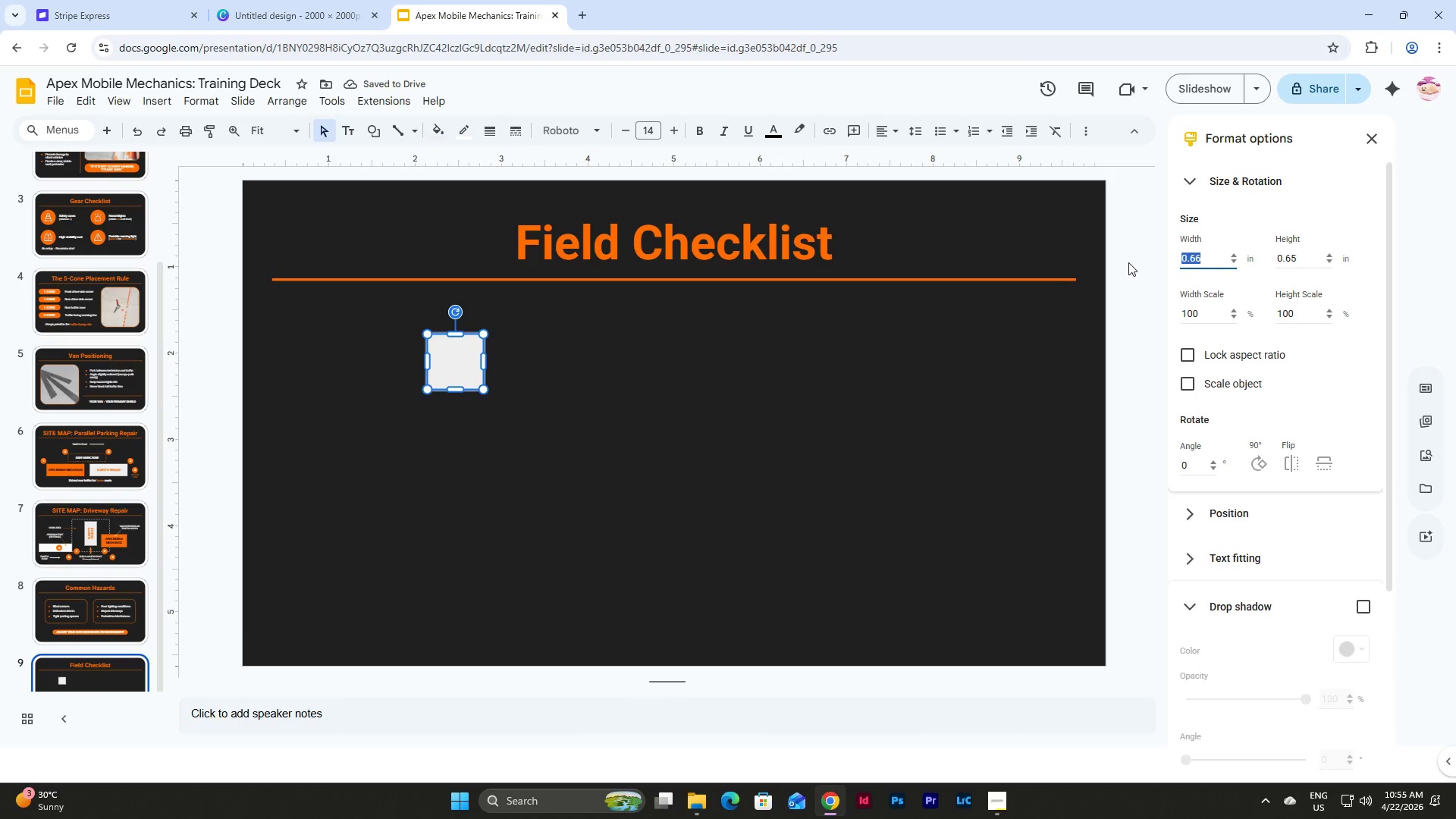 
key(Numpad0)
 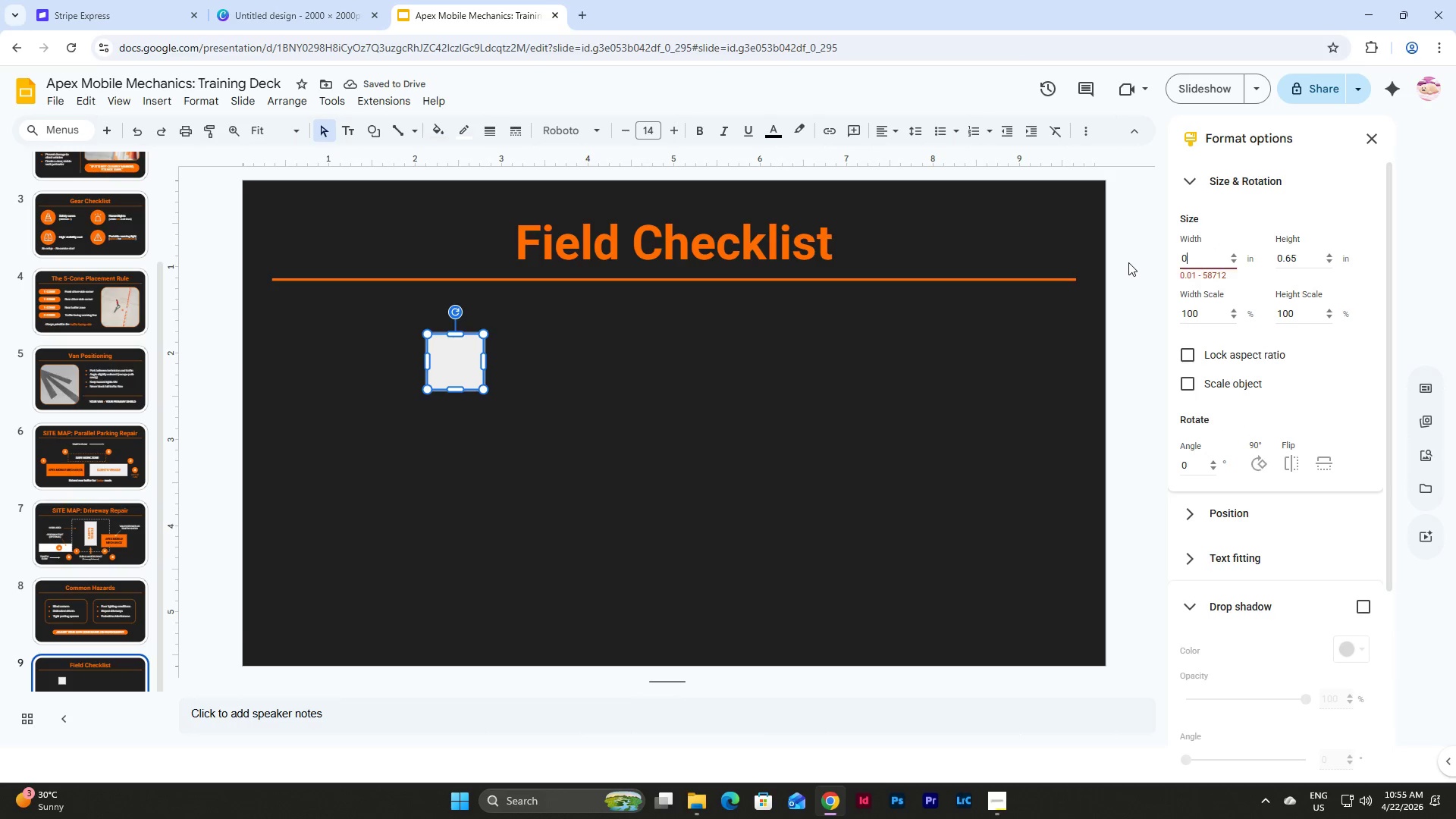 
key(NumpadDecimal)
 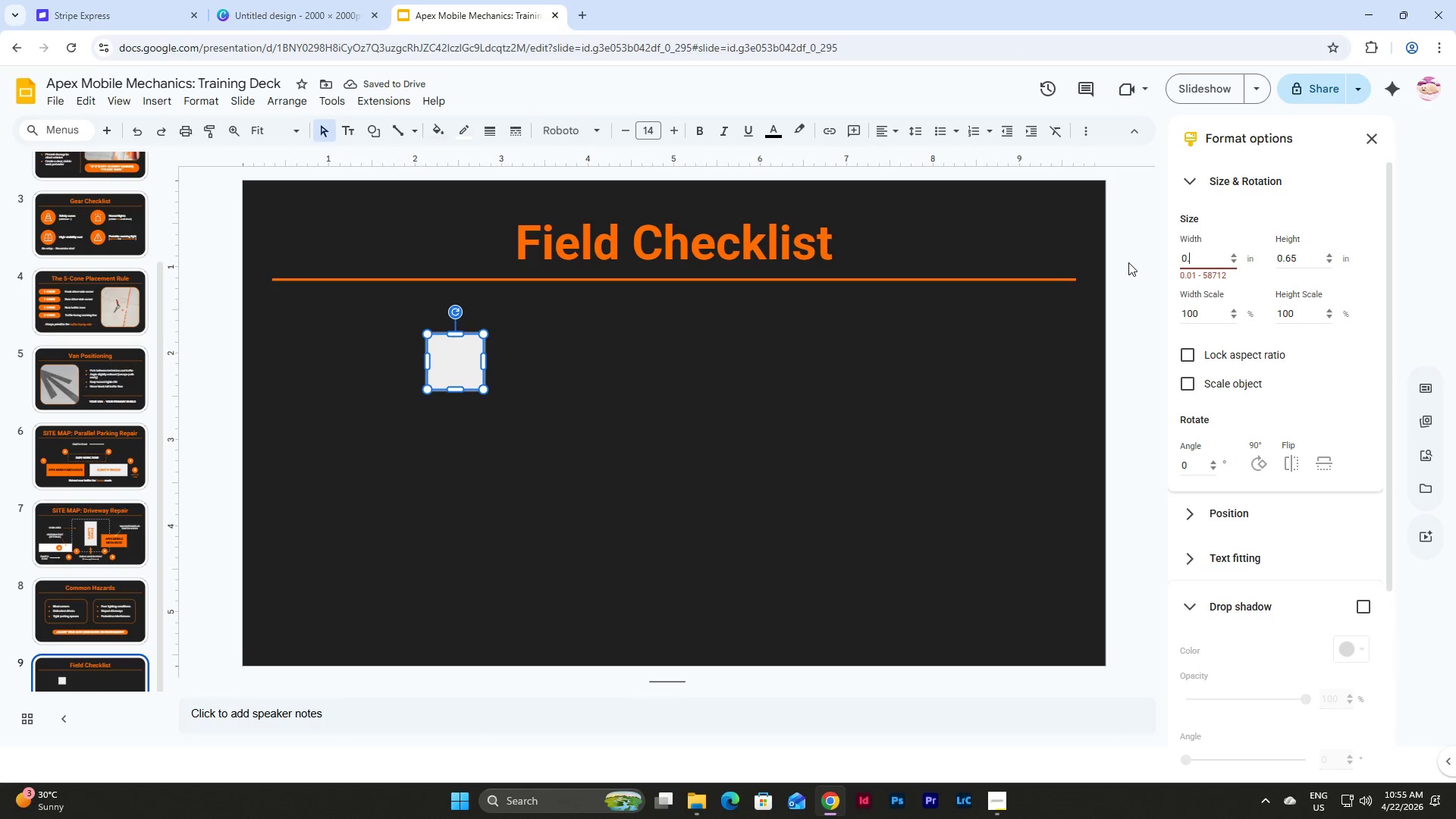 
key(Numpad6)
 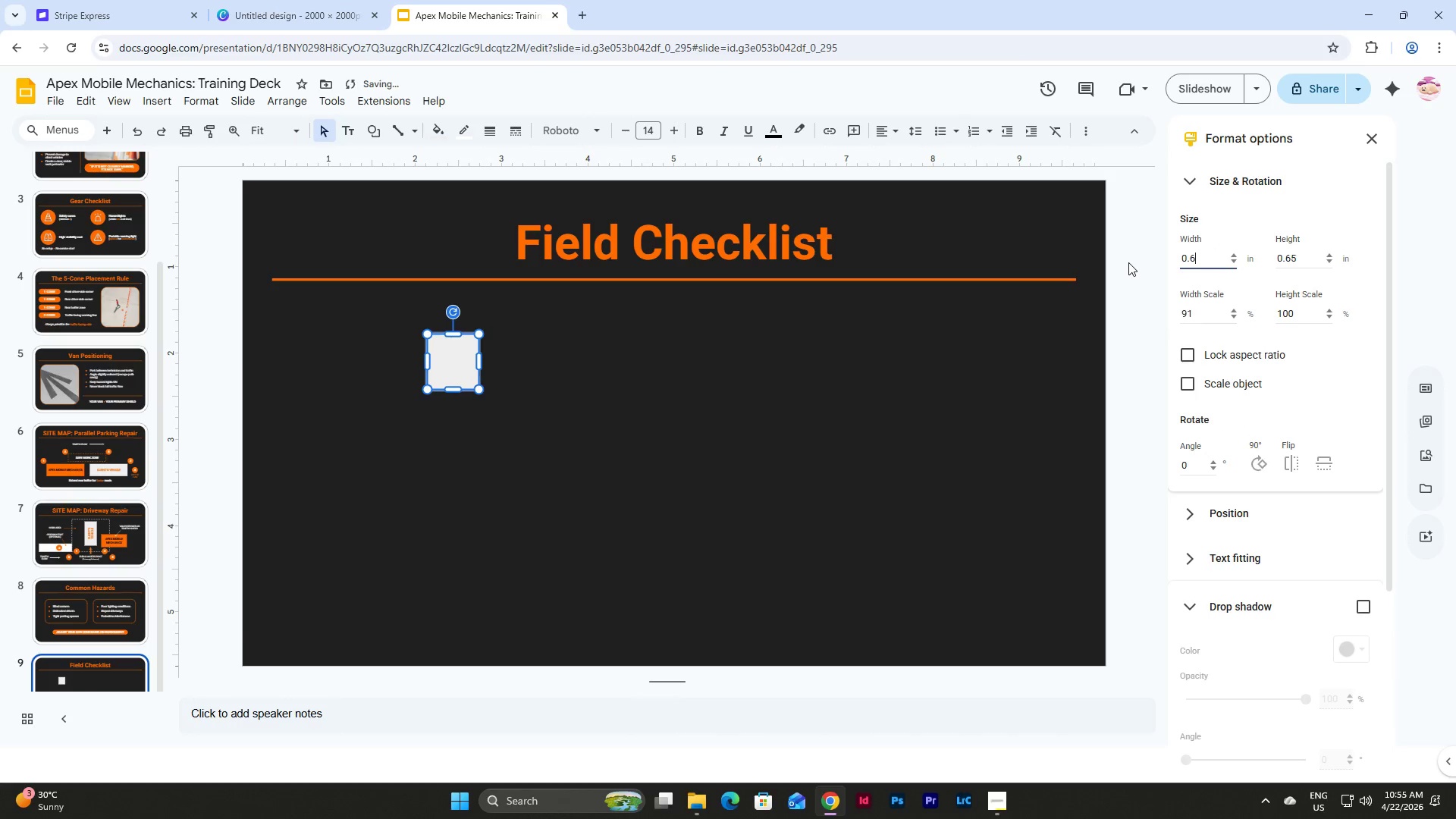 
key(Numpad5)
 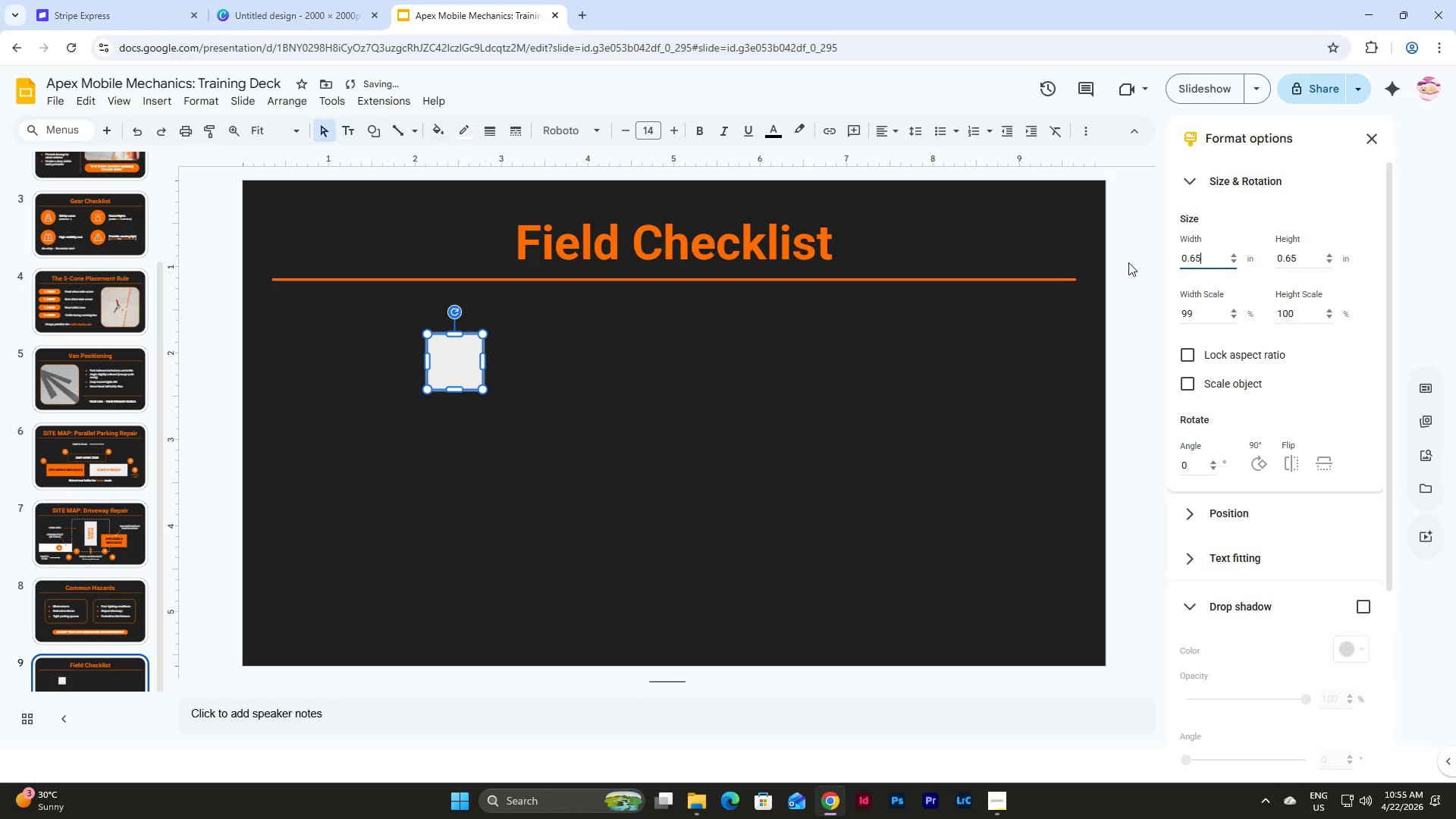 
key(NumpadEnter)
 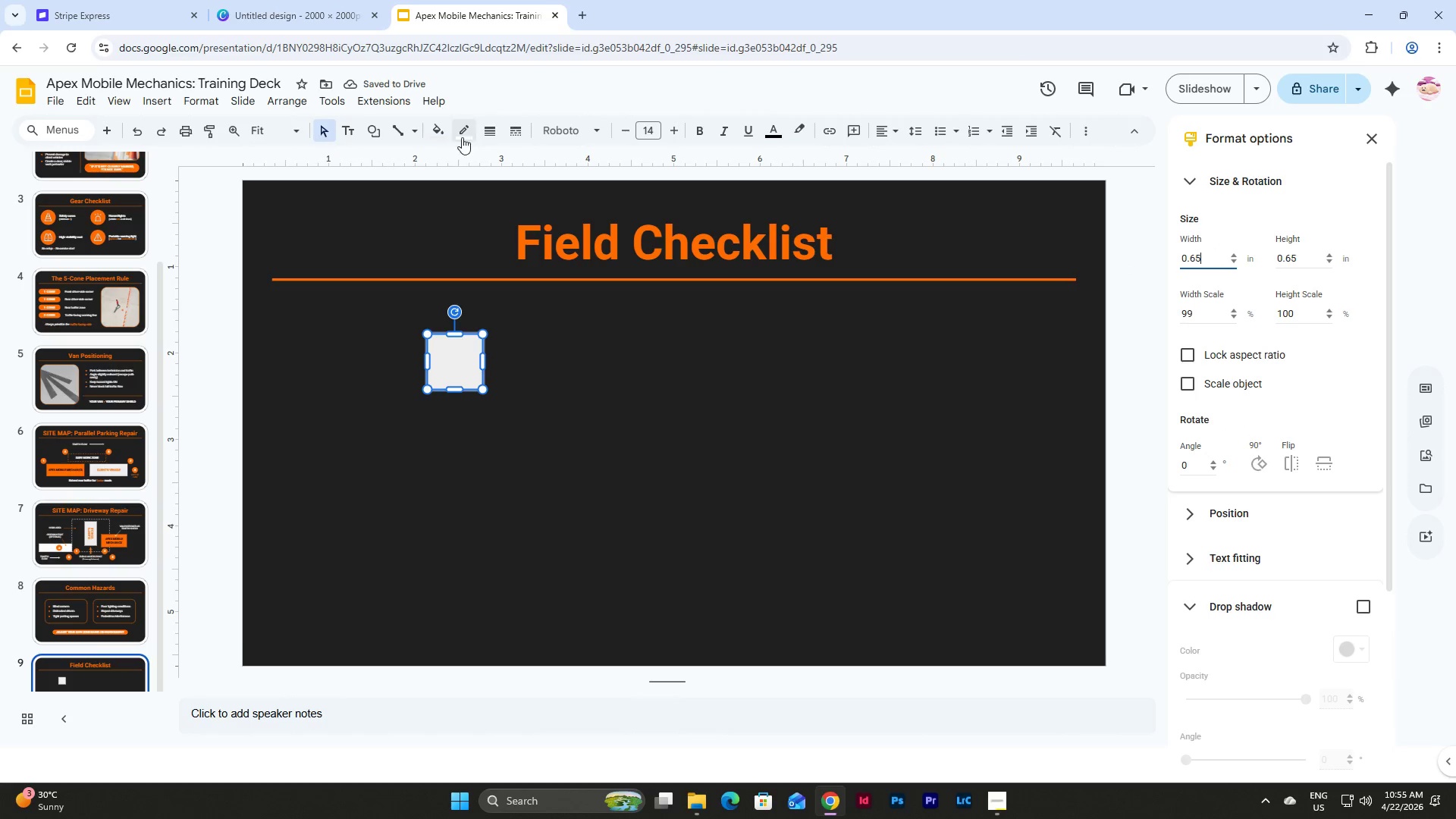 
left_click([435, 131])
 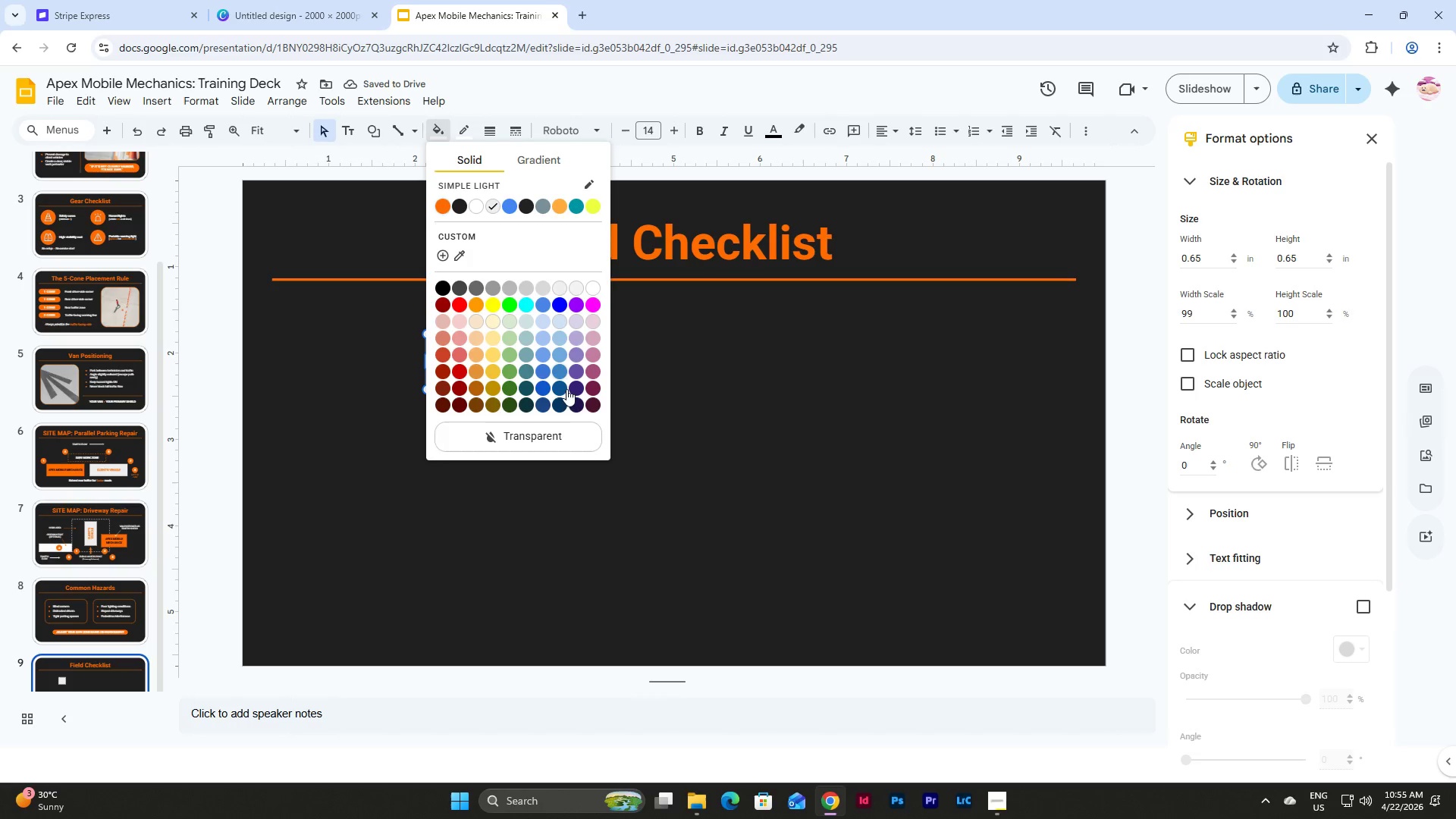 
left_click([571, 439])
 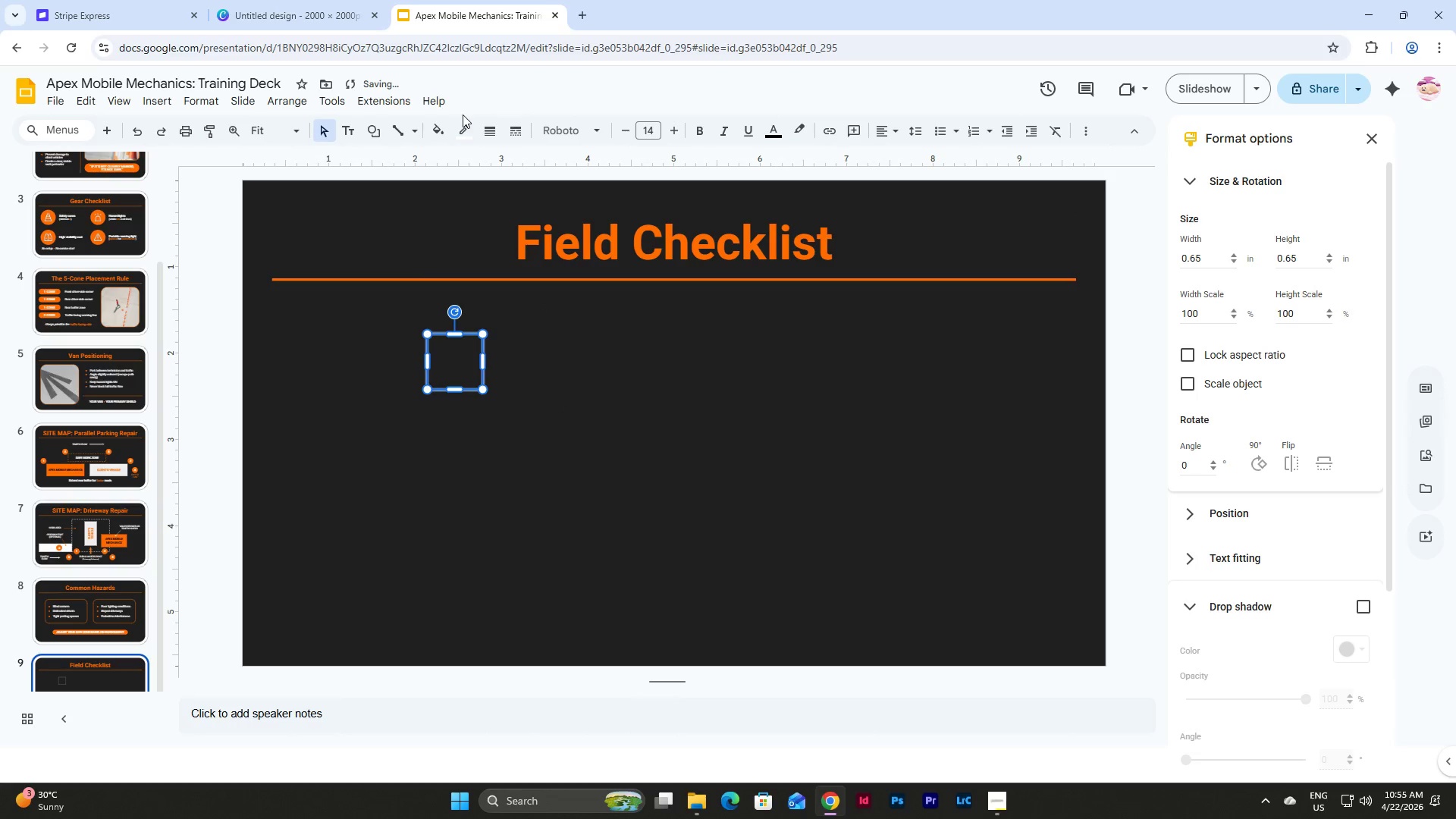 
double_click([462, 122])
 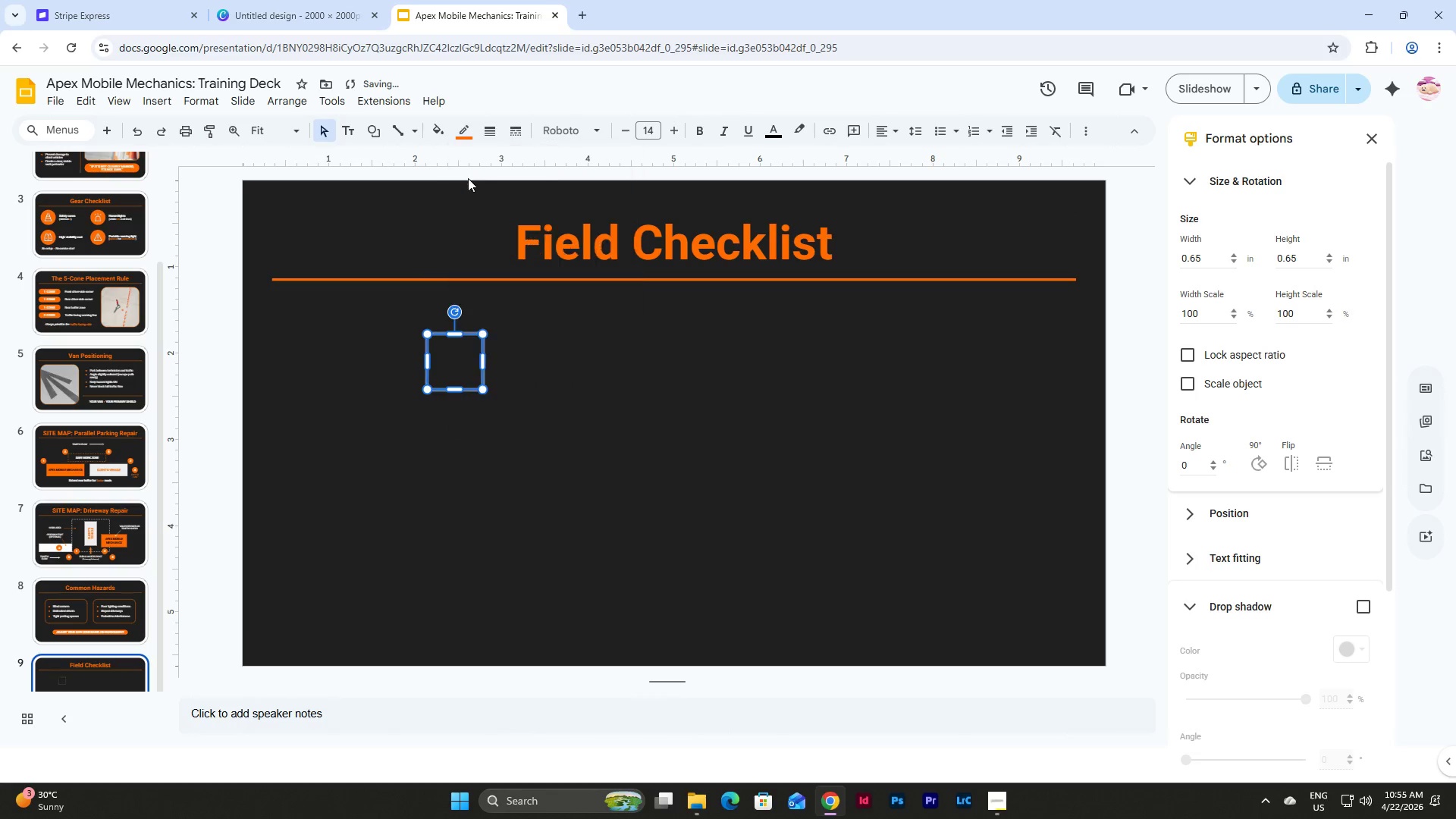 
double_click([487, 134])
 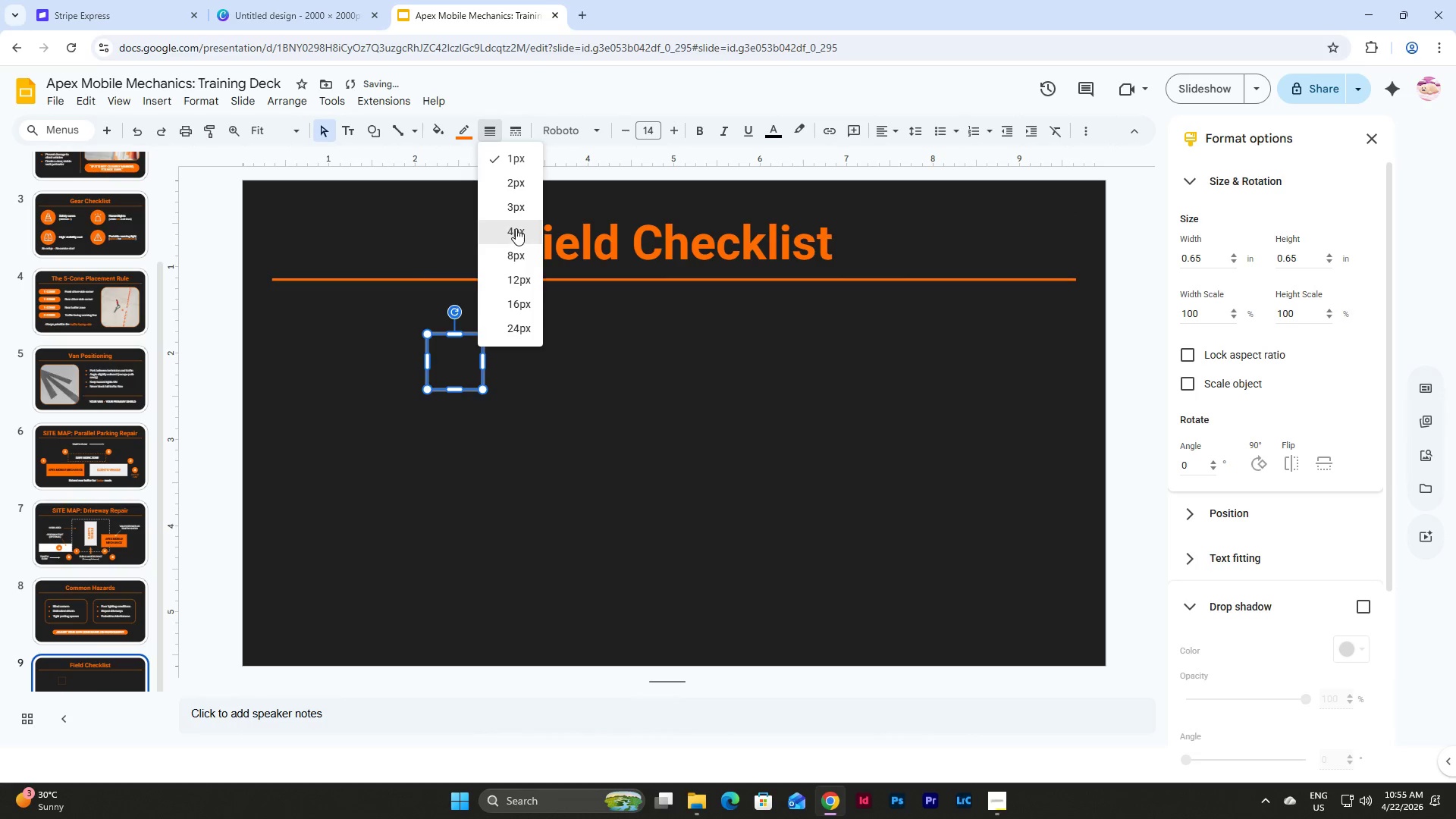 
left_click([516, 206])
 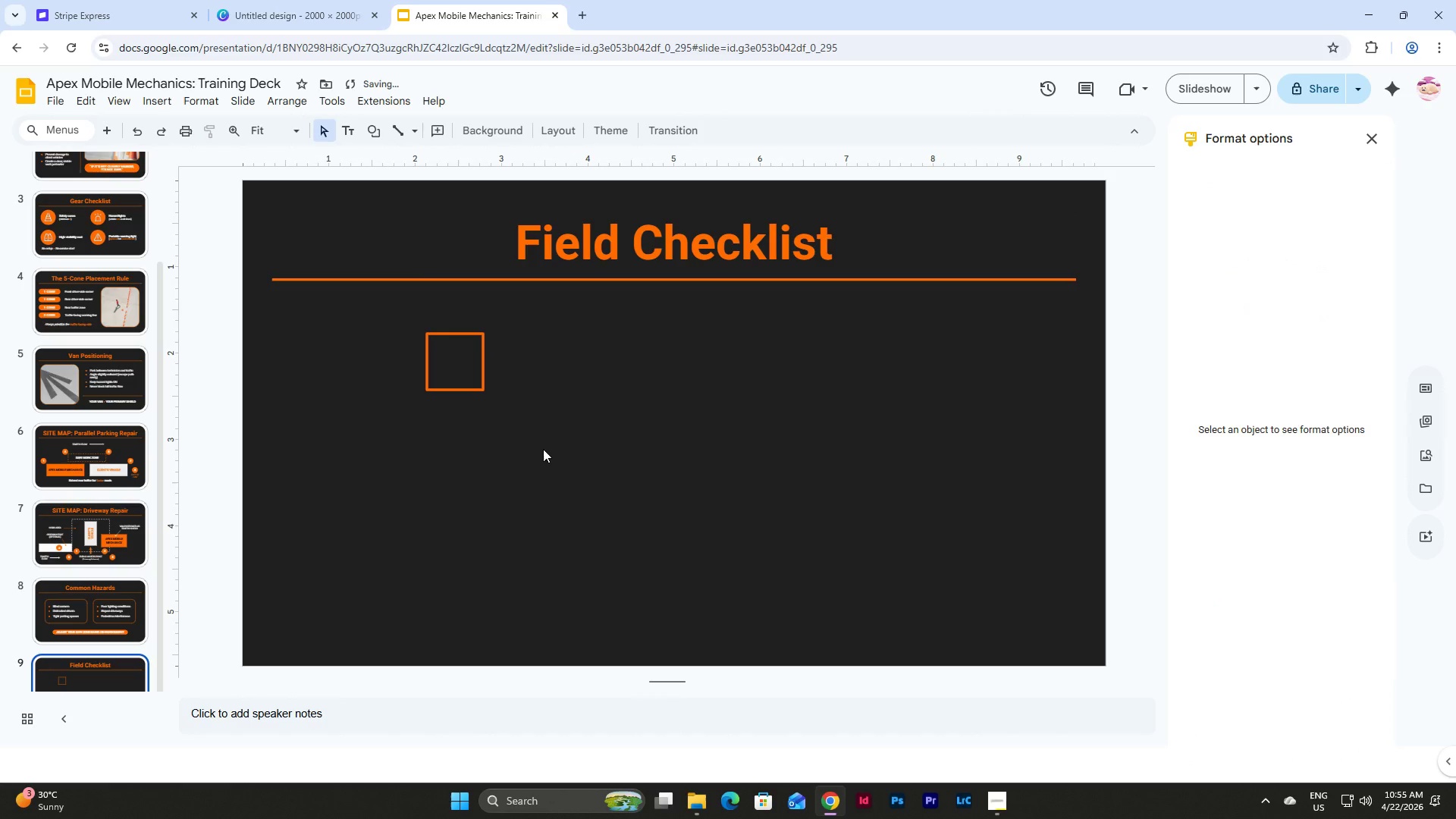 
left_click_drag(start_coordinate=[544, 450], to_coordinate=[389, 319])
 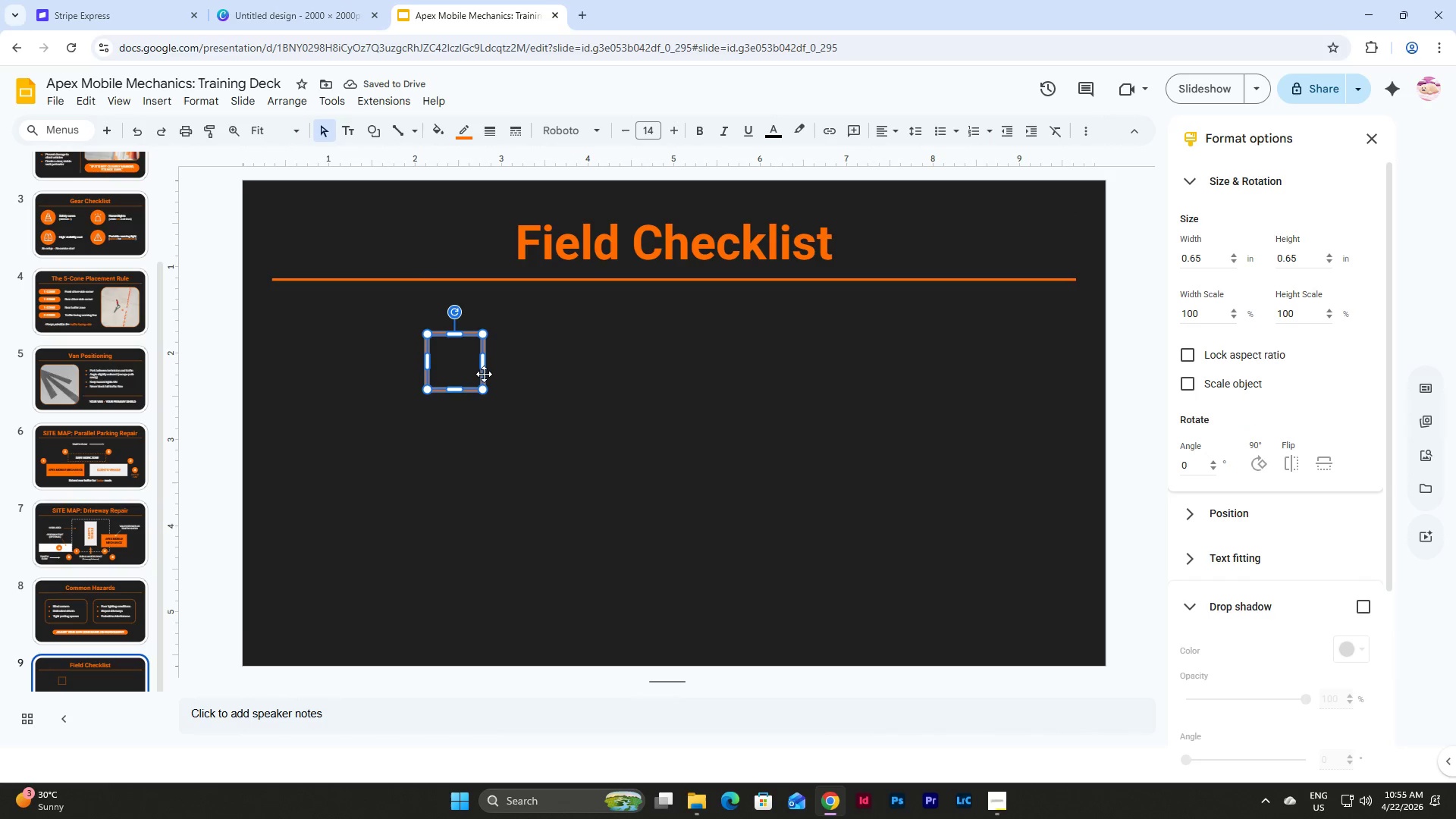 
left_click_drag(start_coordinate=[482, 374], to_coordinate=[481, 356])
 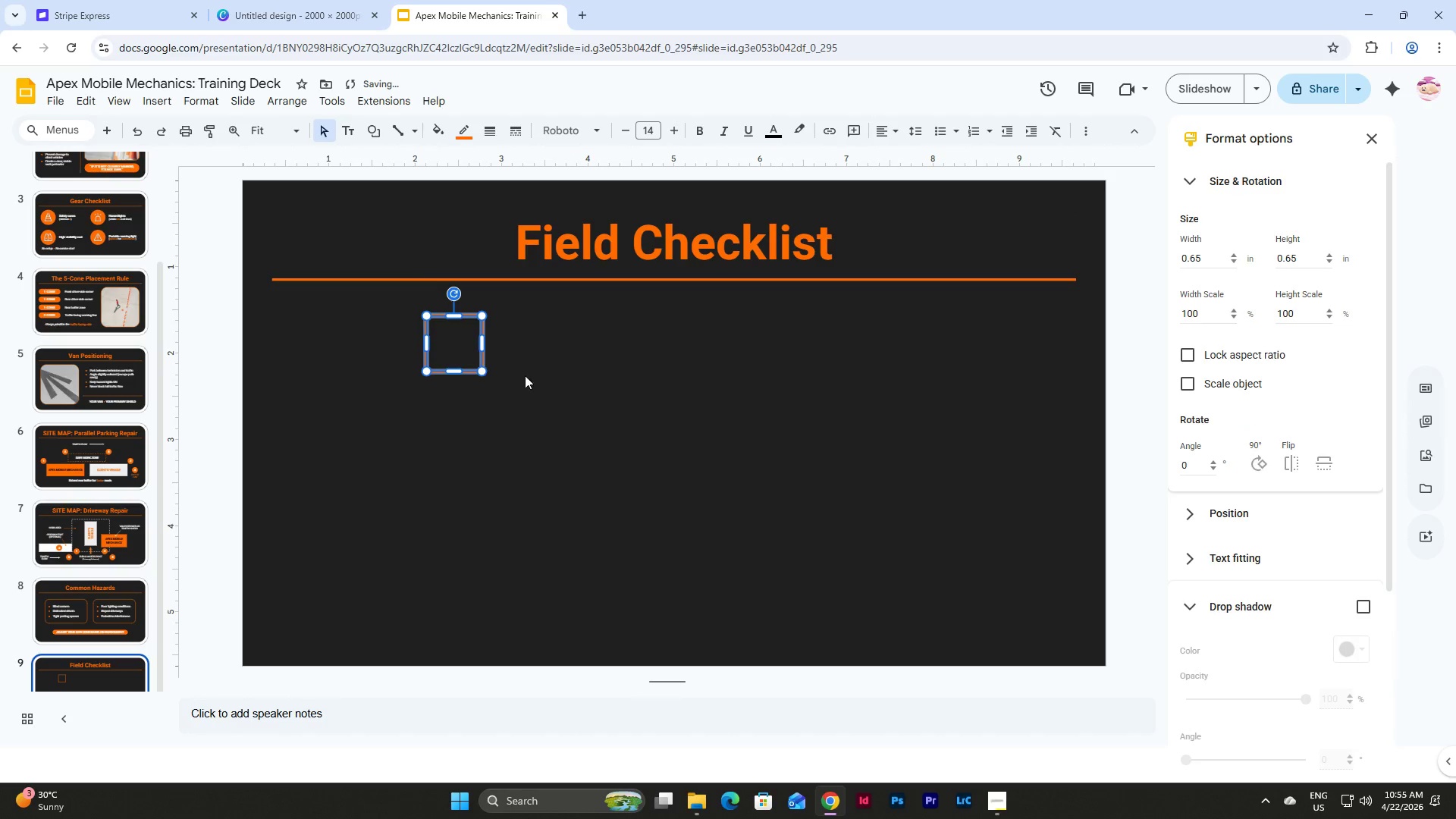 
left_click([552, 383])
 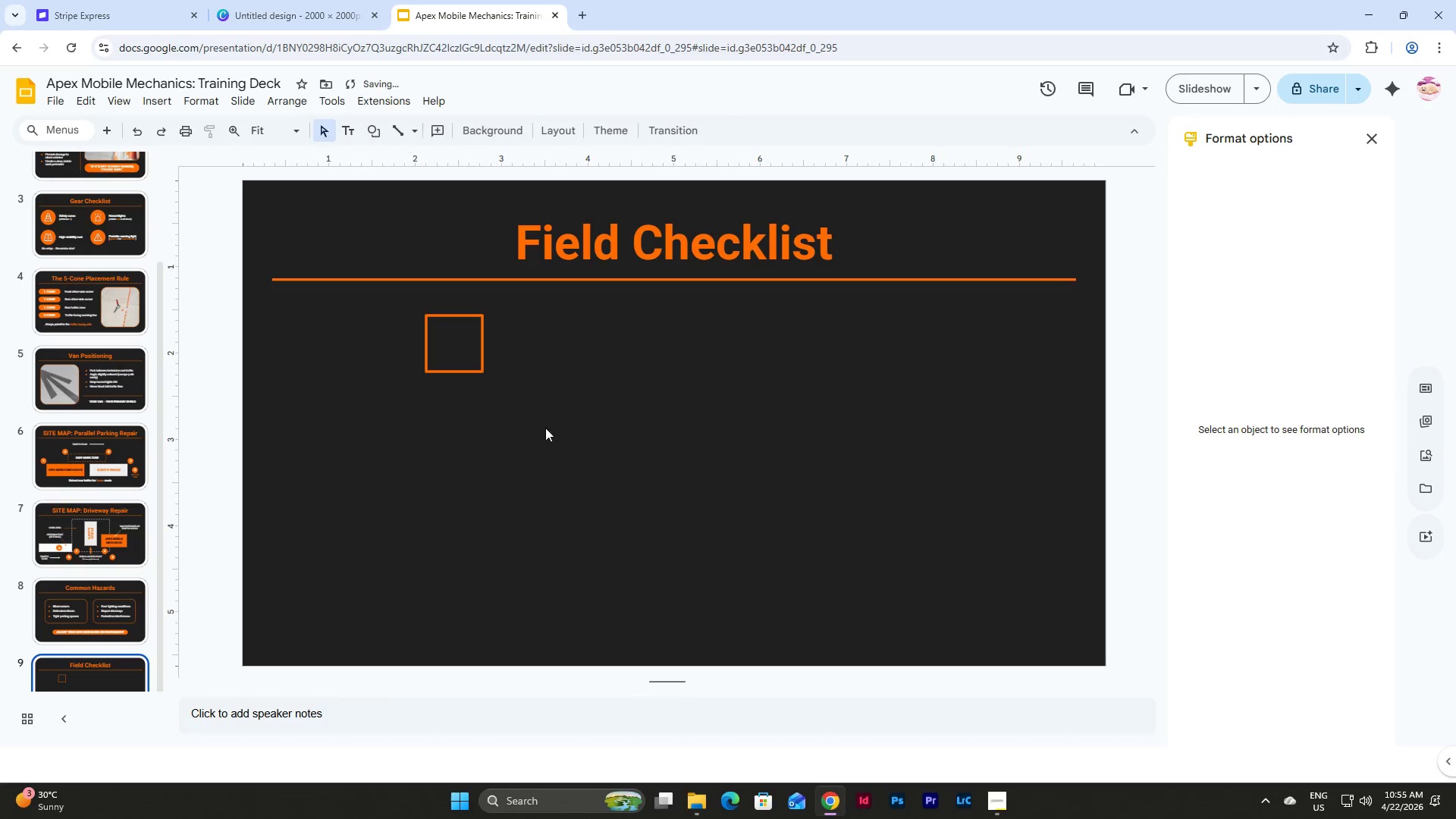 
left_click_drag(start_coordinate=[535, 435], to_coordinate=[391, 326])
 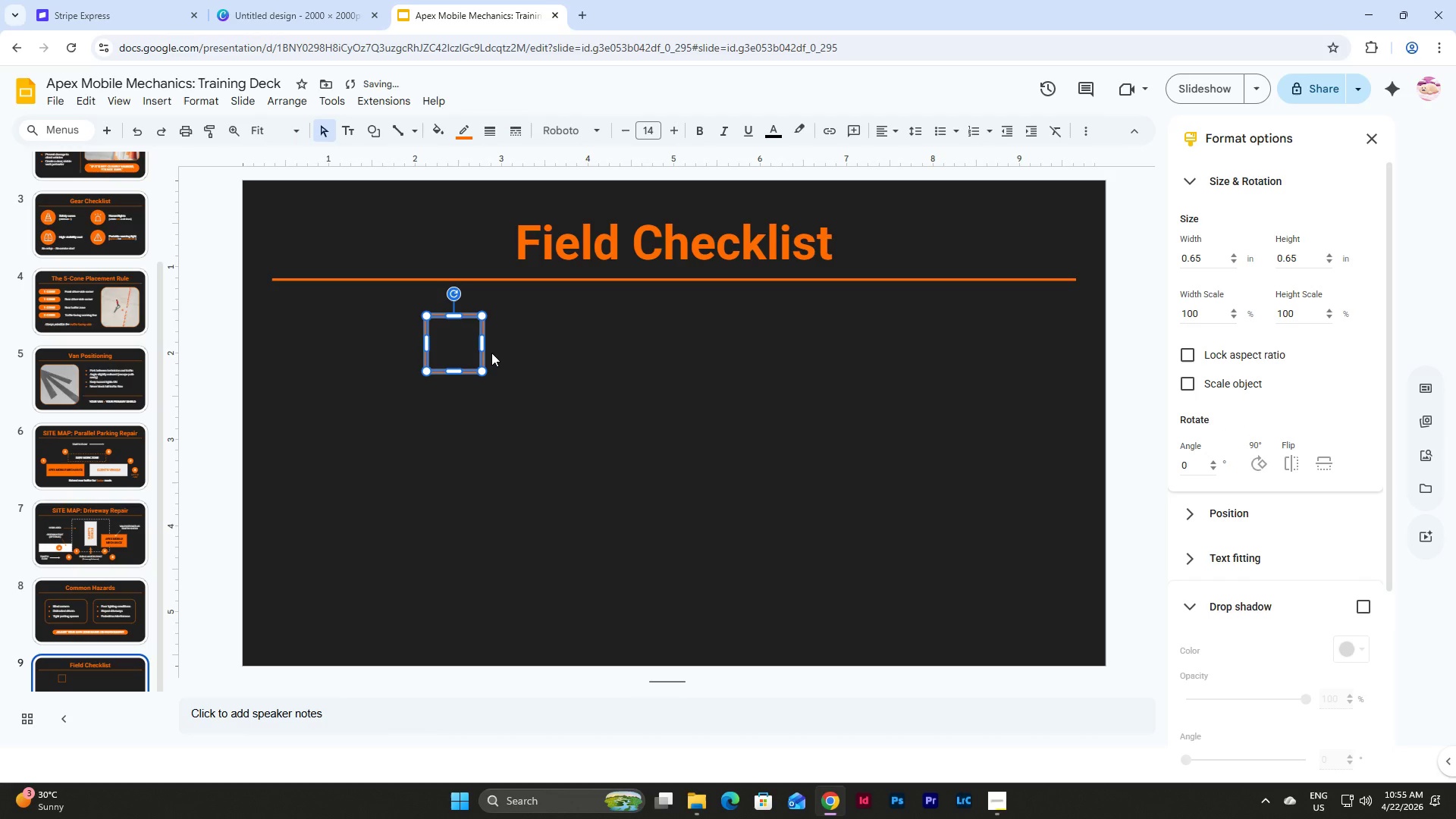 
key(Control+D)
 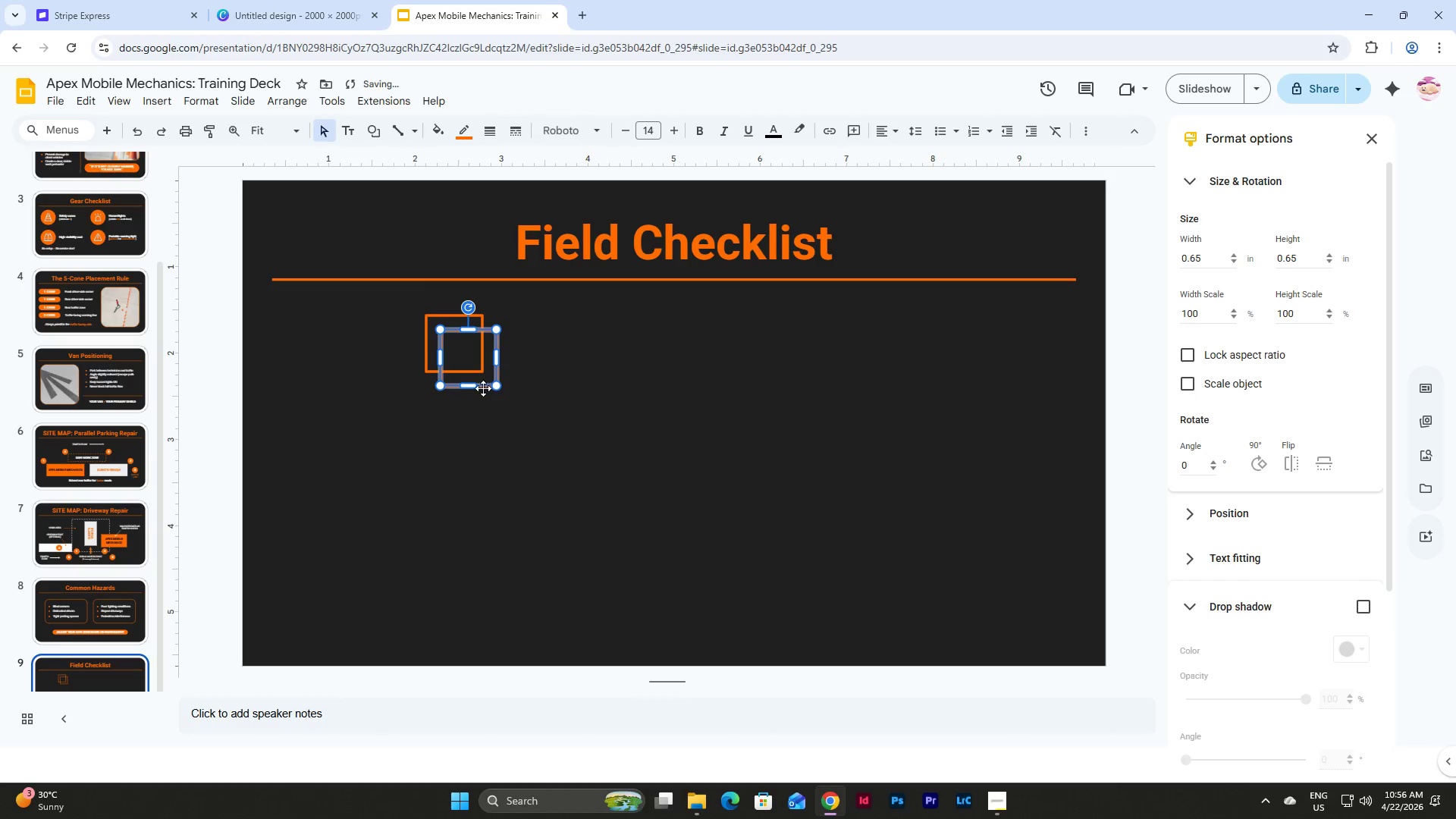 
left_click_drag(start_coordinate=[485, 384], to_coordinate=[470, 444])
 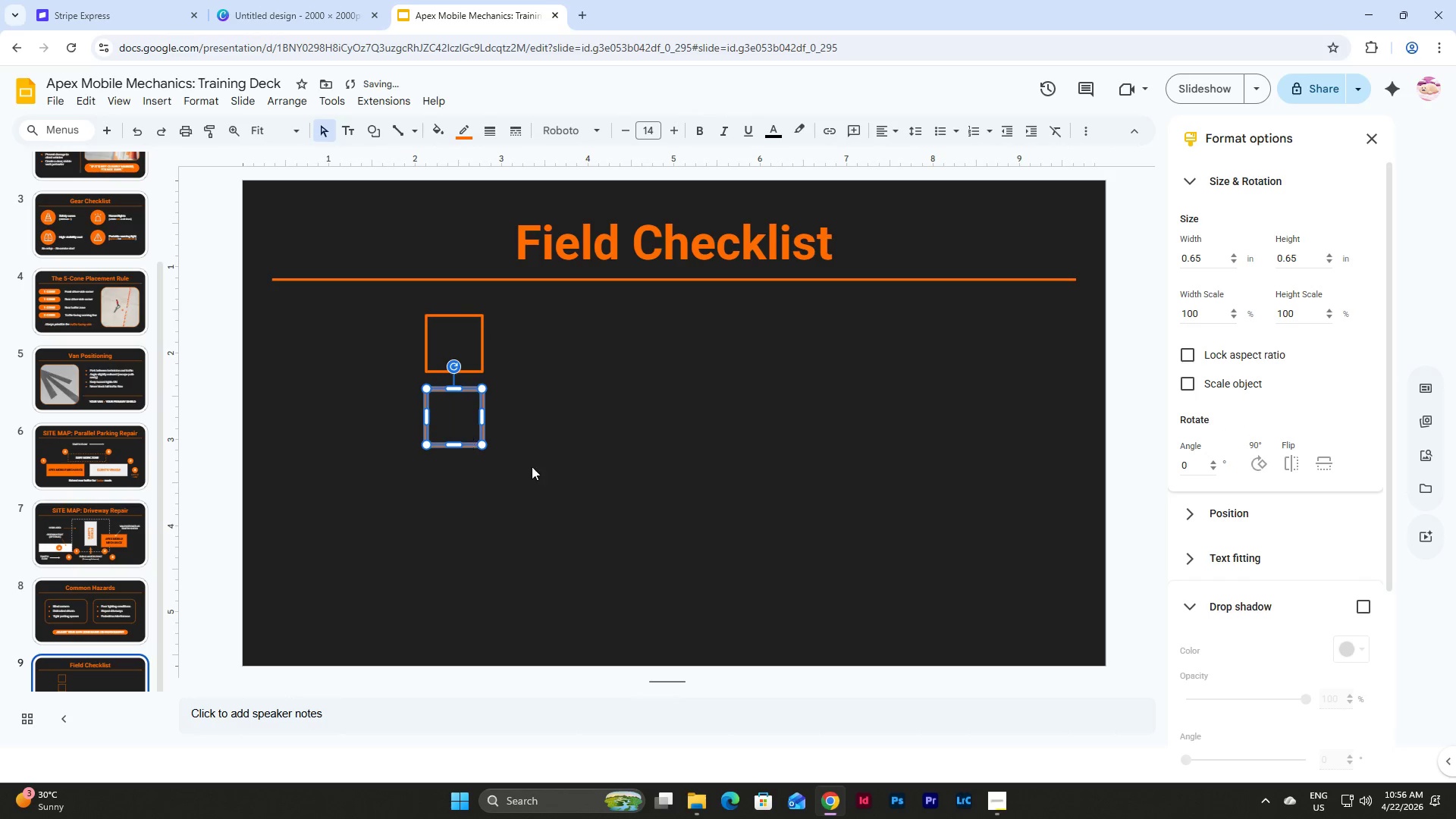 
left_click([532, 466])
 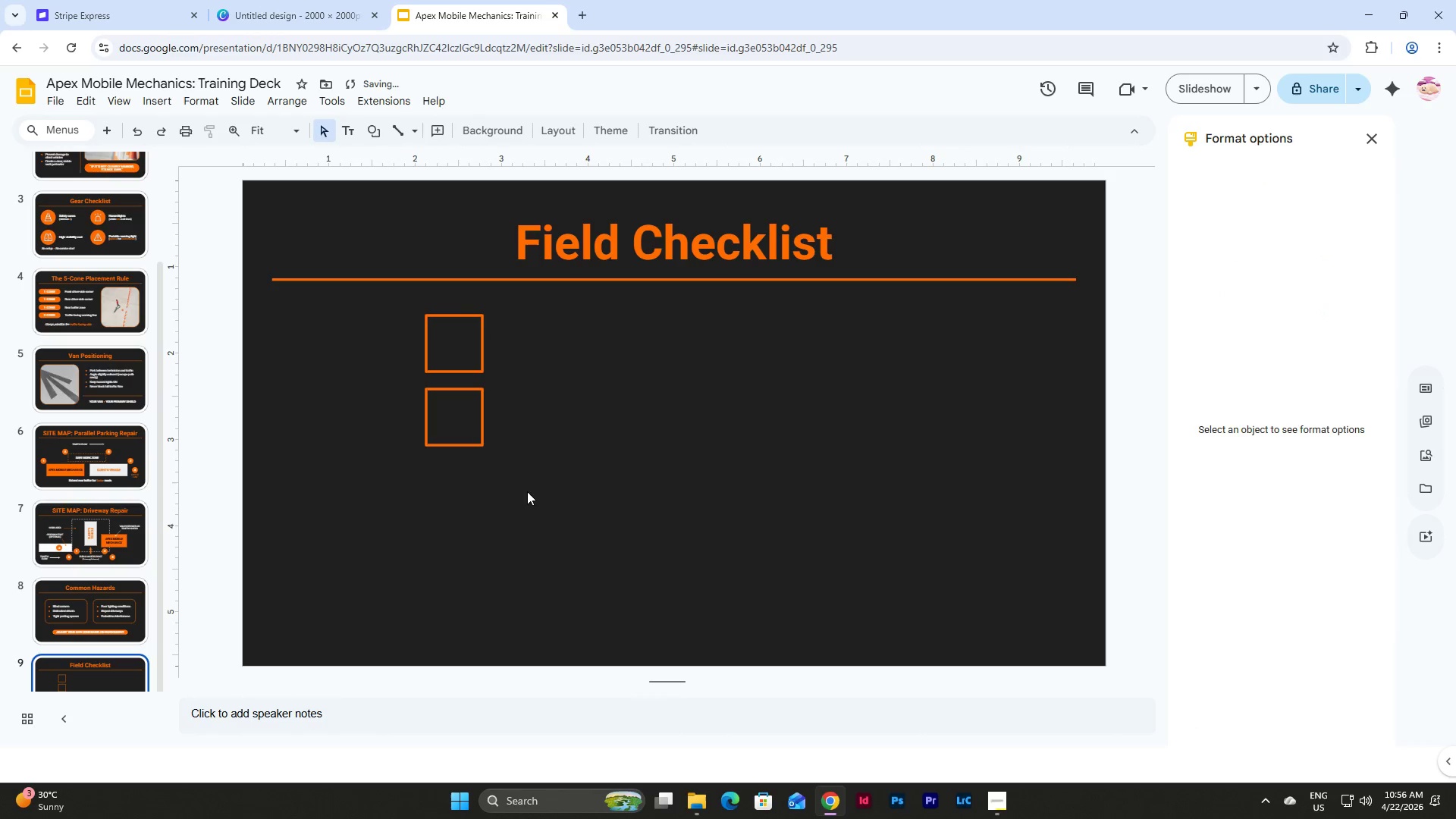 
left_click_drag(start_coordinate=[527, 491], to_coordinate=[391, 425])
 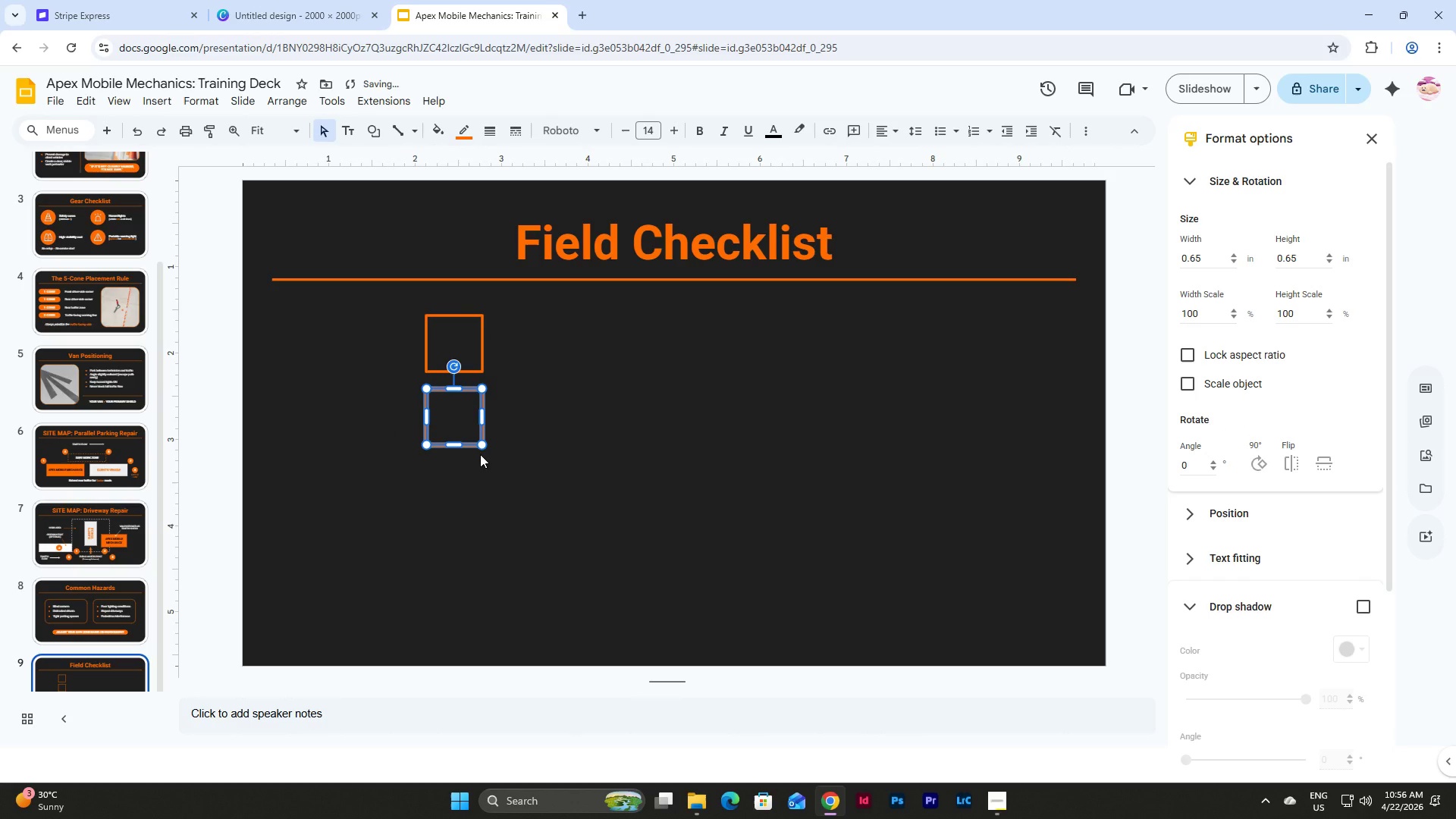 
hold_key(key=ControlLeft, duration=0.8)
 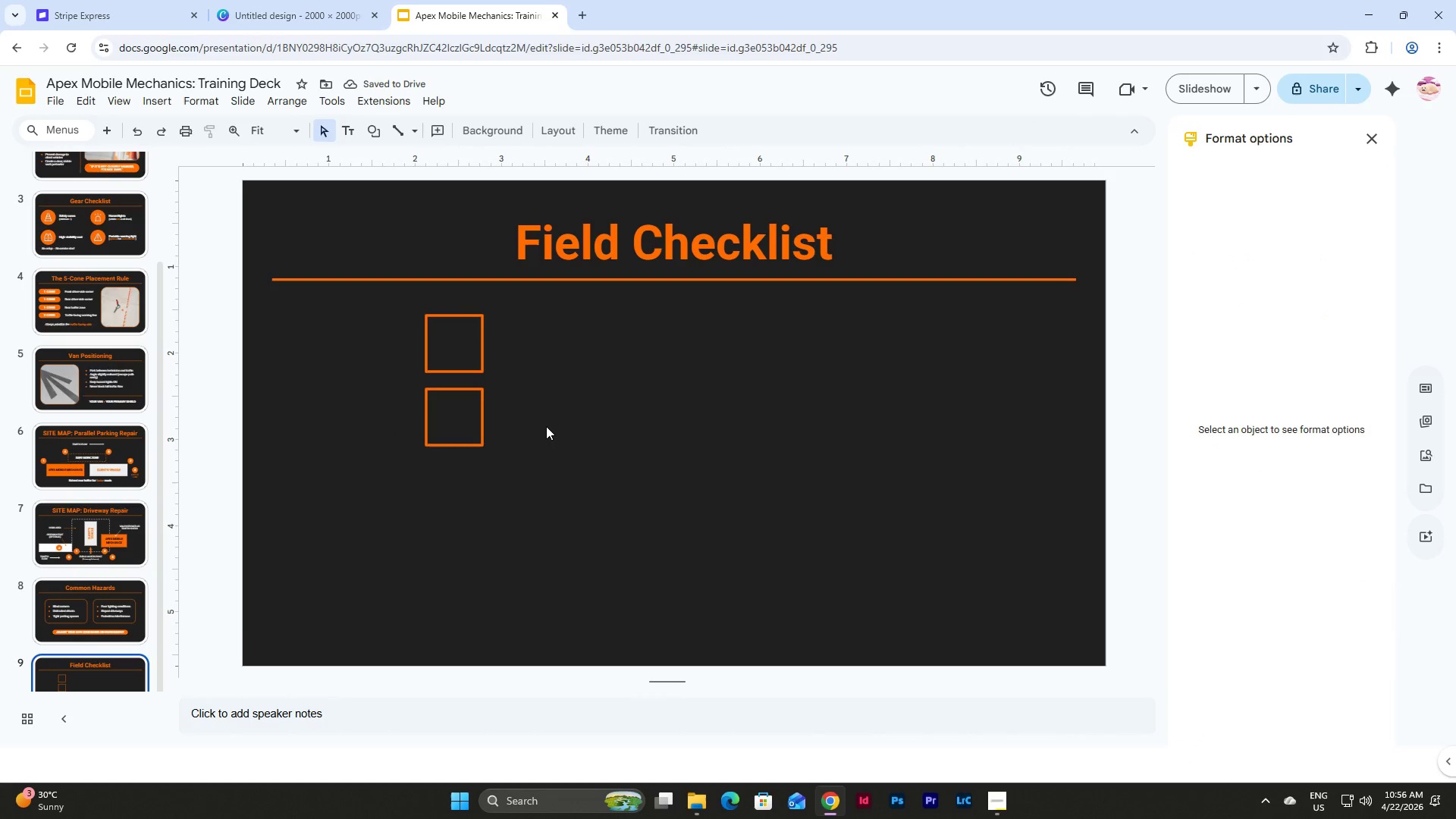 
left_click([546, 426])
 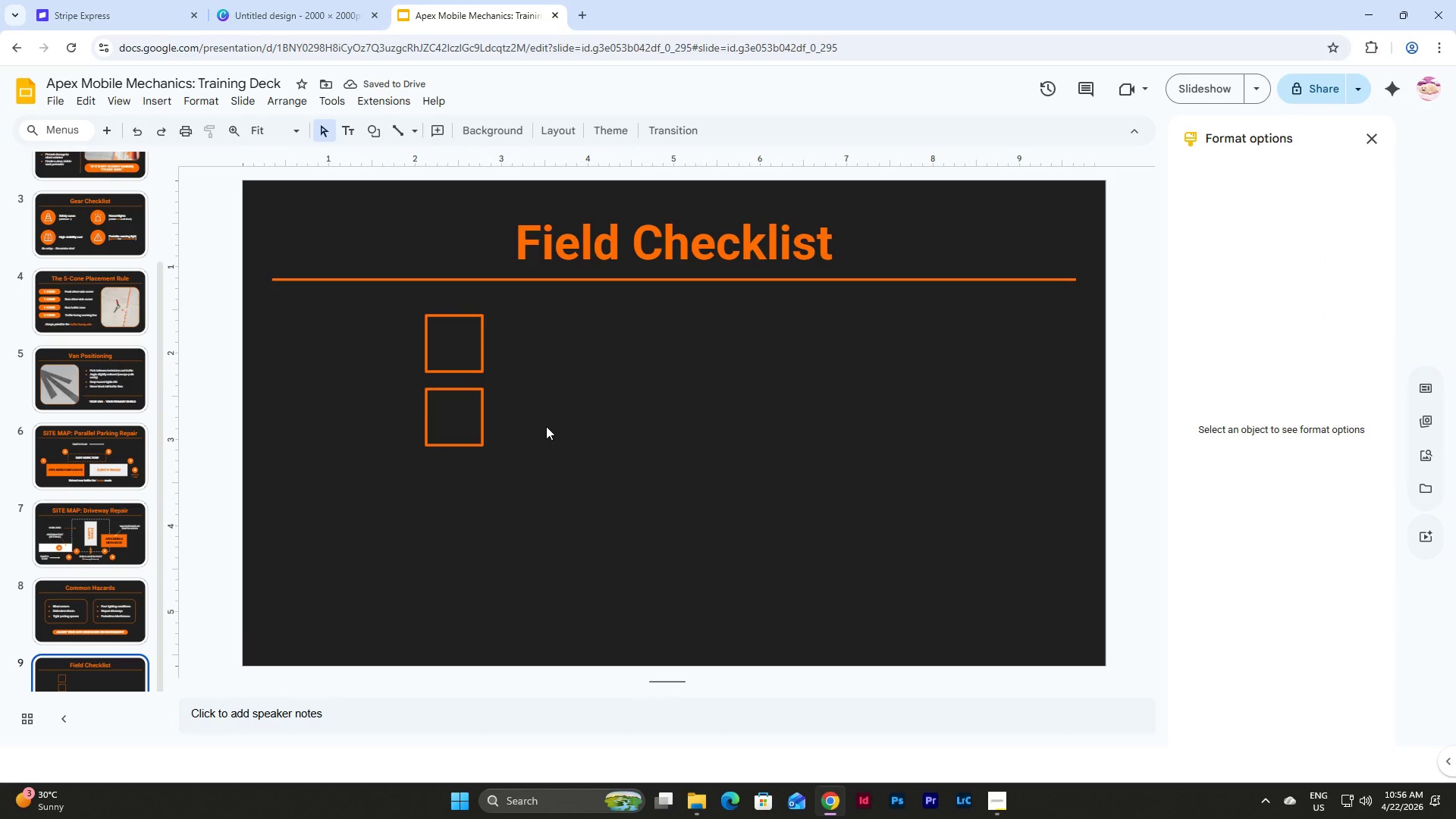 
left_click_drag(start_coordinate=[547, 464], to_coordinate=[375, 389])
 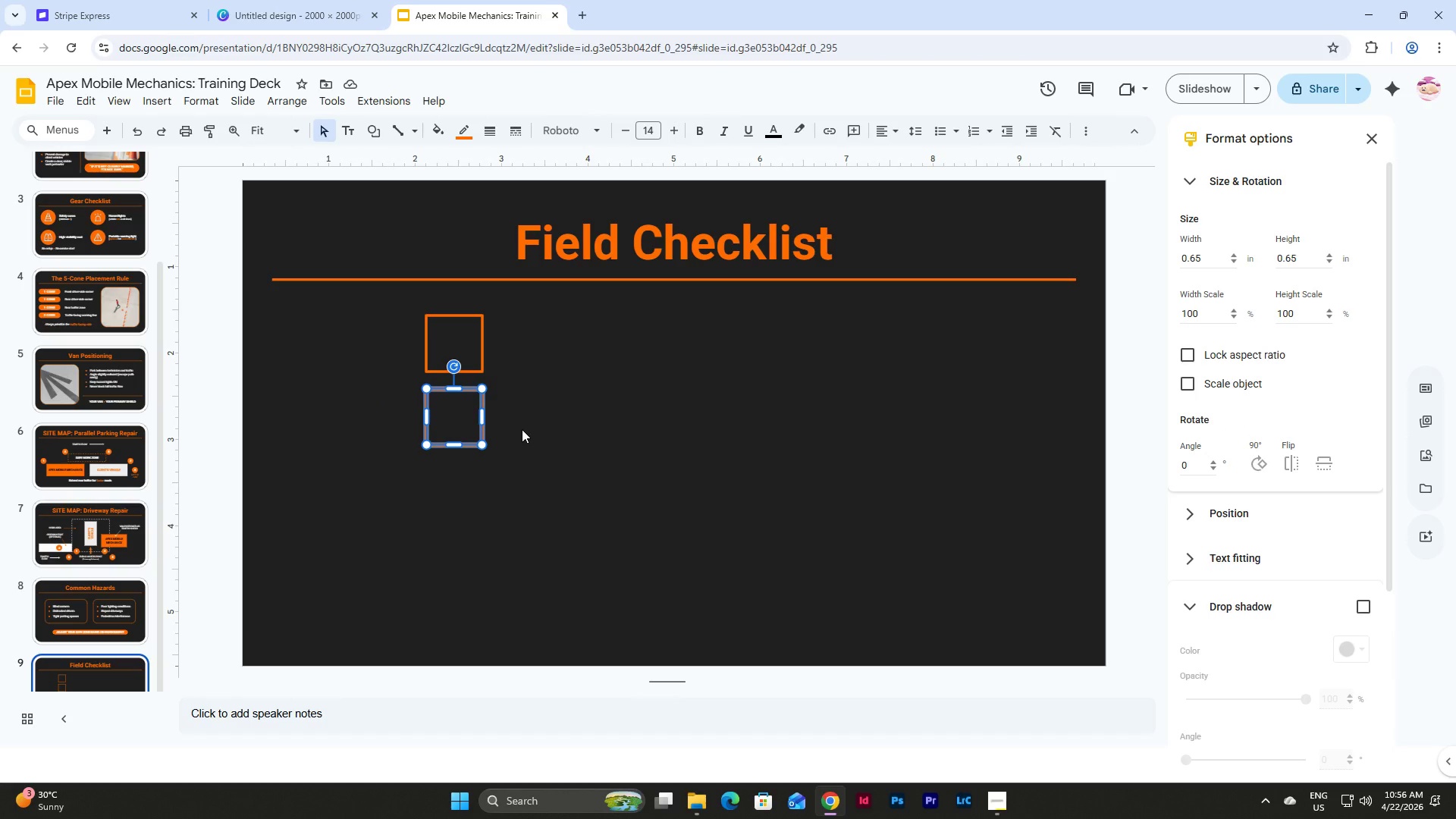 
key(Control+D)
 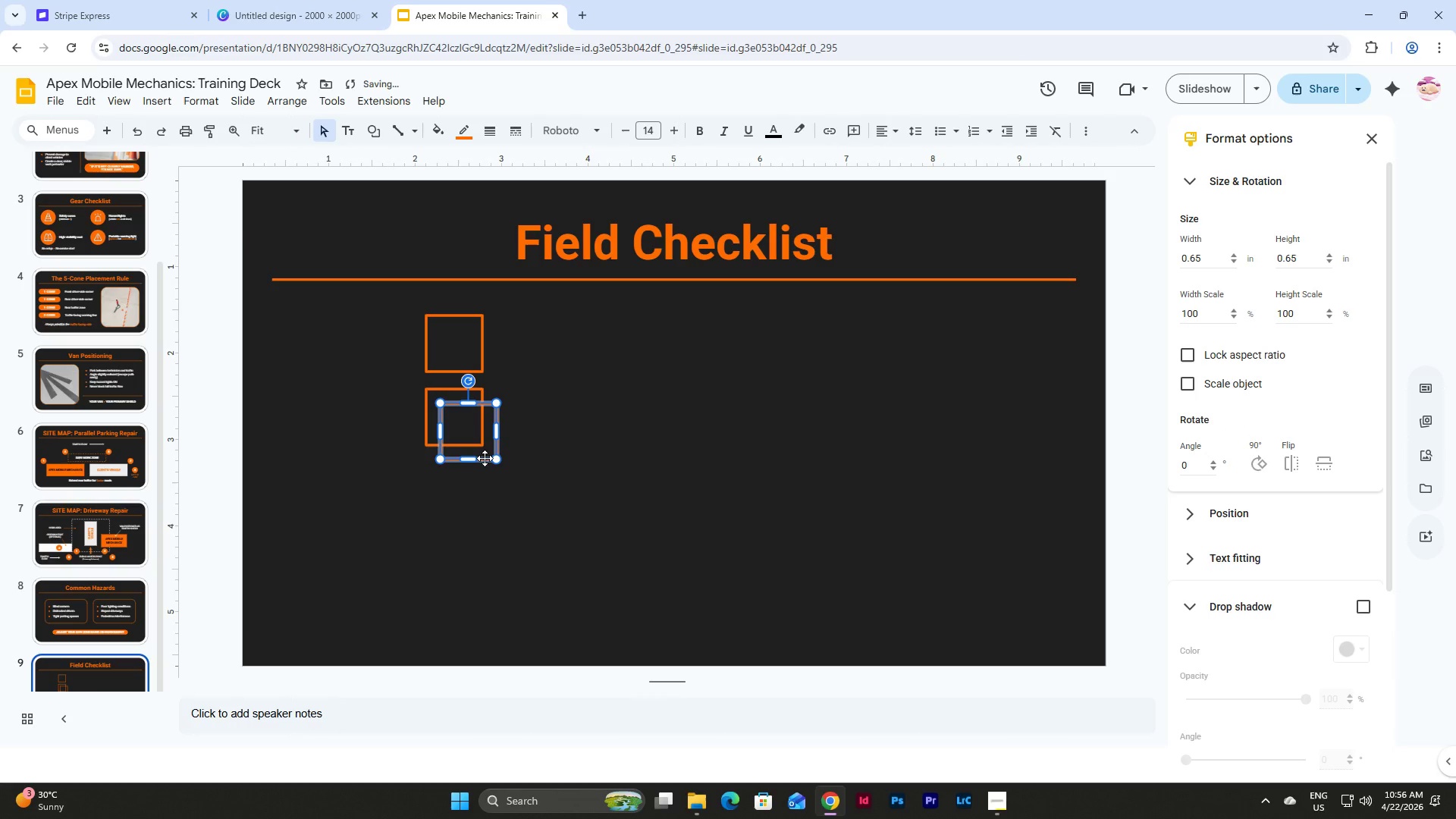 
left_click_drag(start_coordinate=[486, 459], to_coordinate=[469, 520])
 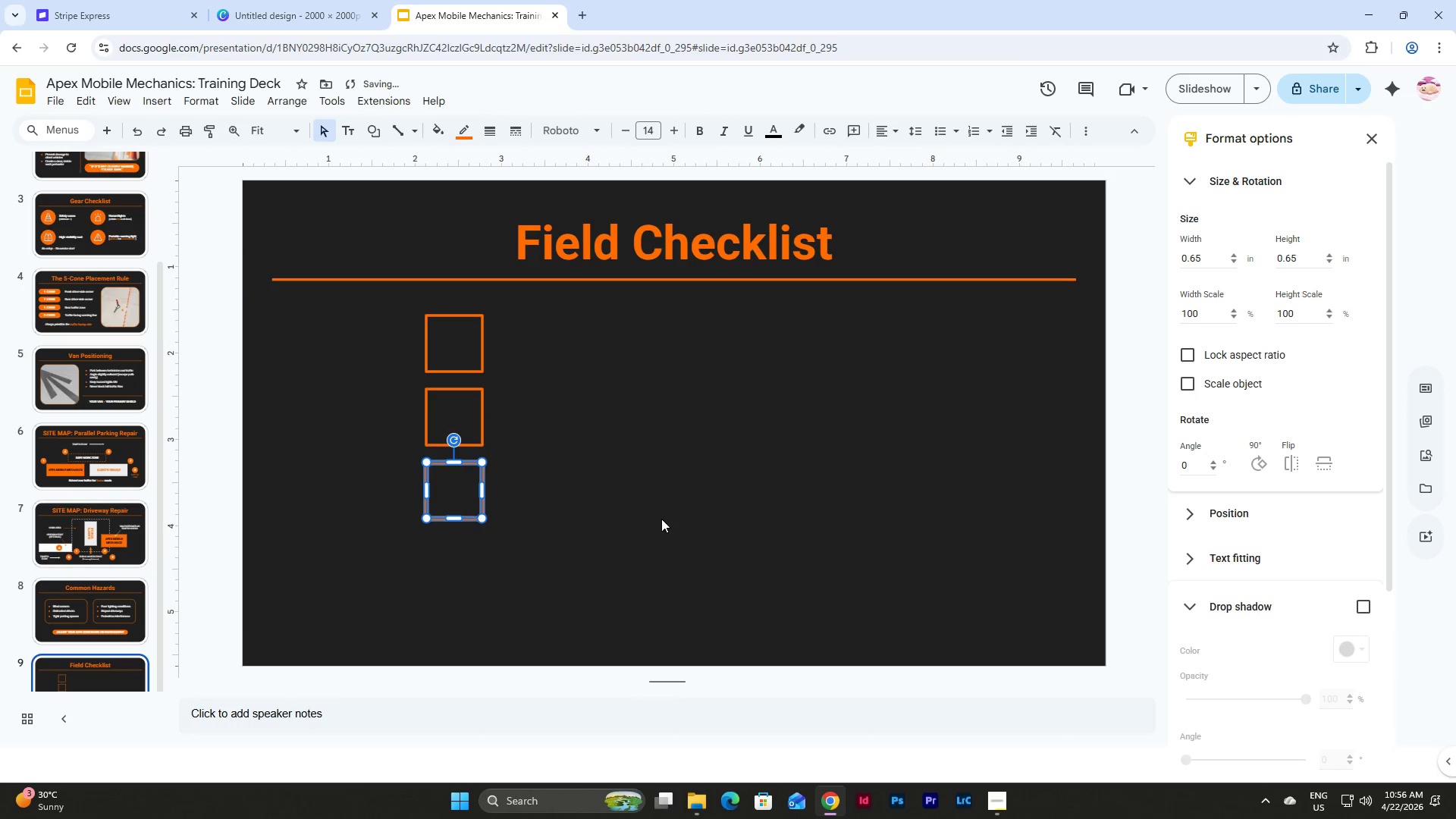 
left_click([664, 519])
 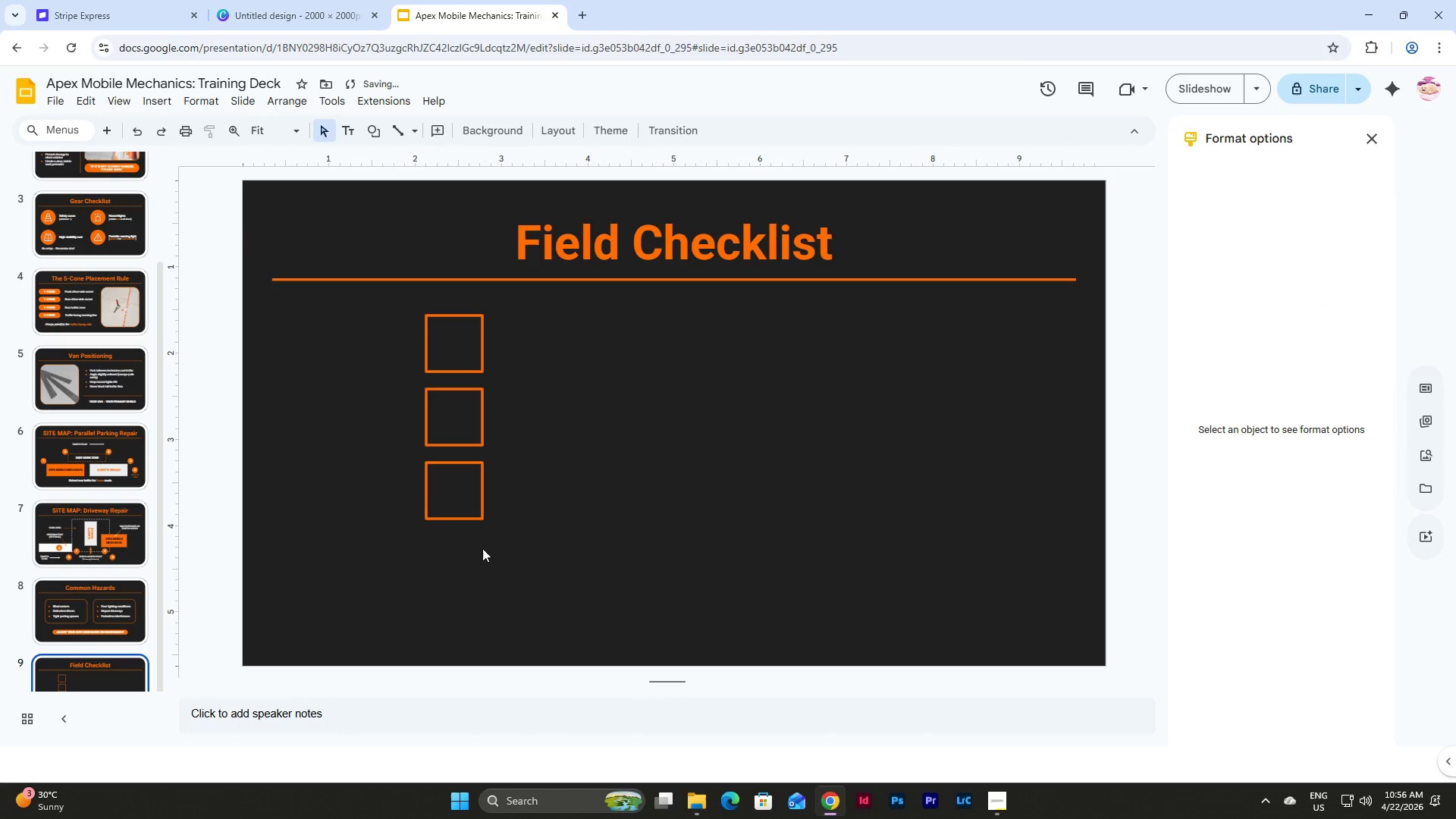 
left_click_drag(start_coordinate=[499, 551], to_coordinate=[414, 488])
 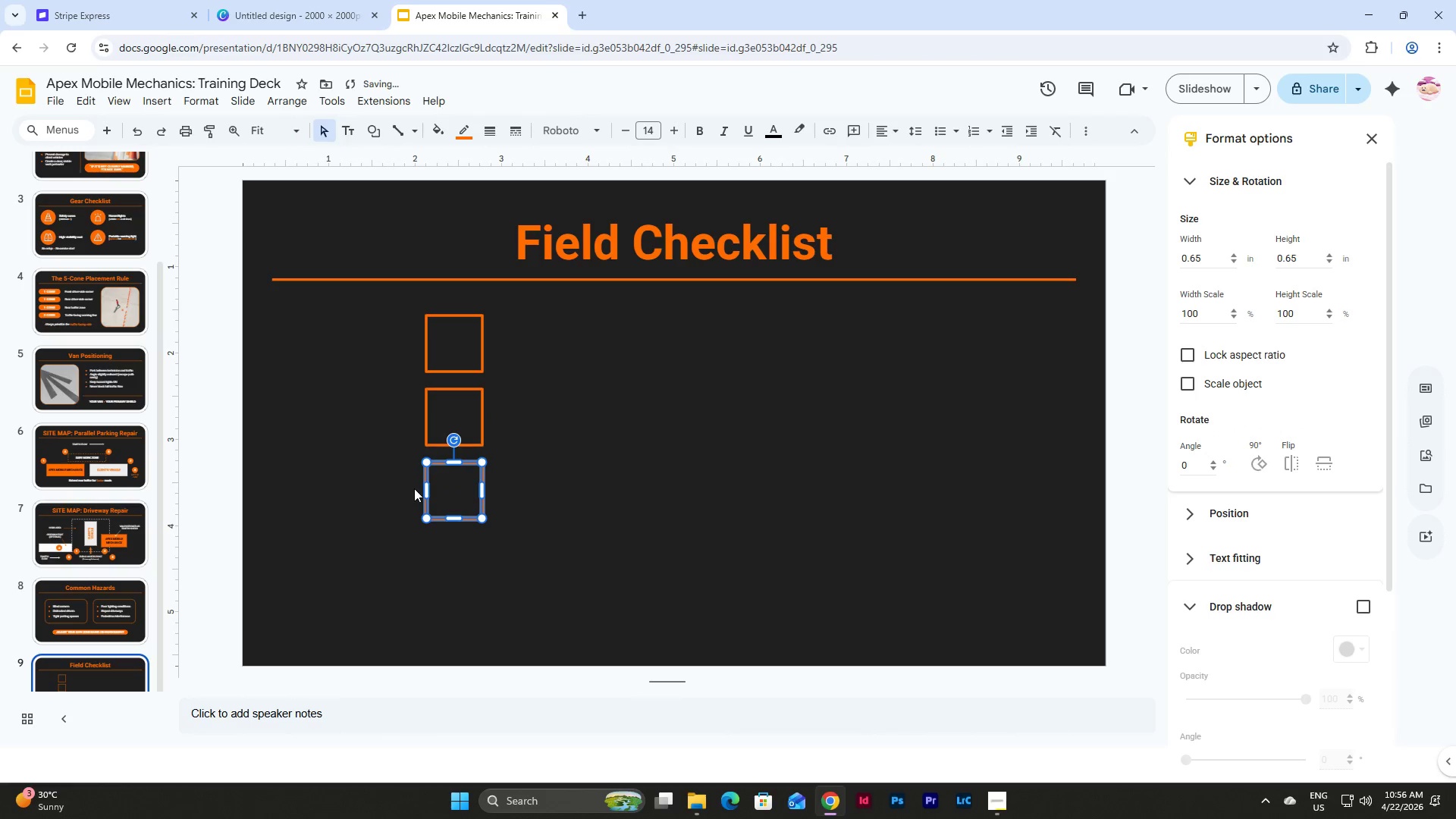 
key(Control+D)
 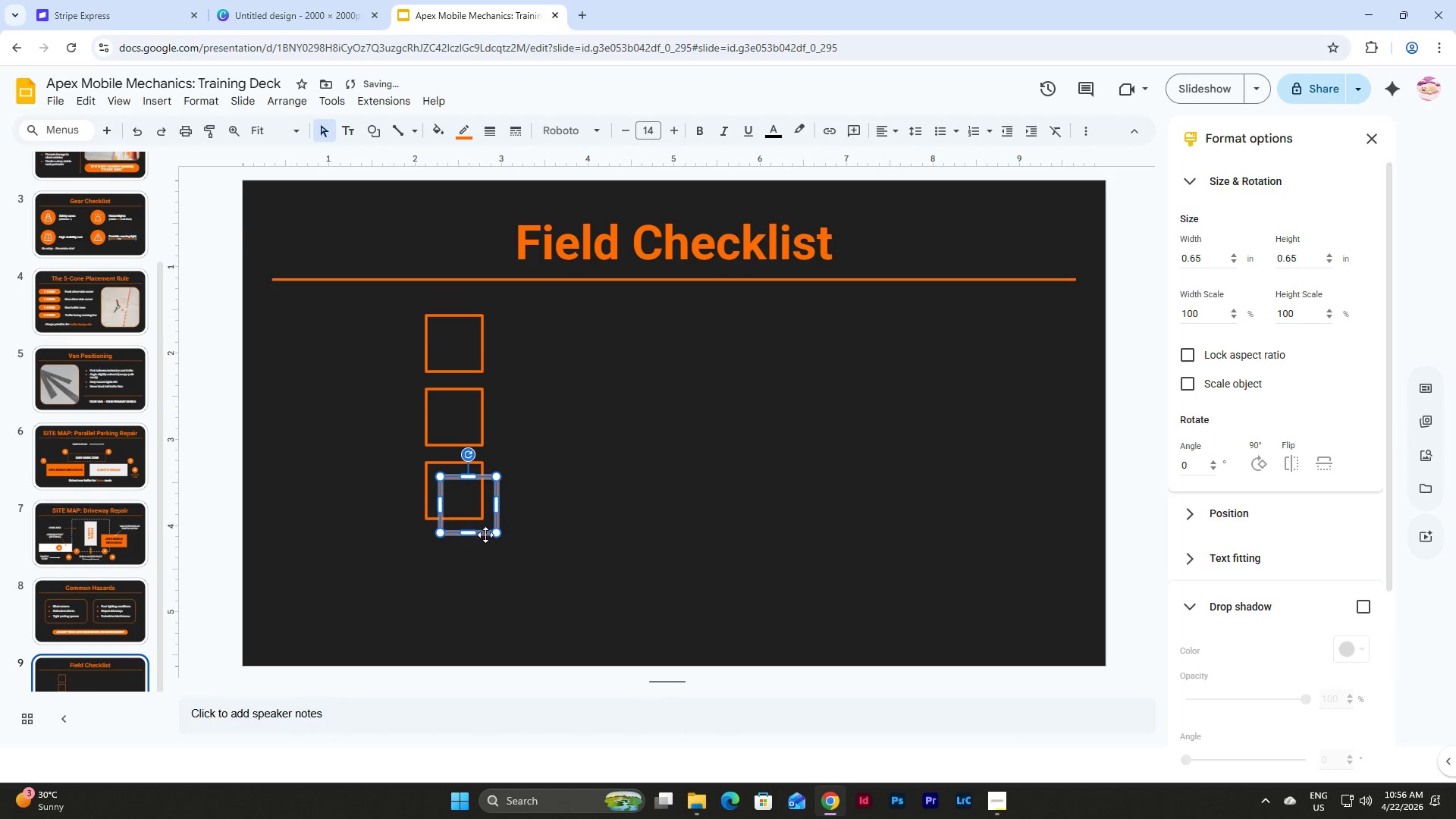 
left_click_drag(start_coordinate=[484, 532], to_coordinate=[467, 590])
 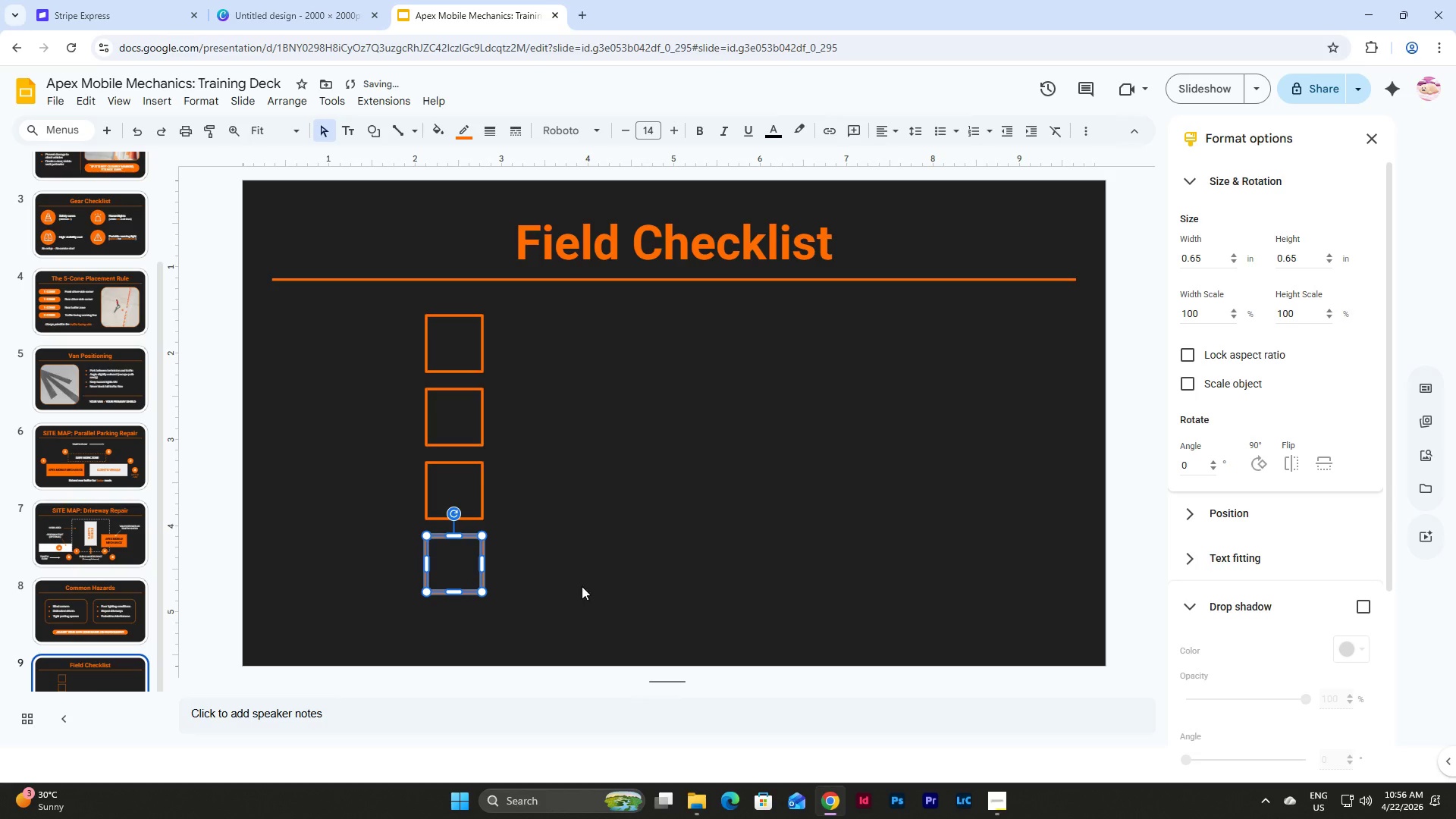 
left_click([587, 586])
 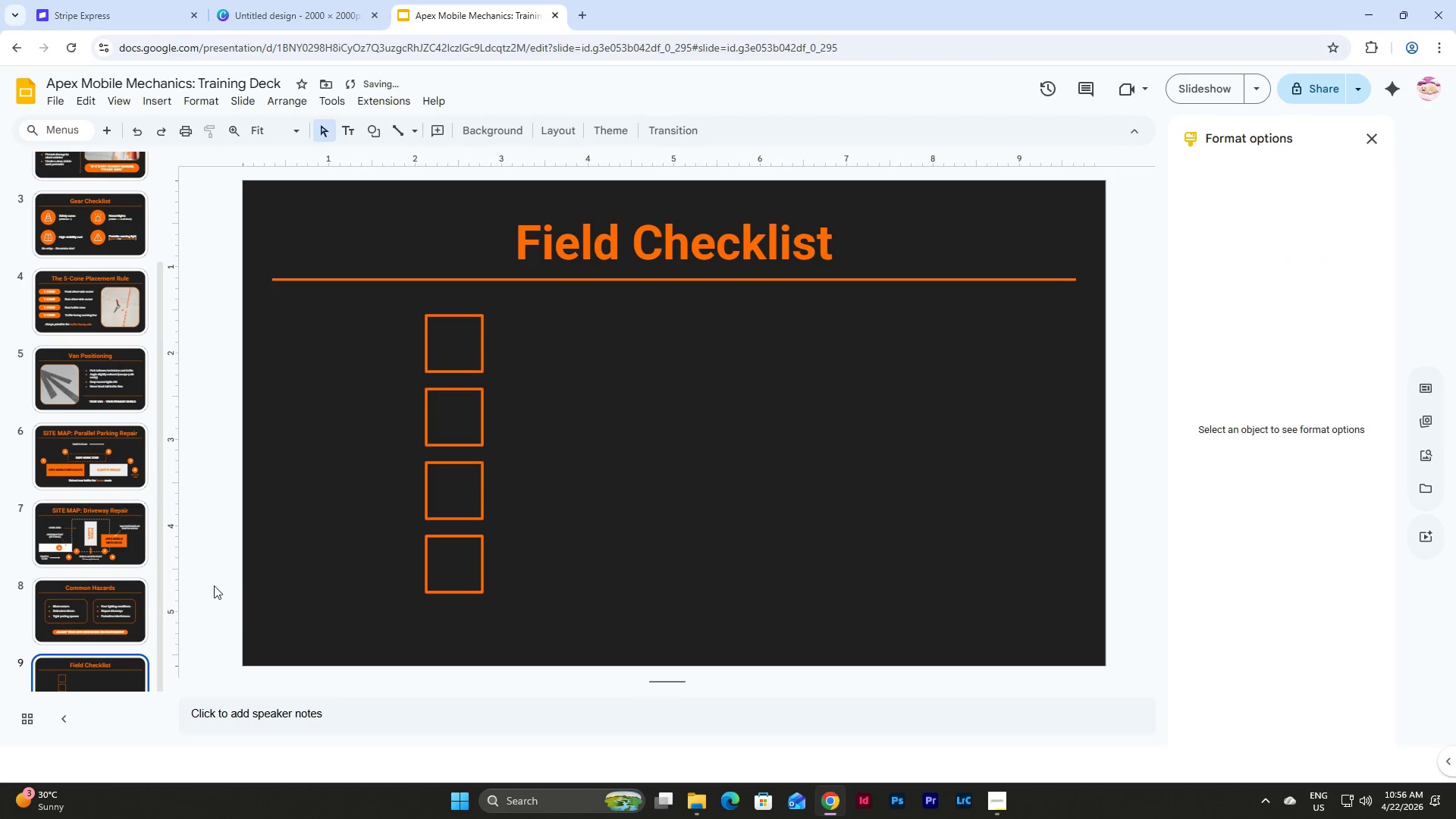 
scroll: coordinate [94, 483], scroll_direction: down, amount: 4.0
 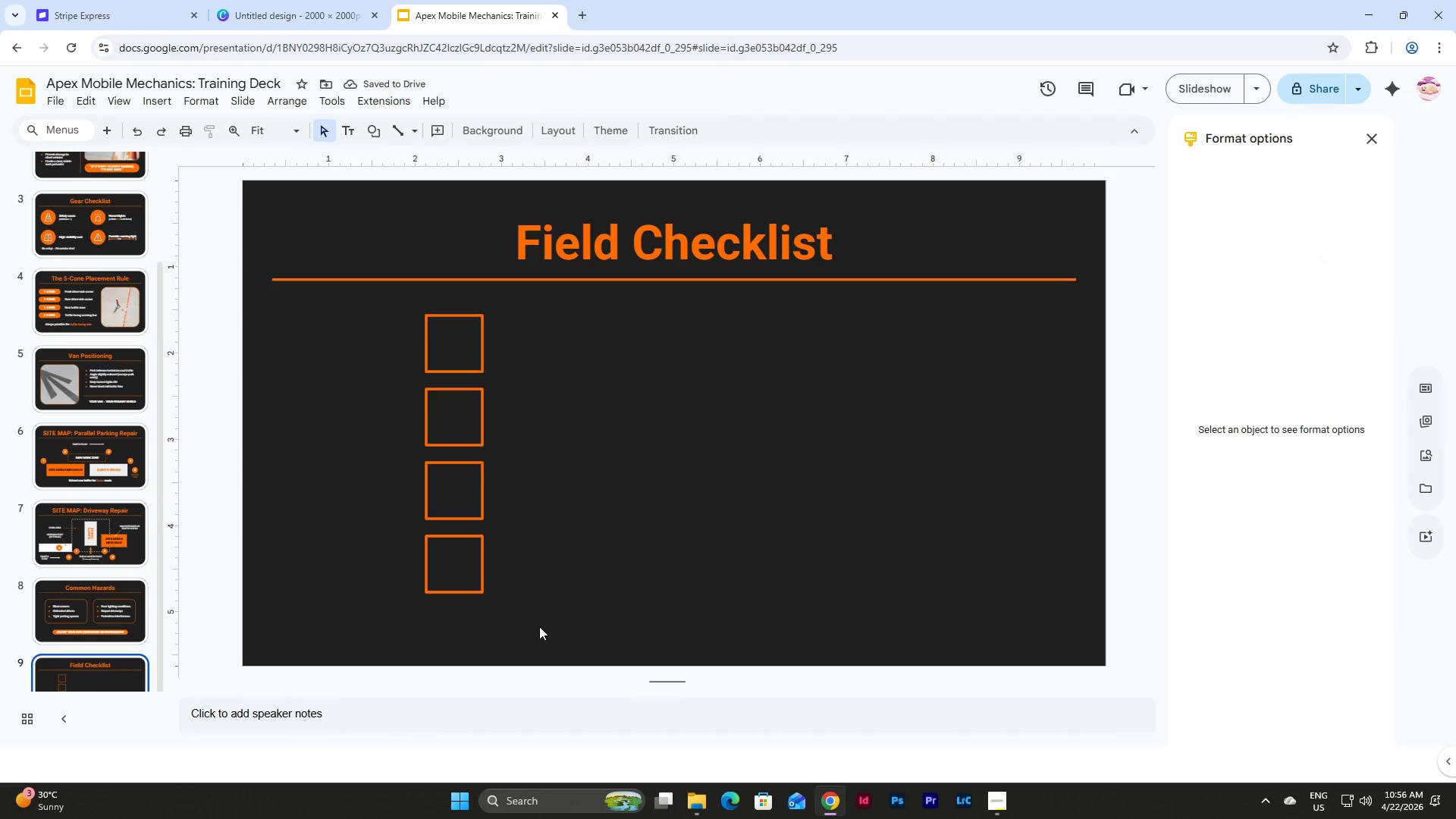 
left_click_drag(start_coordinate=[539, 626], to_coordinate=[331, 327])
 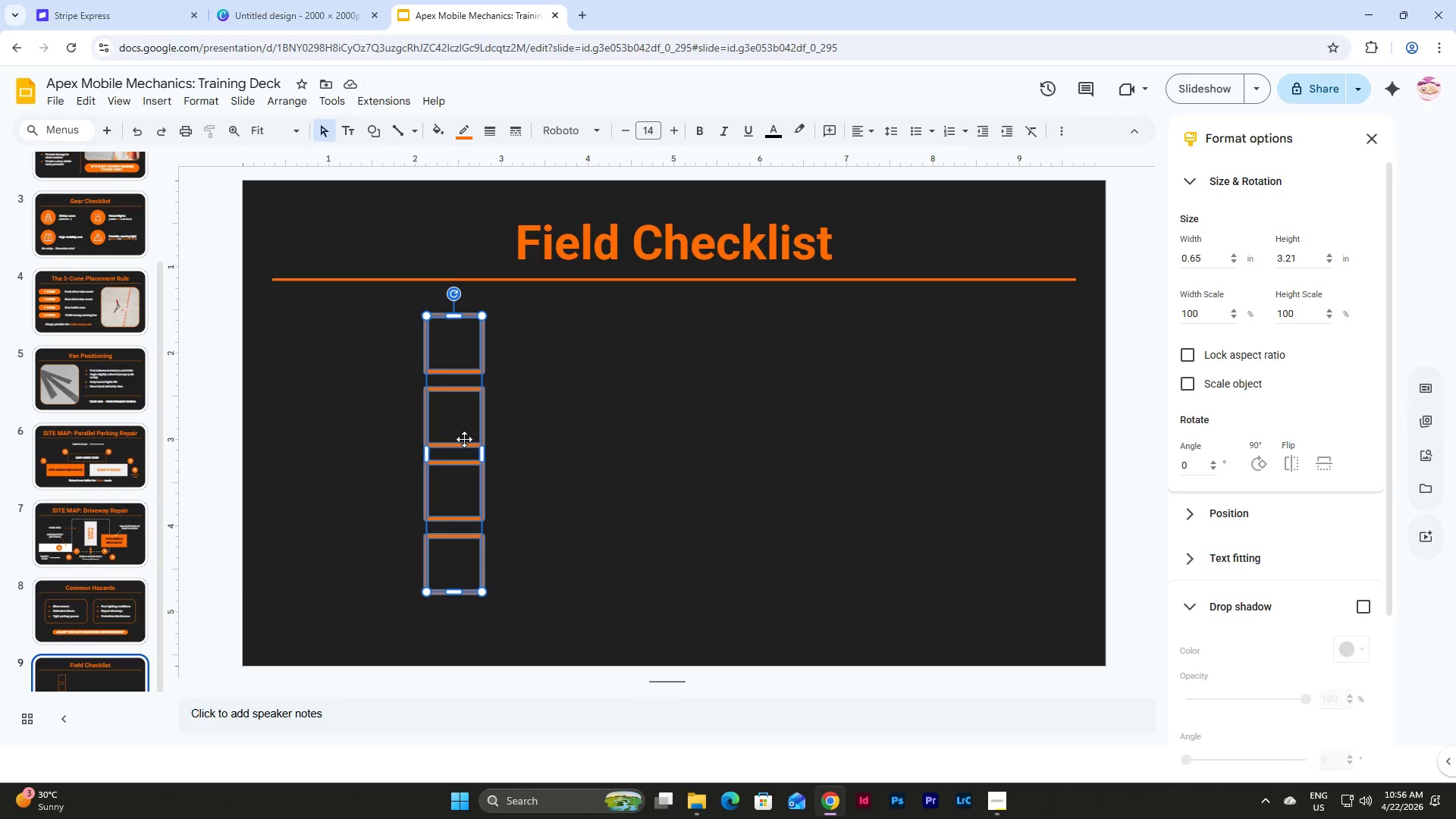 
left_click([453, 384])
 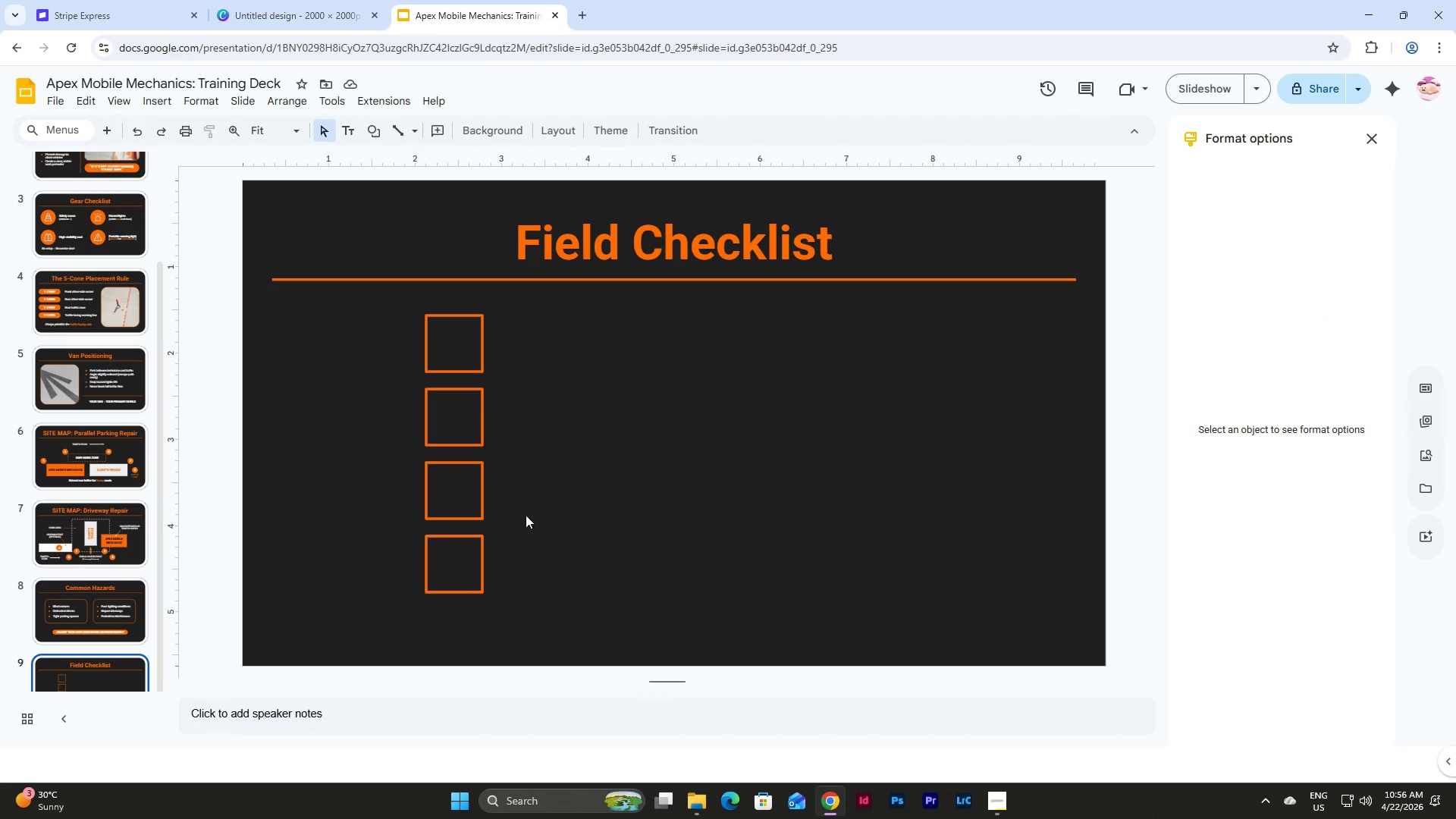 
left_click_drag(start_coordinate=[545, 620], to_coordinate=[337, 340])
 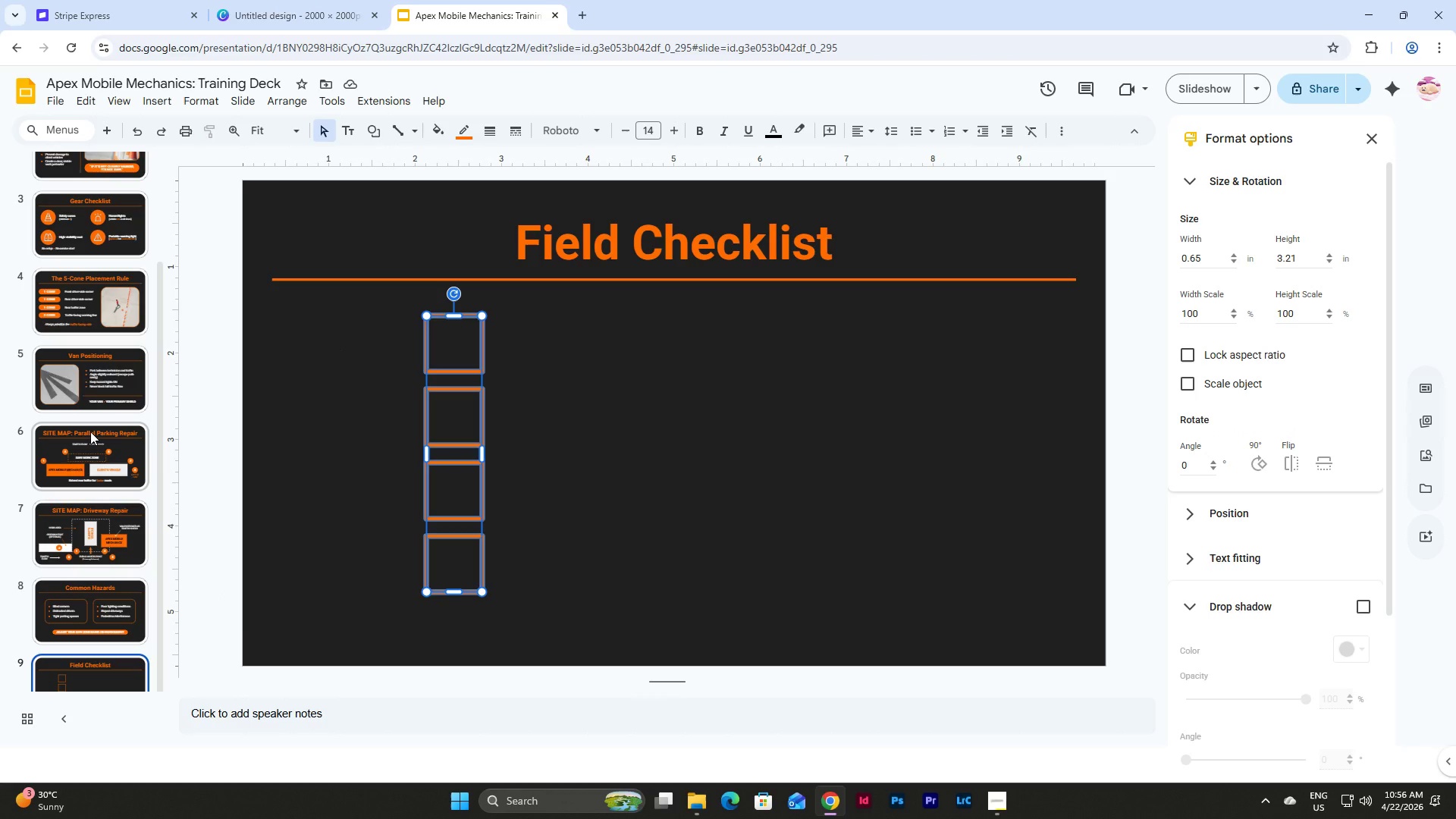 
scroll: coordinate [90, 431], scroll_direction: down, amount: 3.0
 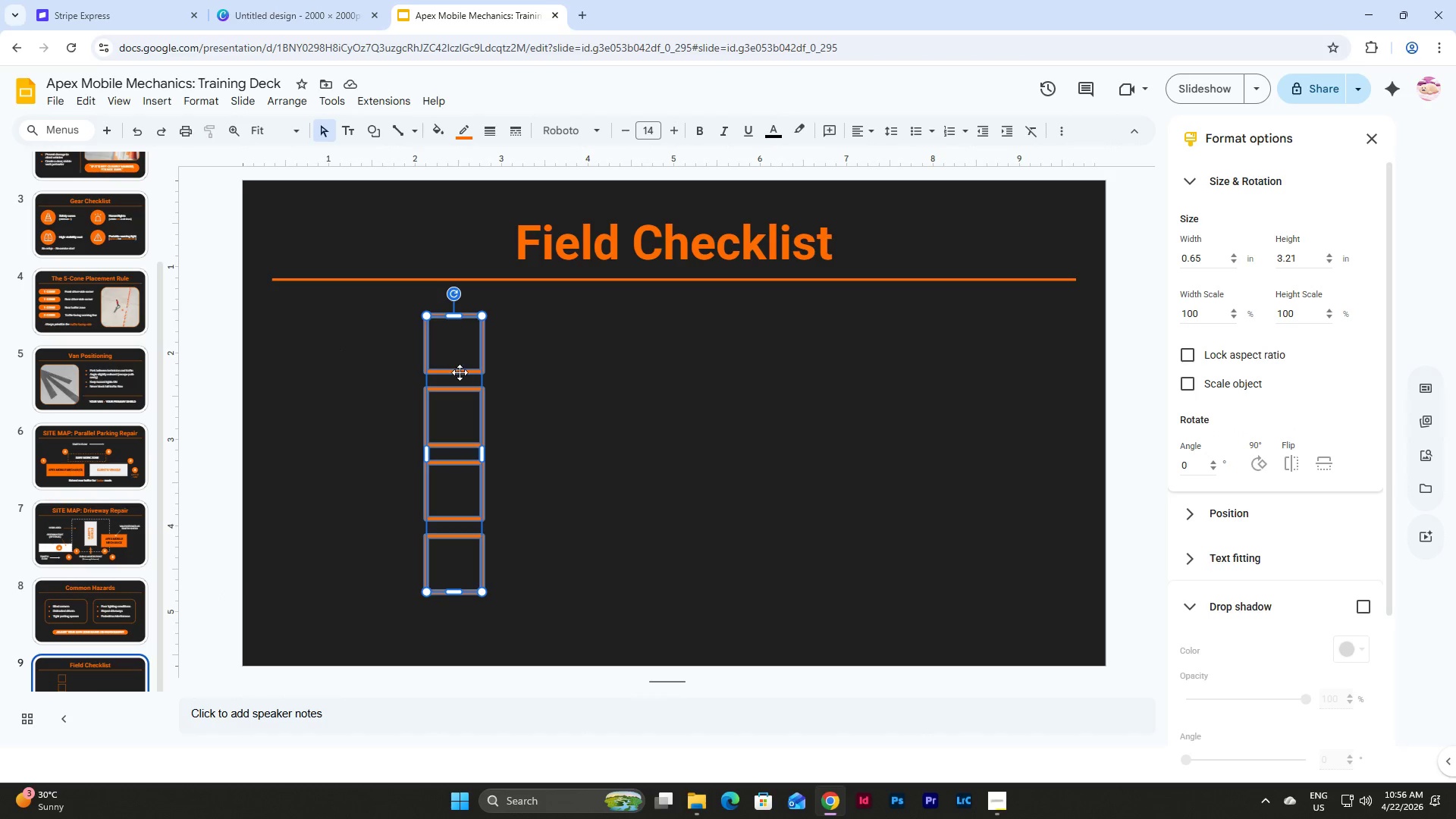 
left_click_drag(start_coordinate=[460, 372], to_coordinate=[307, 375])
 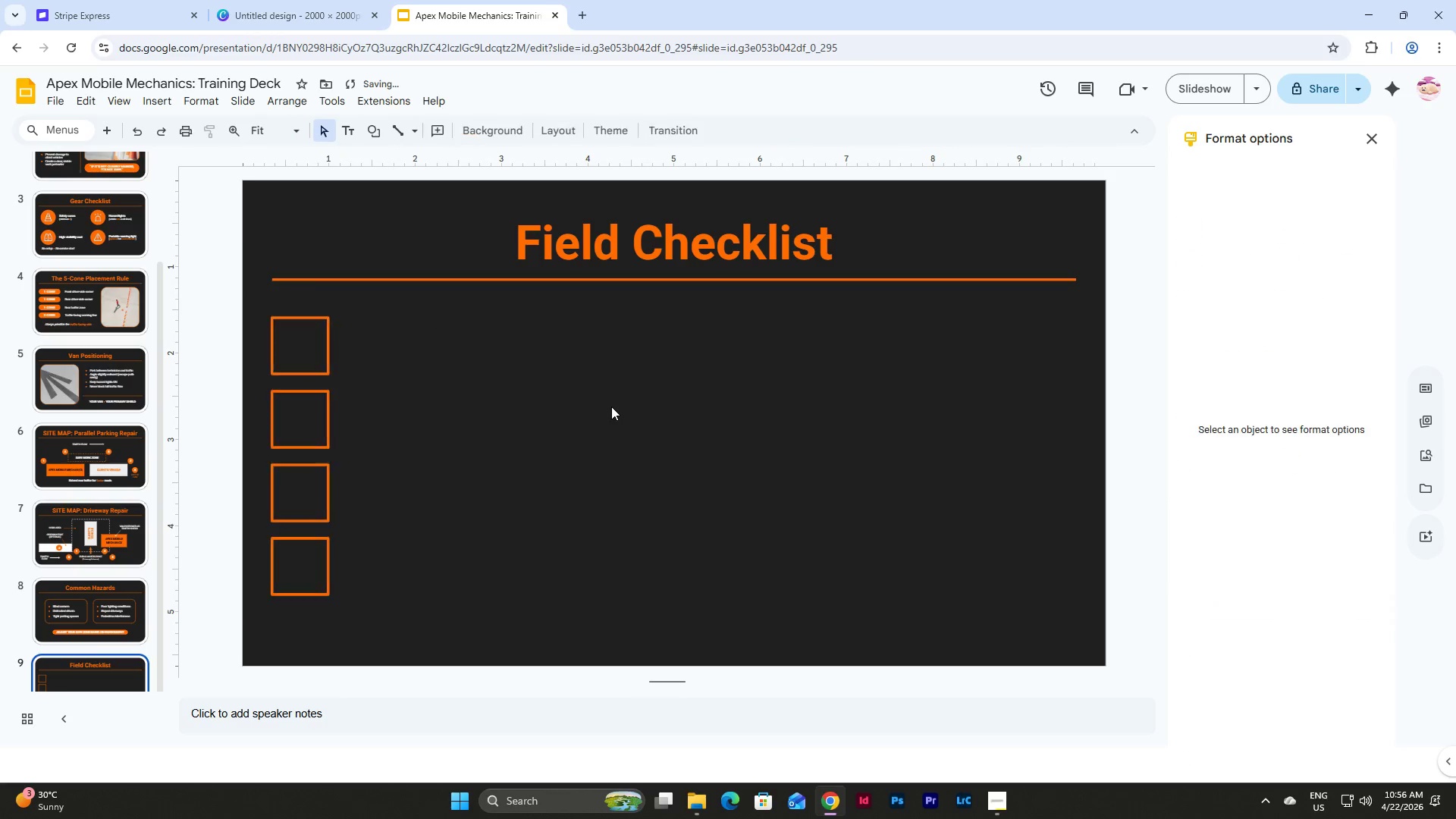 
left_click([611, 406])
 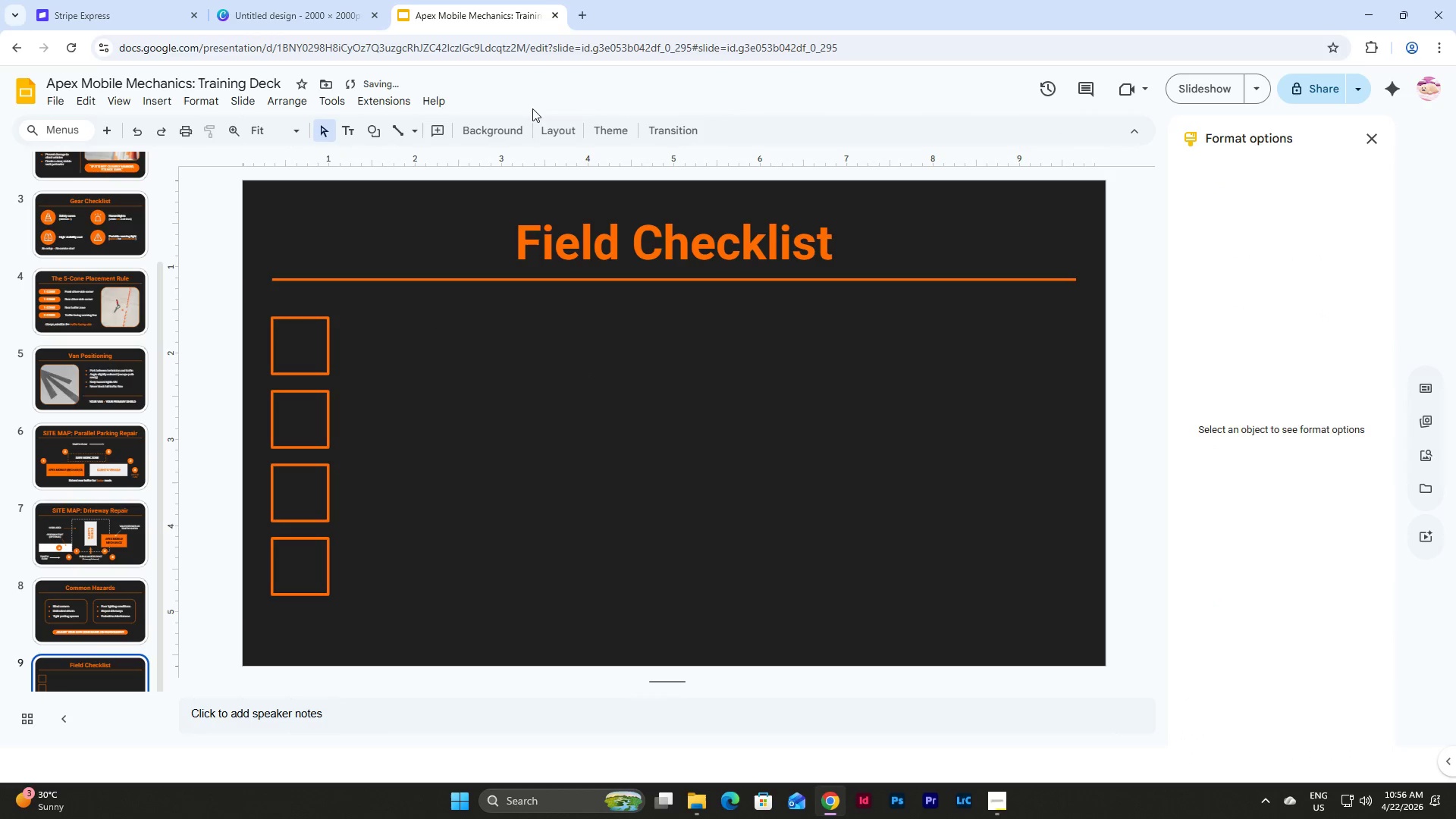 
left_click([560, 133])
 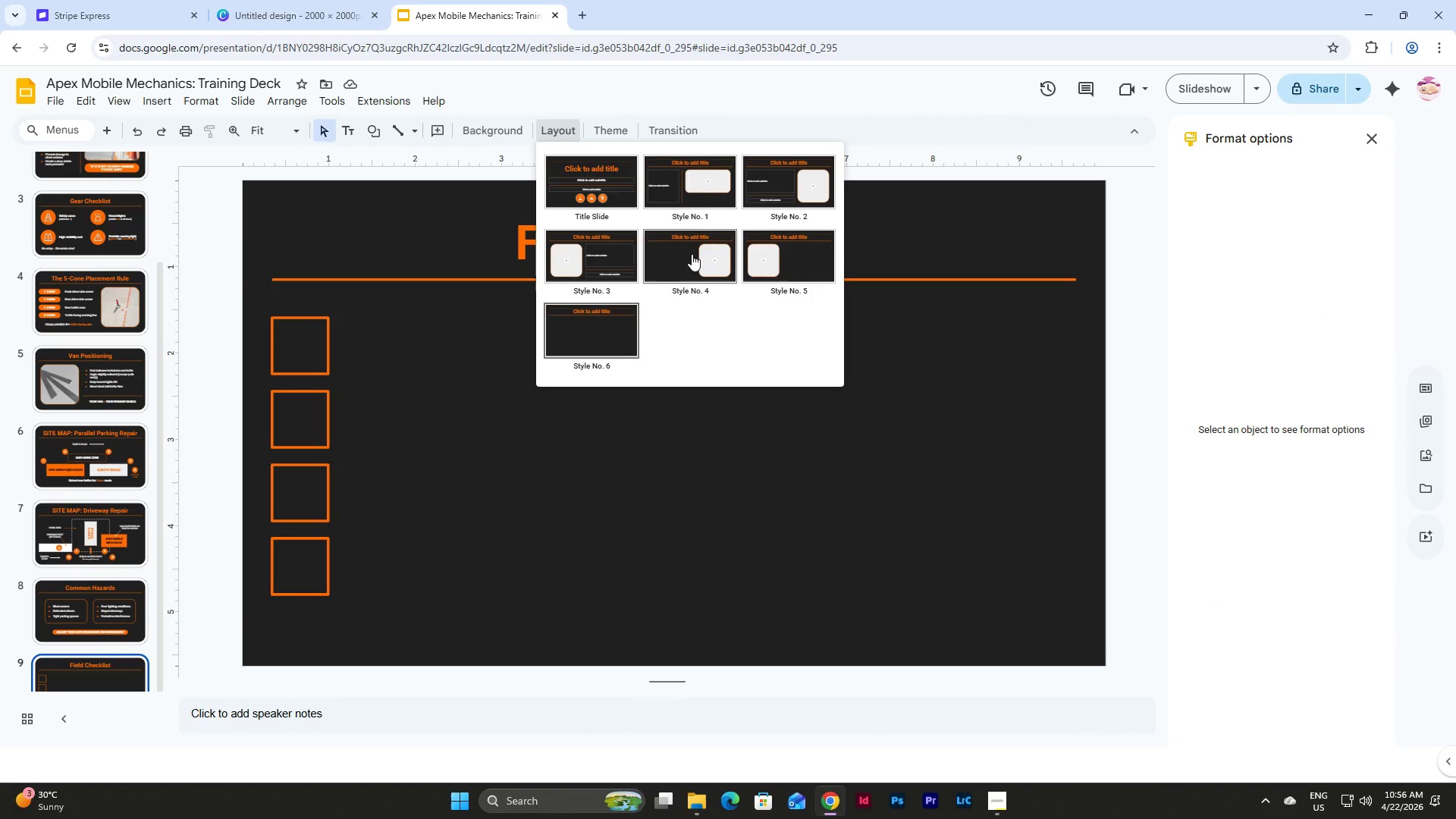 
left_click([692, 254])
 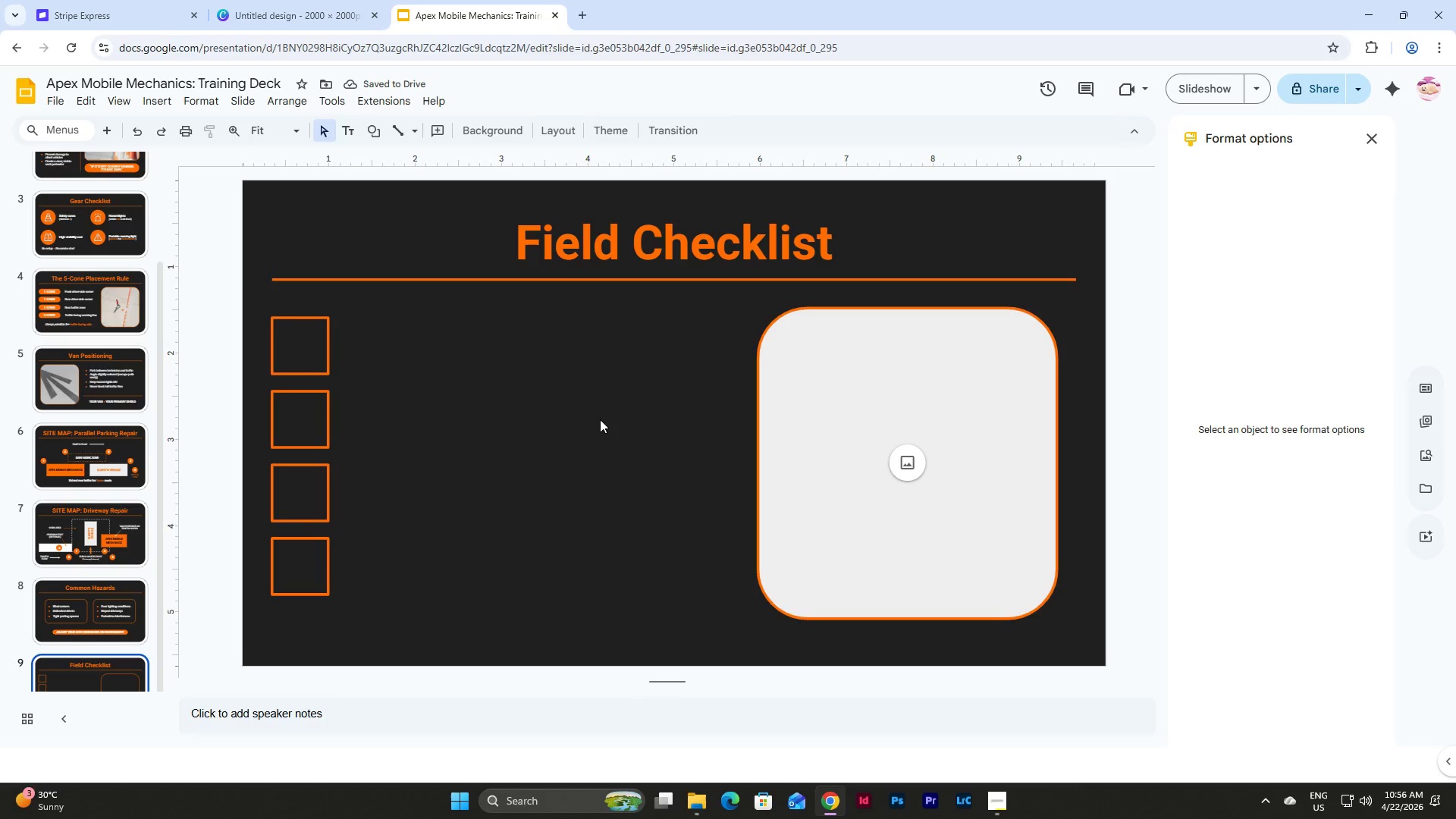 
left_click_drag(start_coordinate=[377, 600], to_coordinate=[253, 316])
 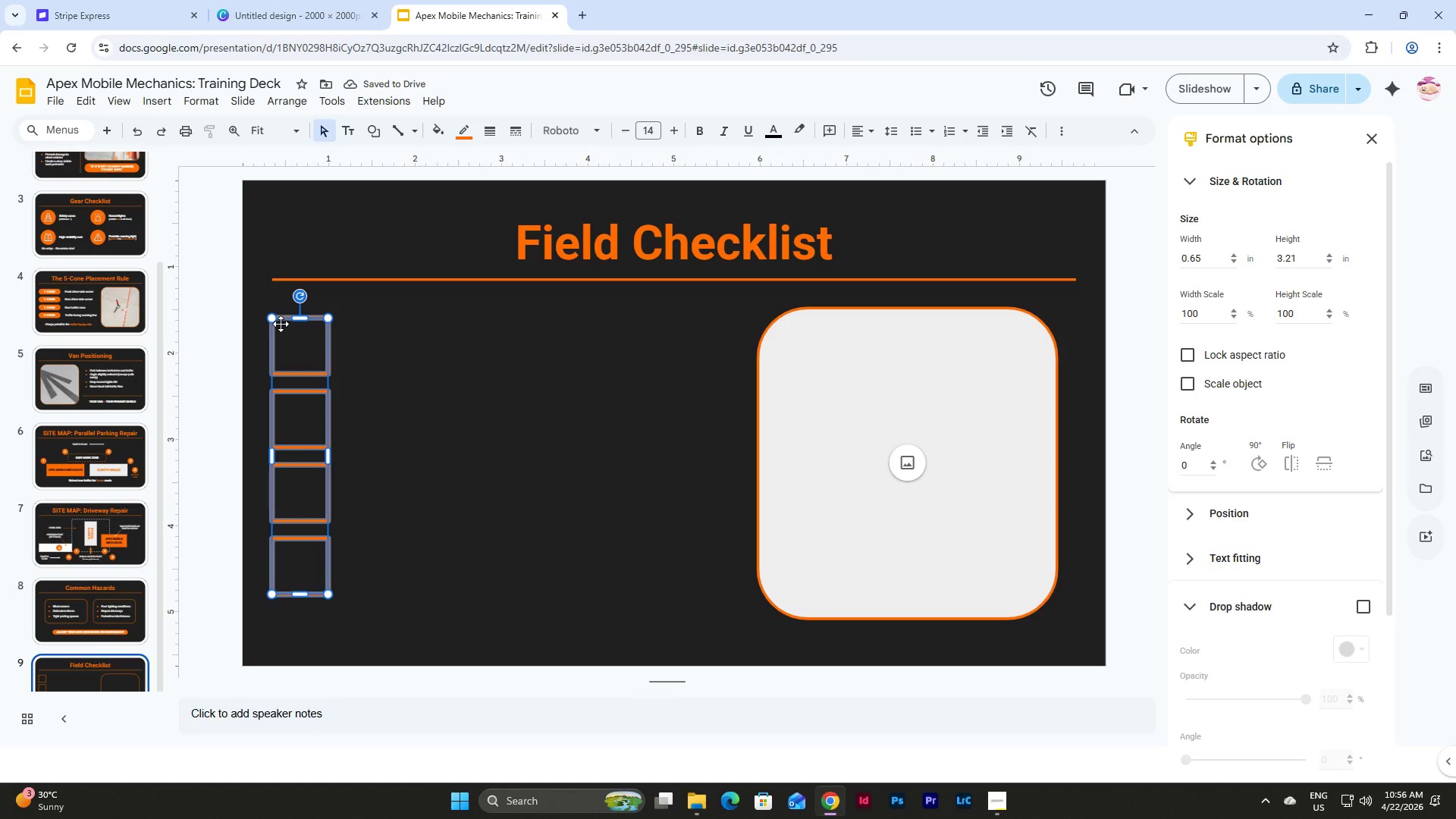 
key(Shift+ArrowRight)
 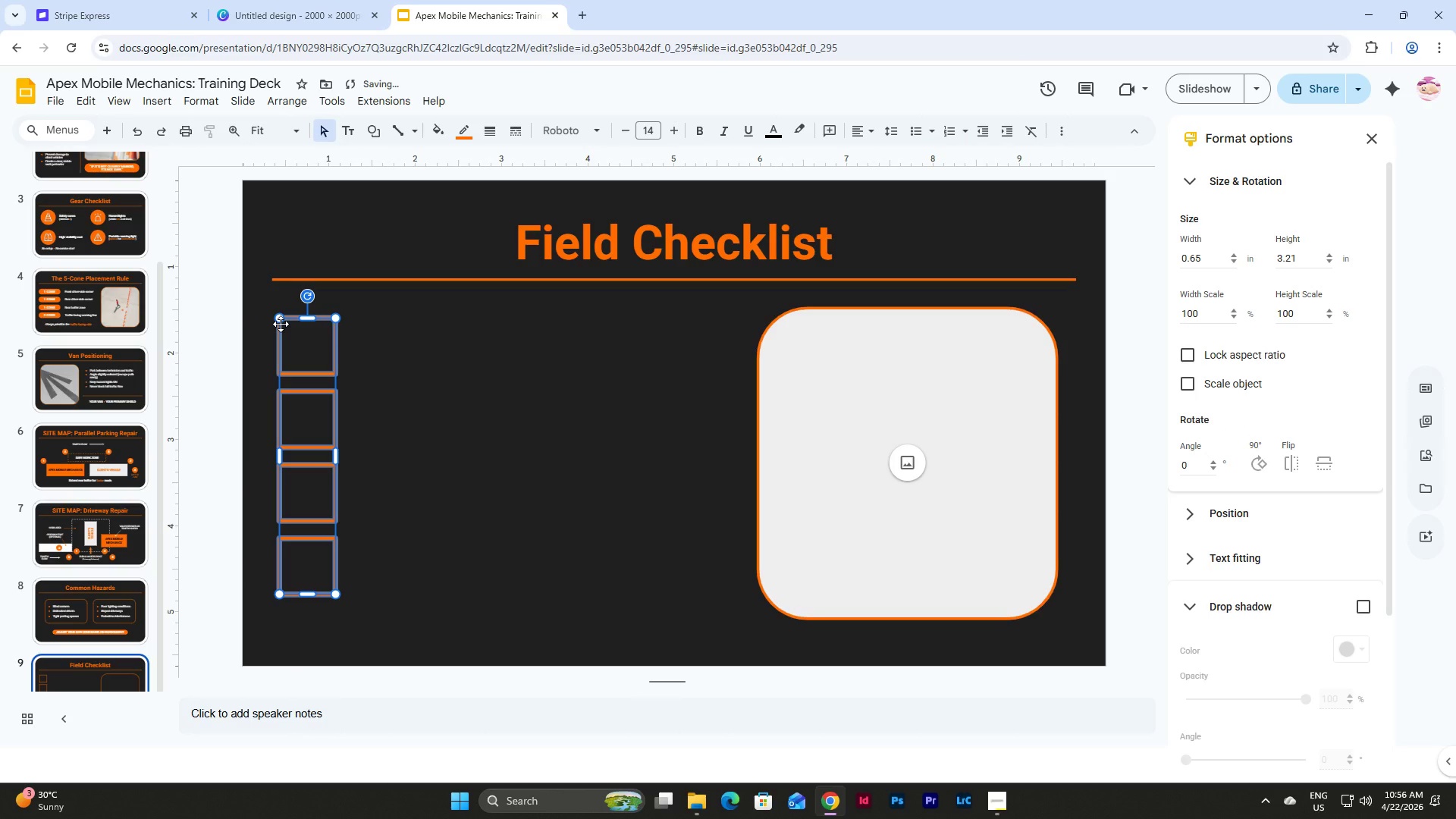 
key(Shift+ArrowRight)
 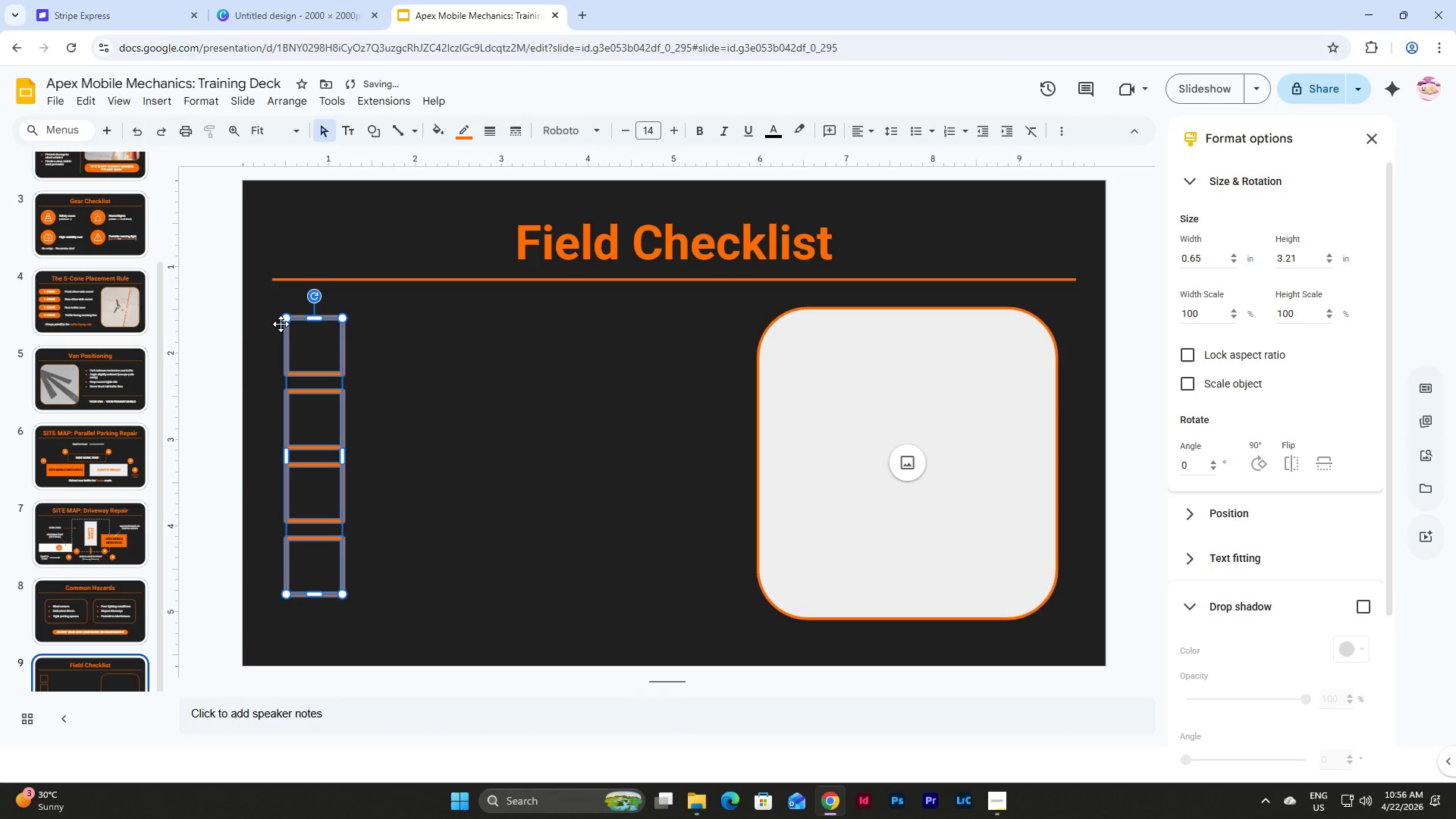 
key(Shift+ArrowRight)
 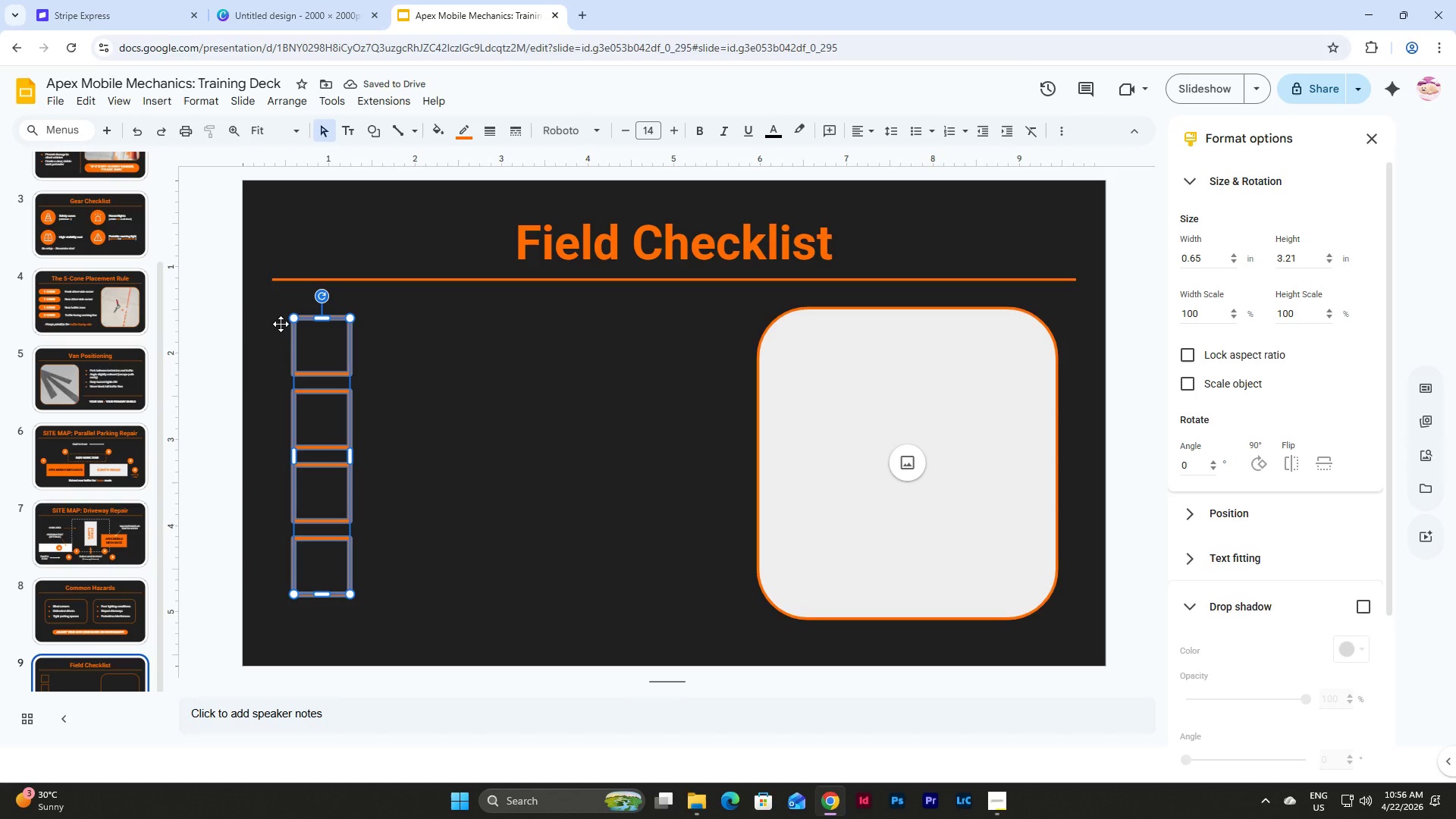 
left_click([497, 366])
 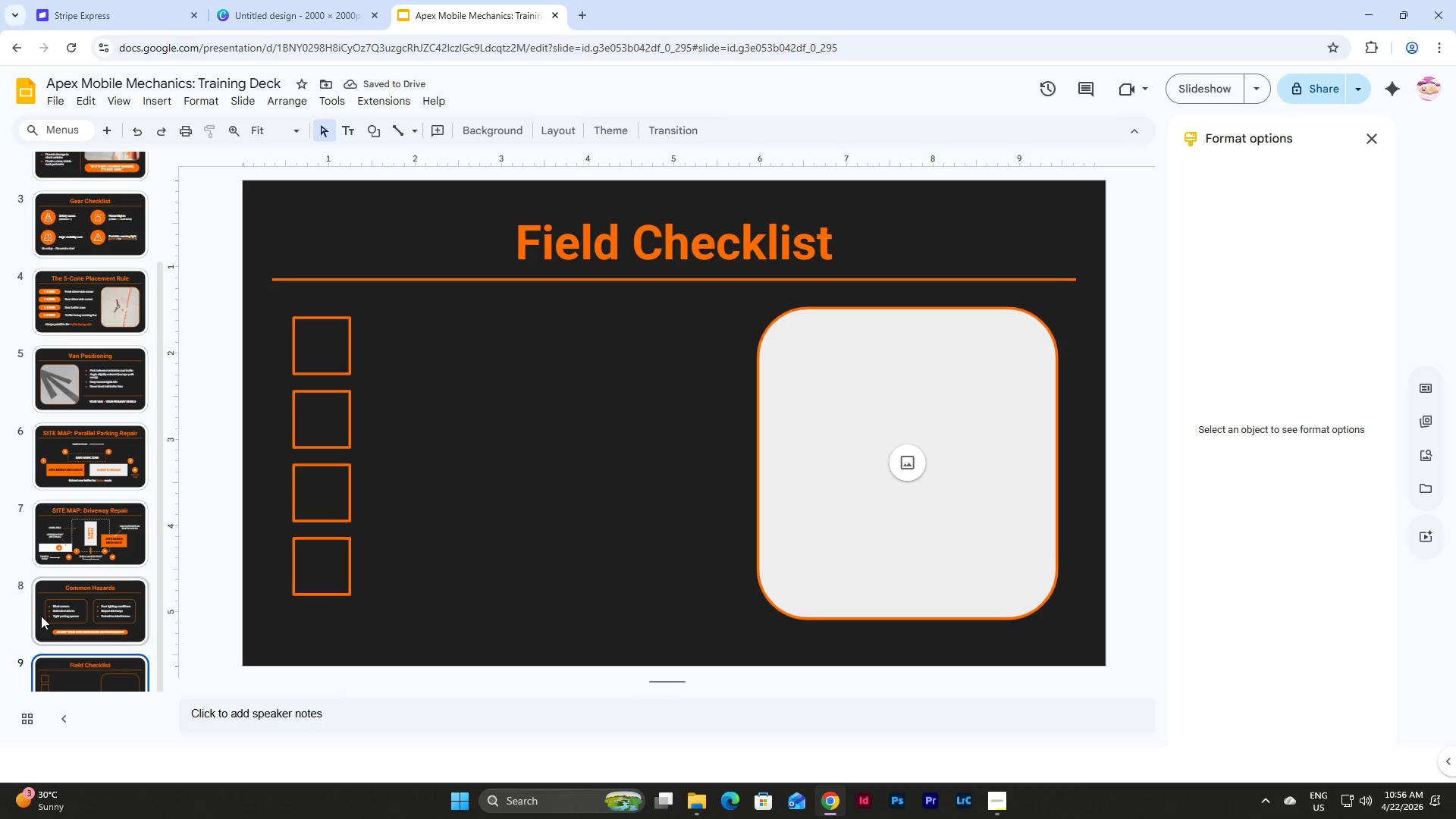 
scroll: coordinate [71, 516], scroll_direction: down, amount: 4.0
 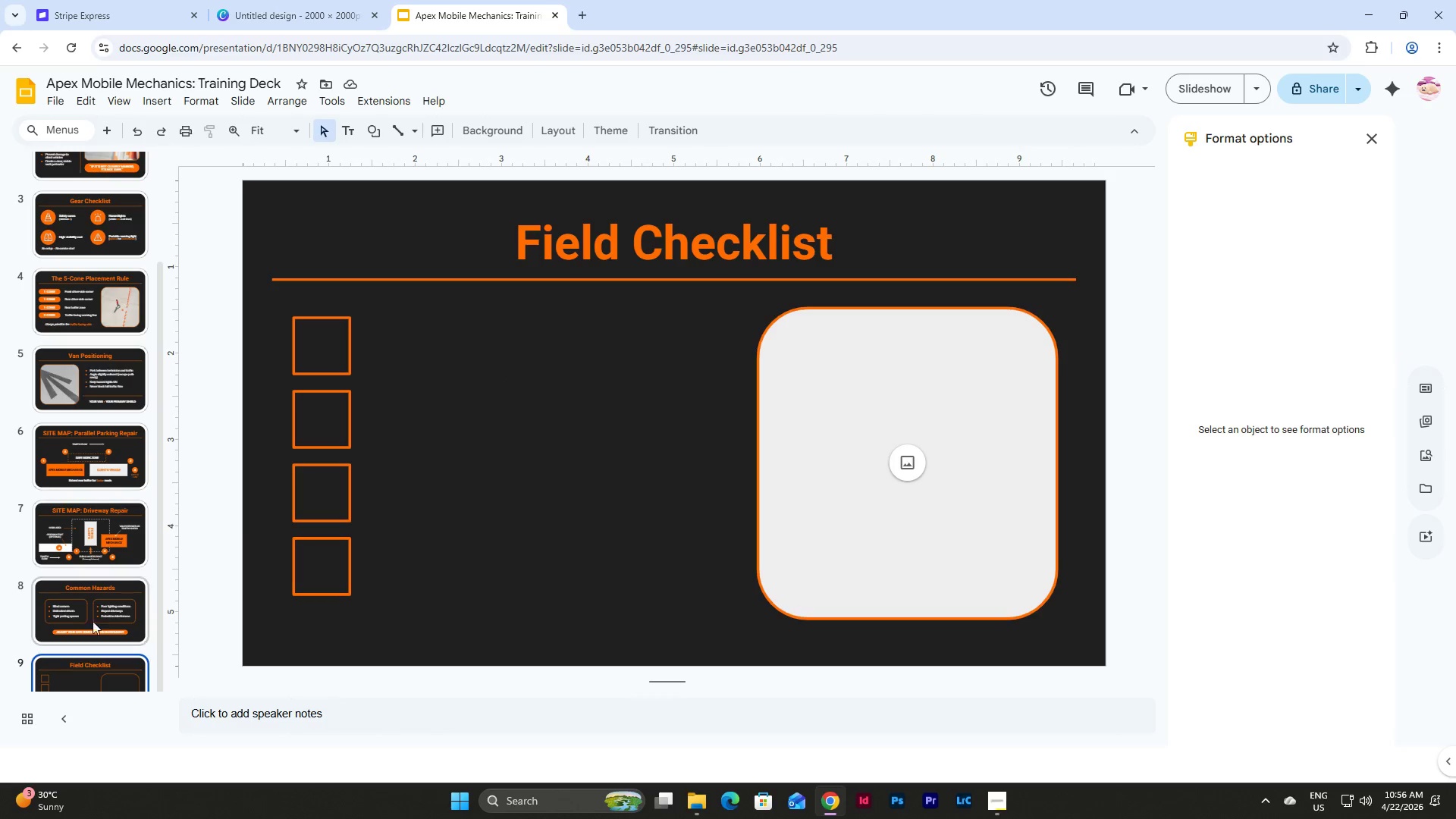 
left_click([95, 616])
 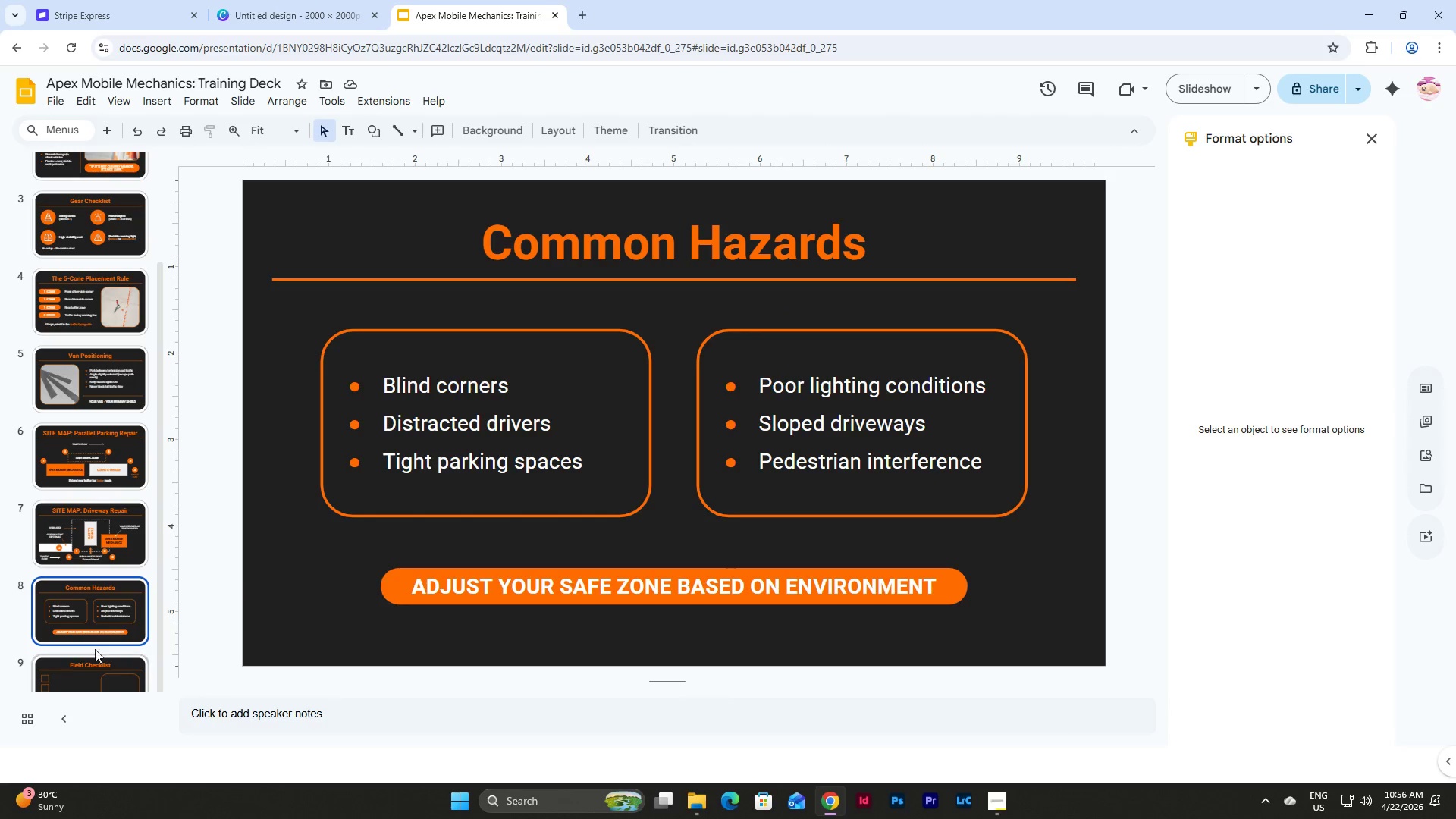 
left_click([95, 663])
 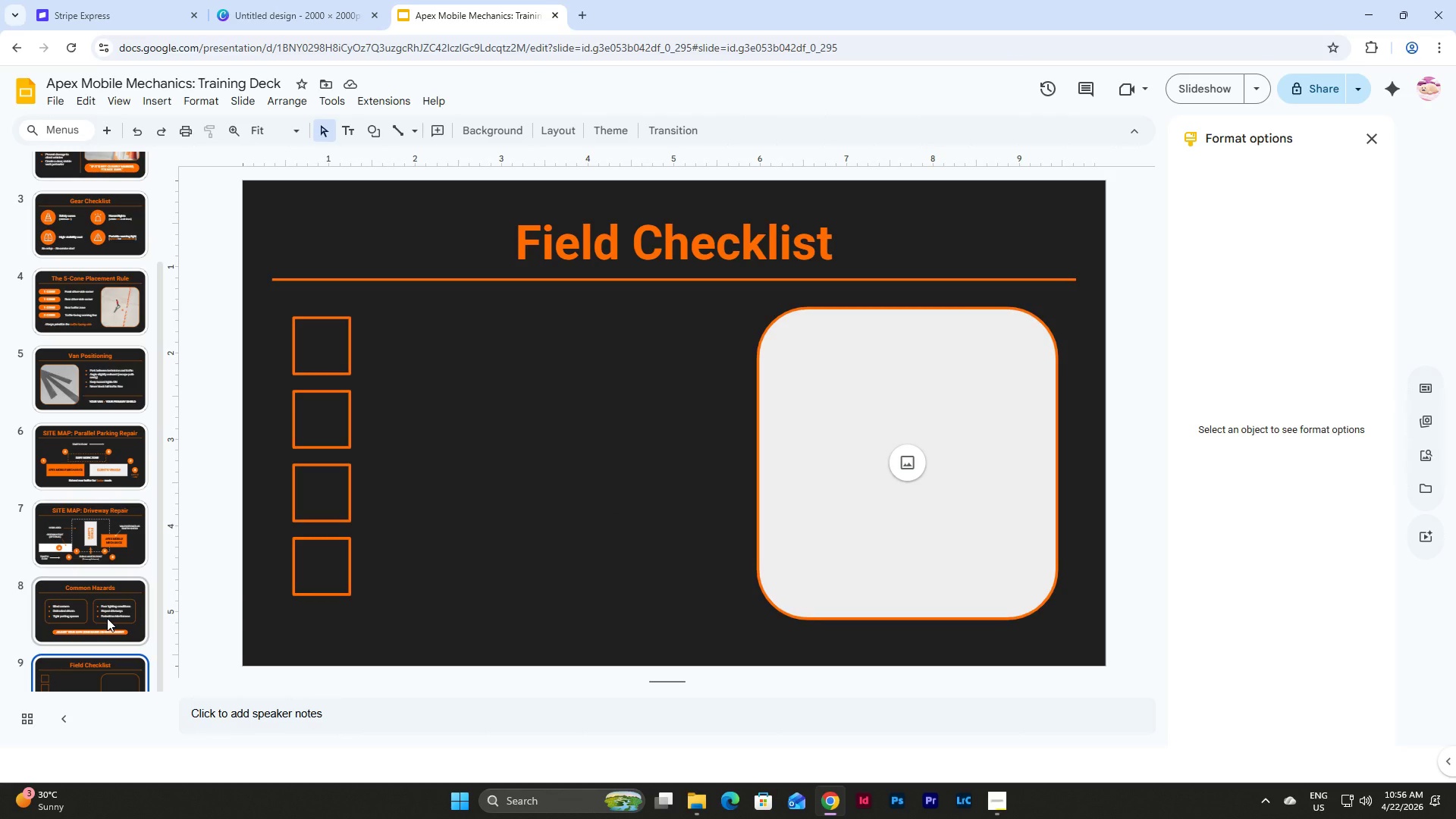 
left_click([107, 618])
 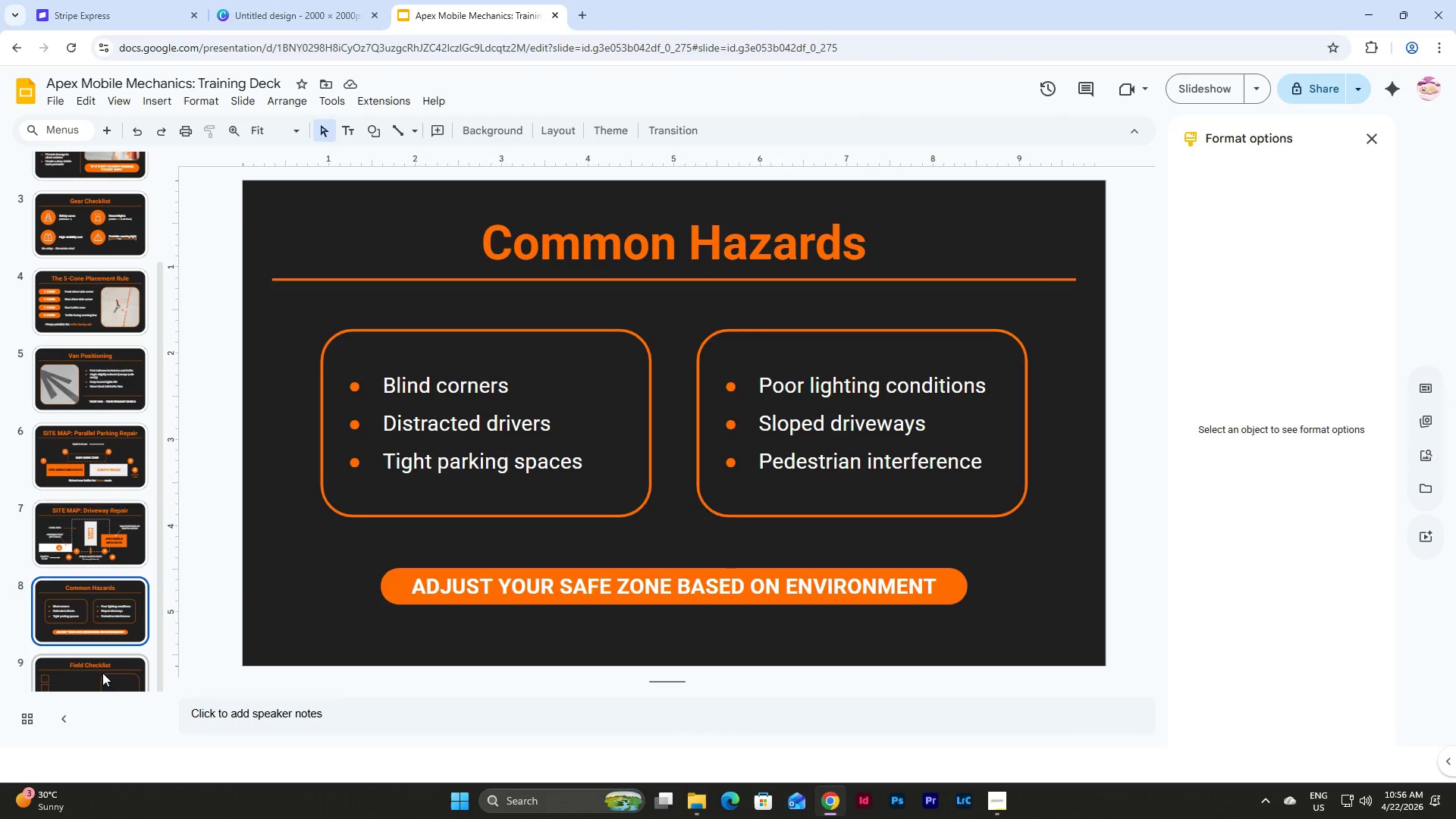 
left_click([102, 682])
 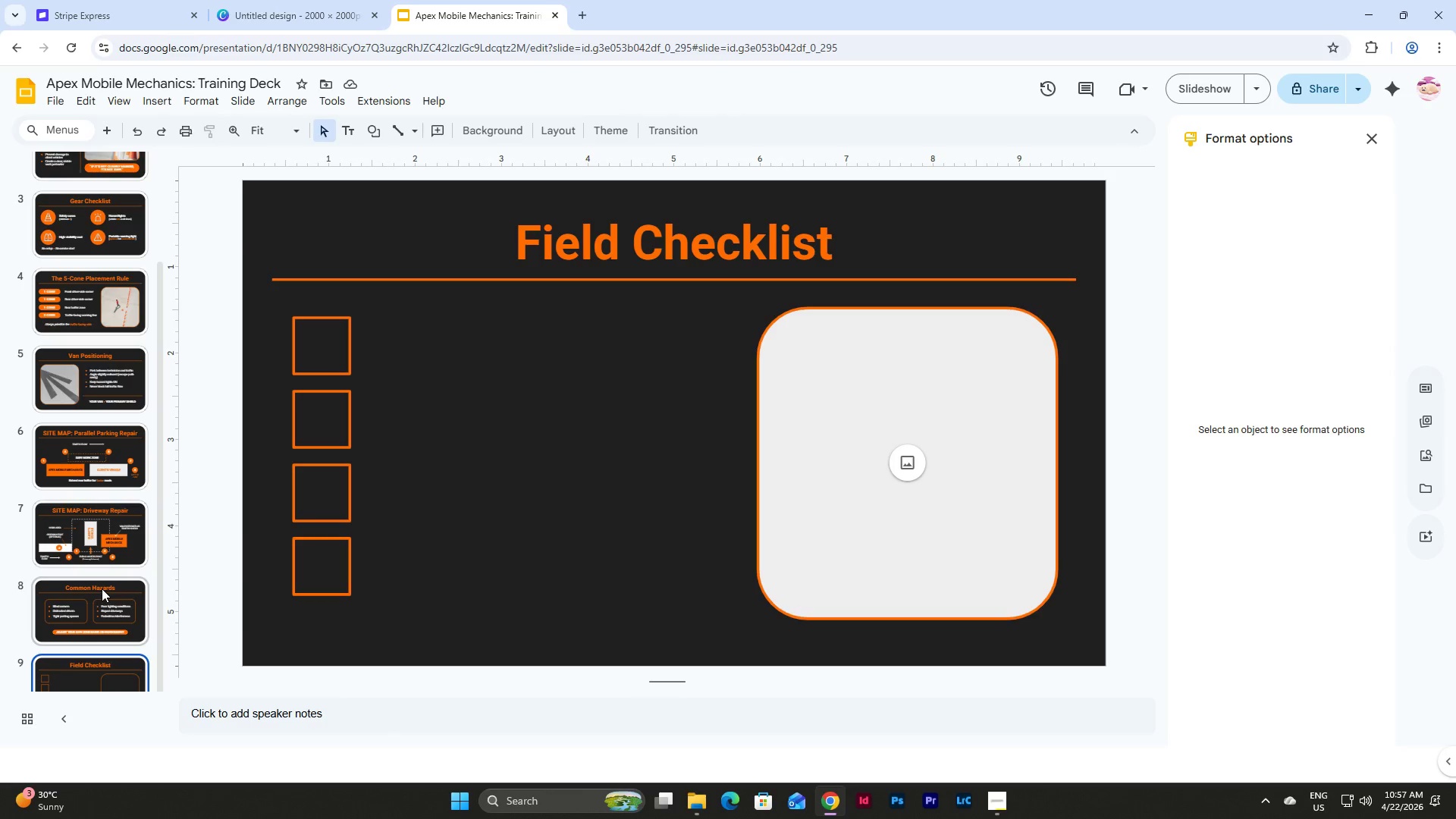 
left_click([103, 608])
 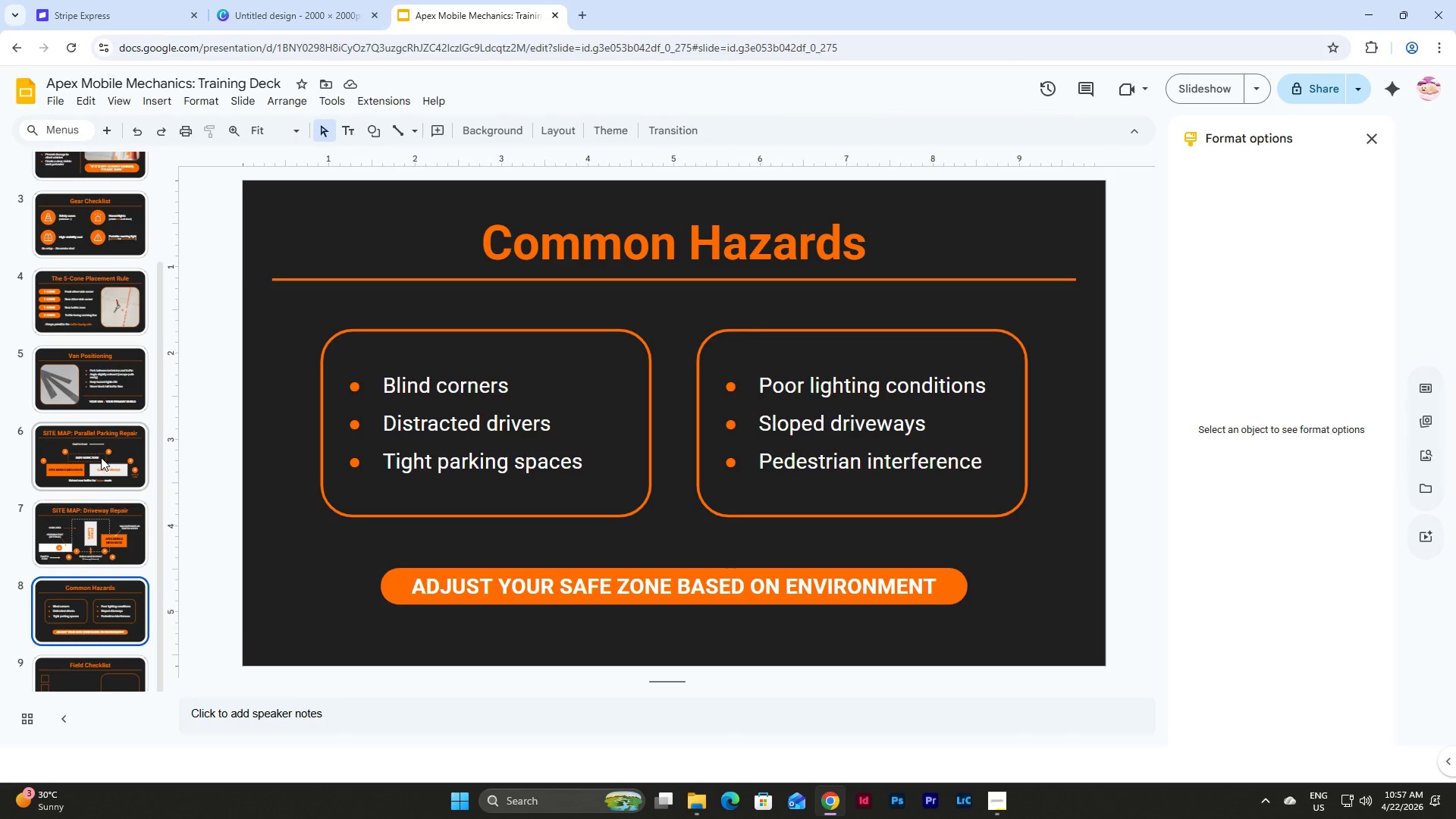 
scroll: coordinate [101, 457], scroll_direction: up, amount: 2.0
 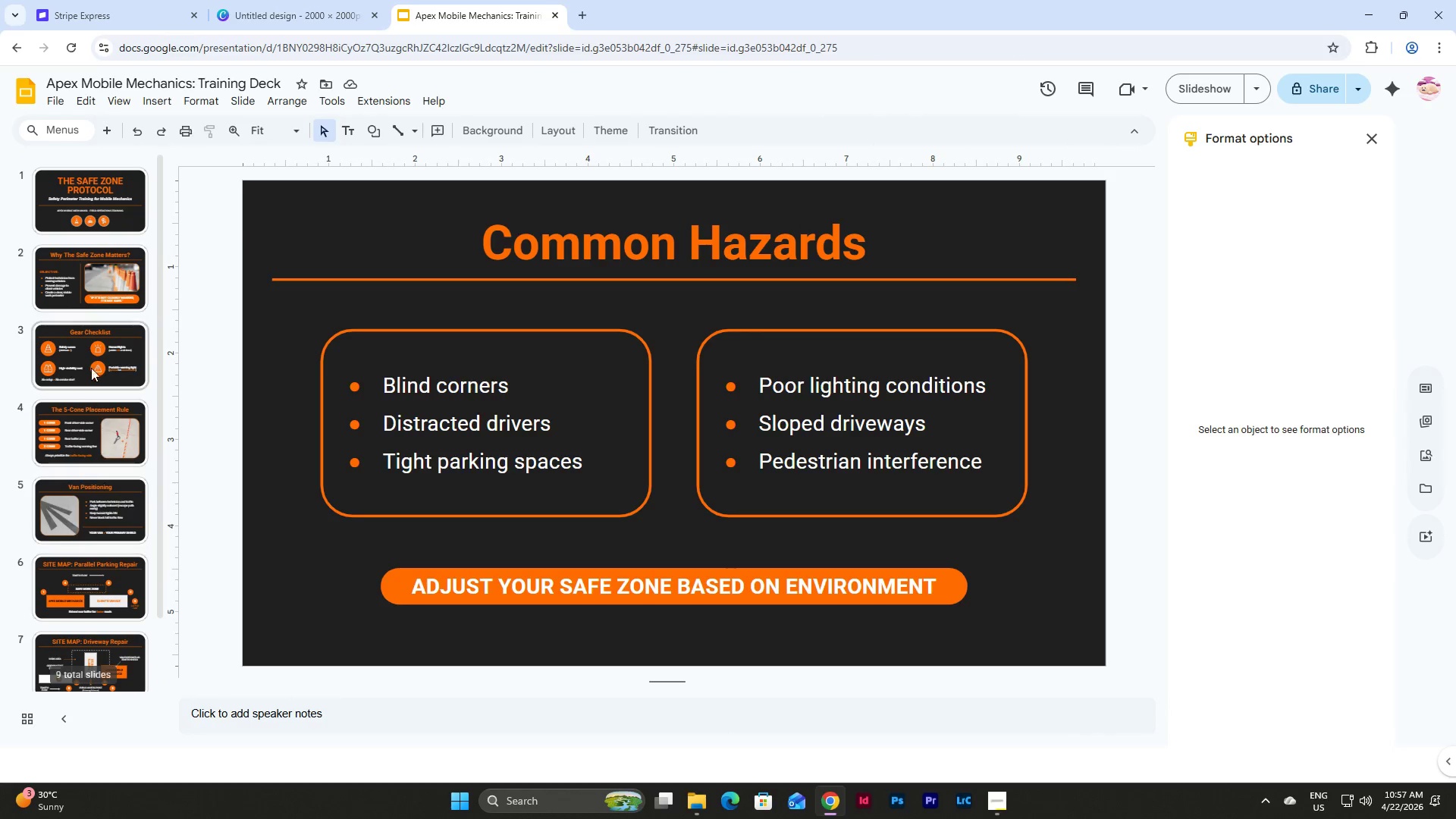 
left_click([90, 344])
 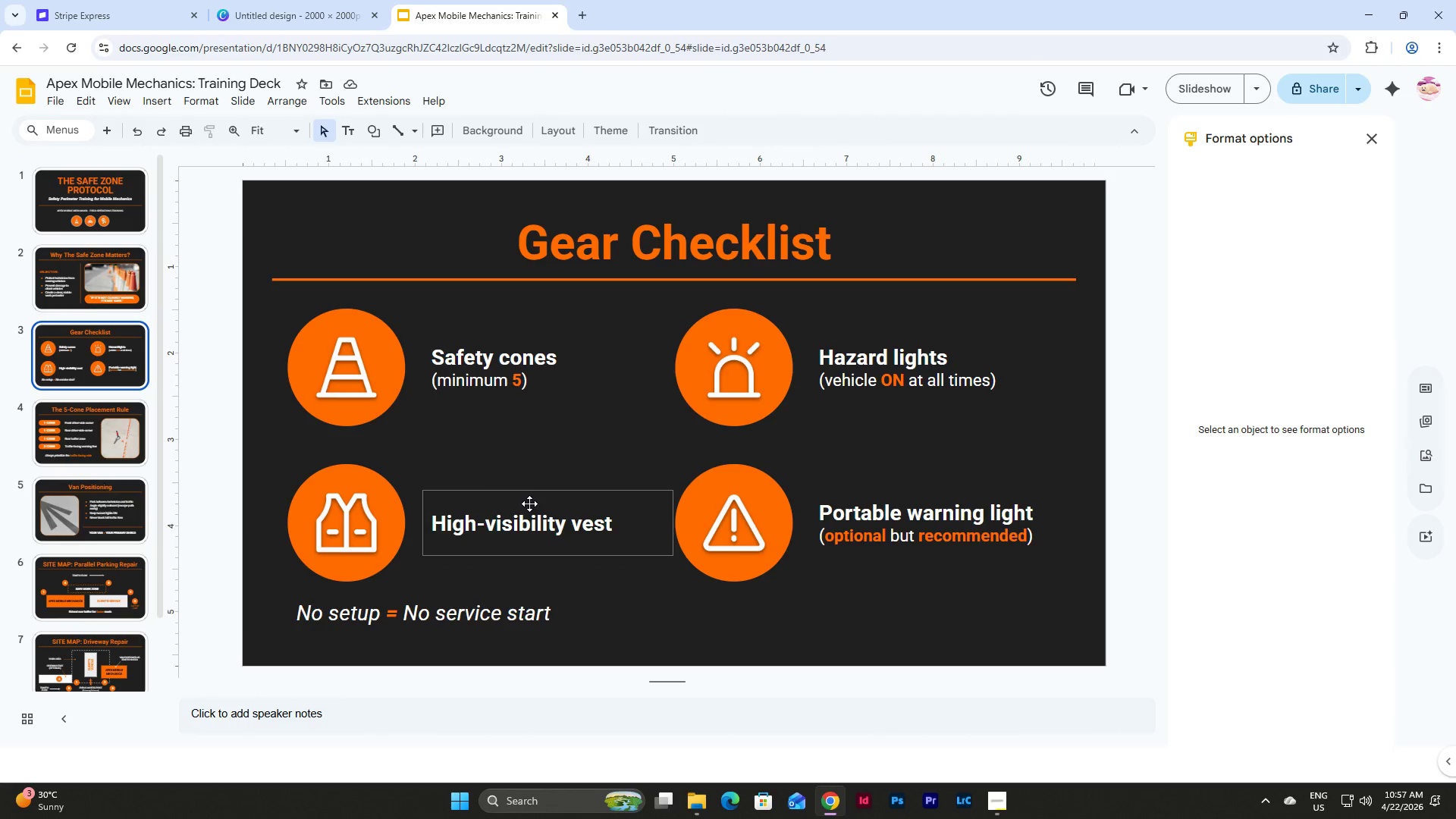 
left_click([529, 499])
 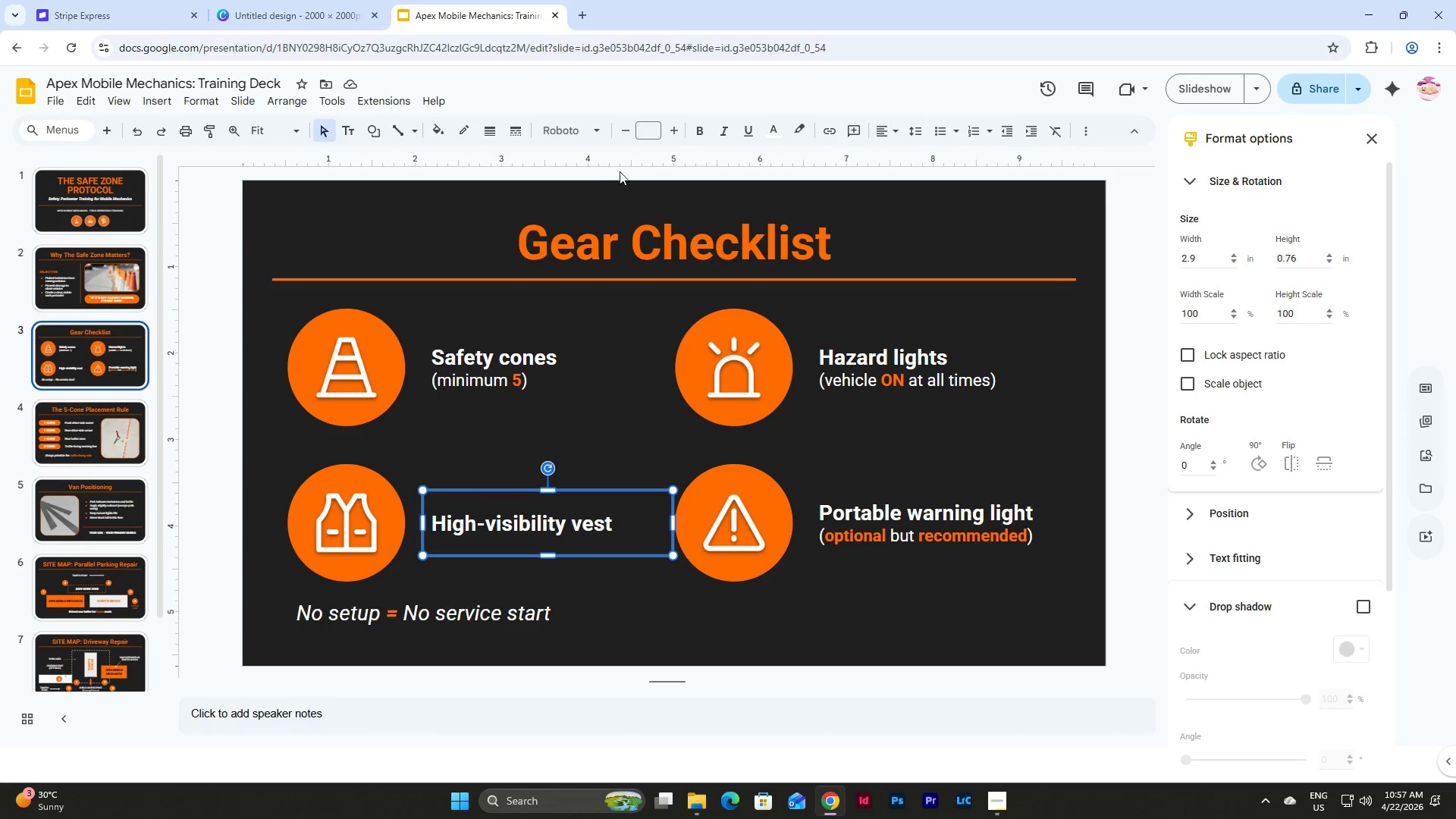 
left_click([648, 133])
 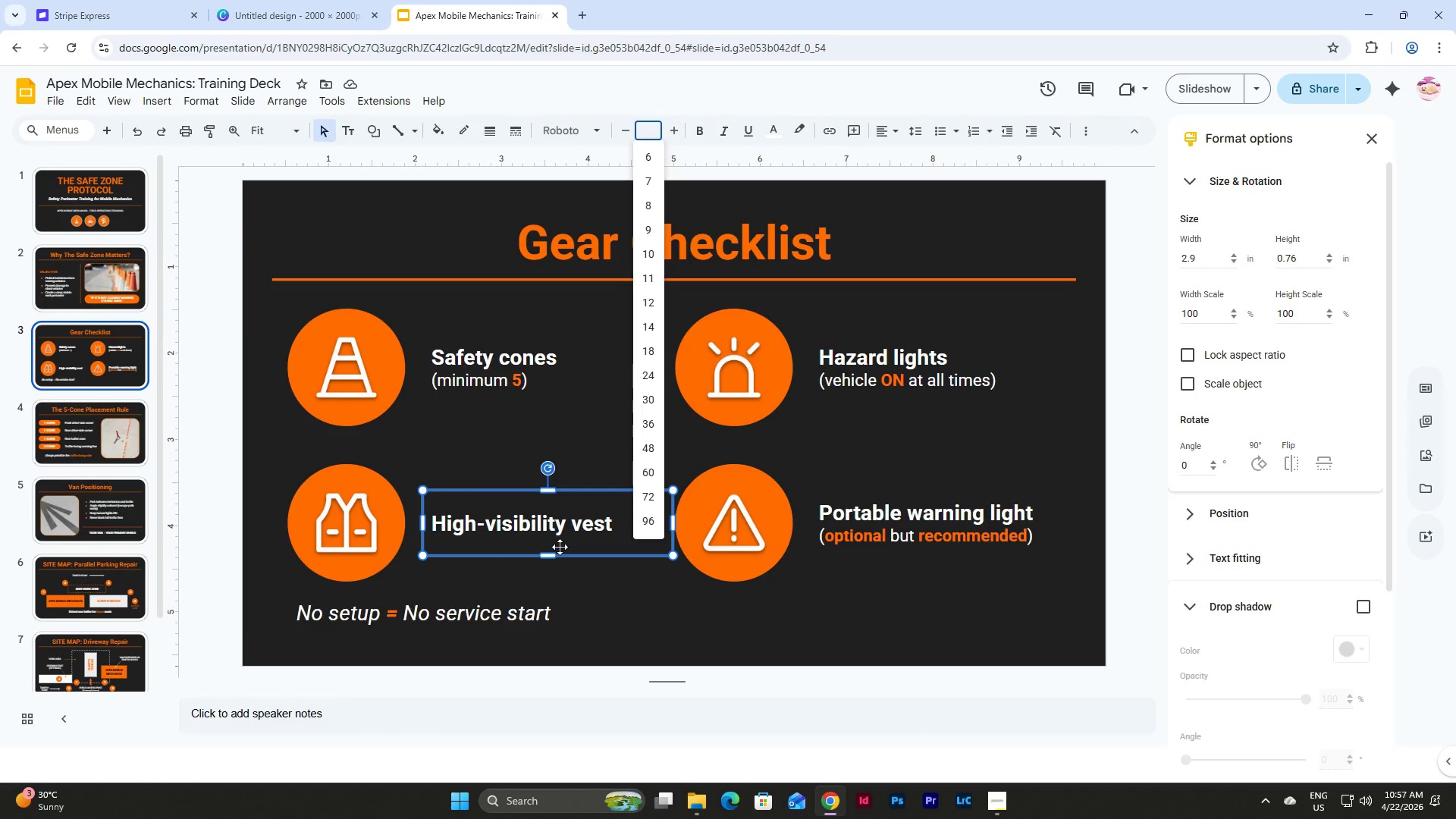 
left_click([559, 533])
 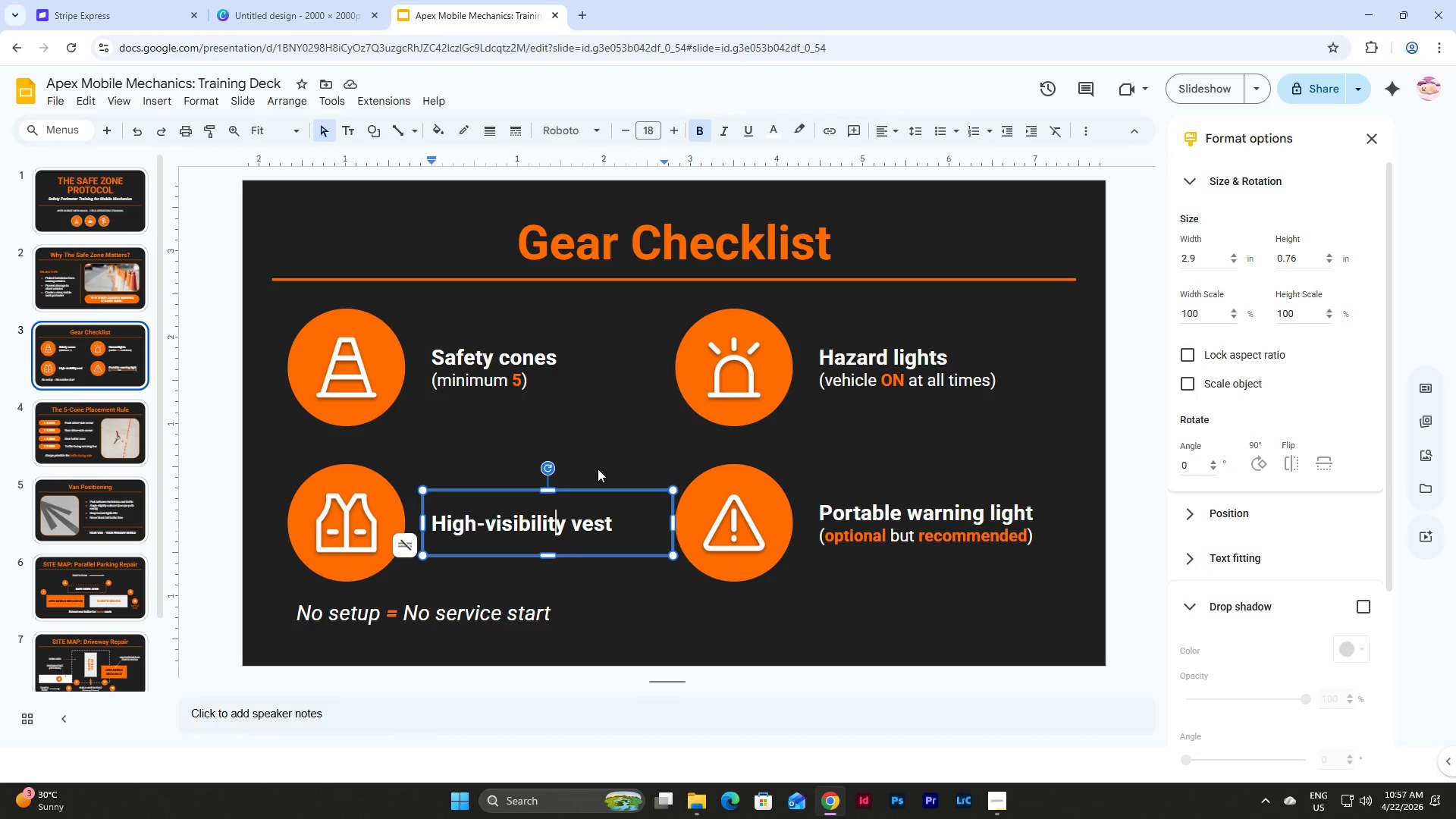 
left_click([595, 494])
 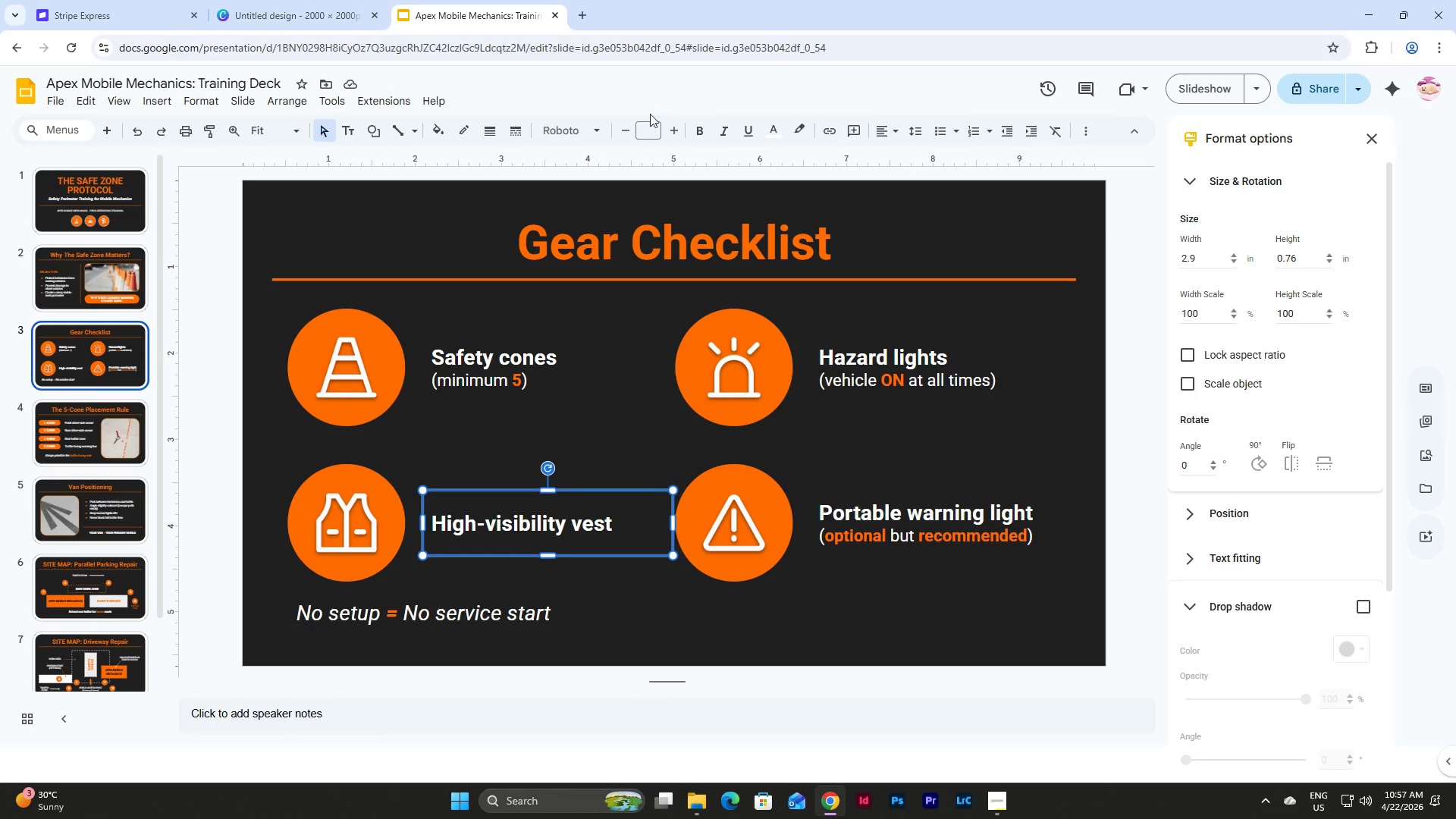 
left_click([651, 127])
 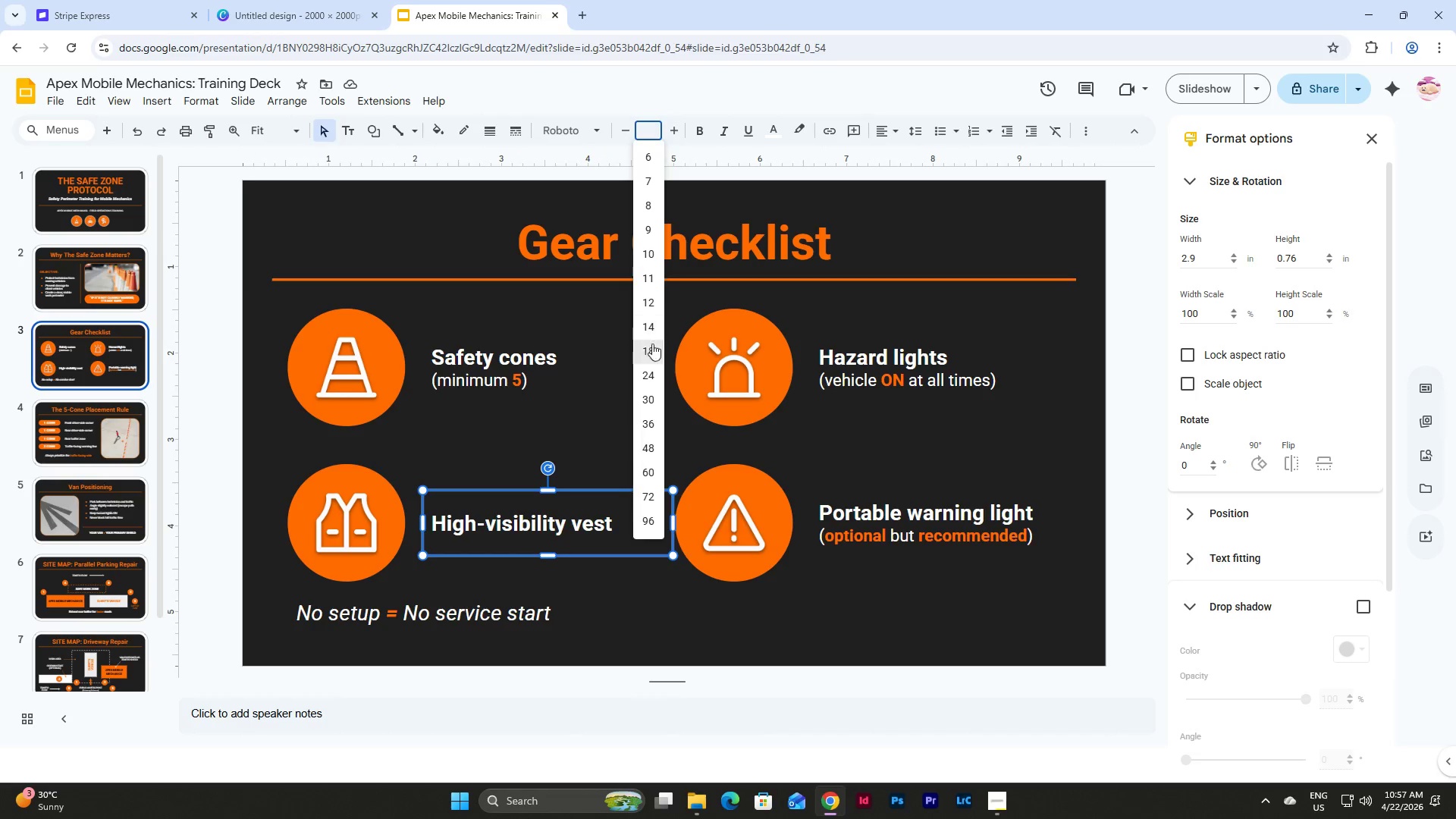 
left_click([646, 356])
 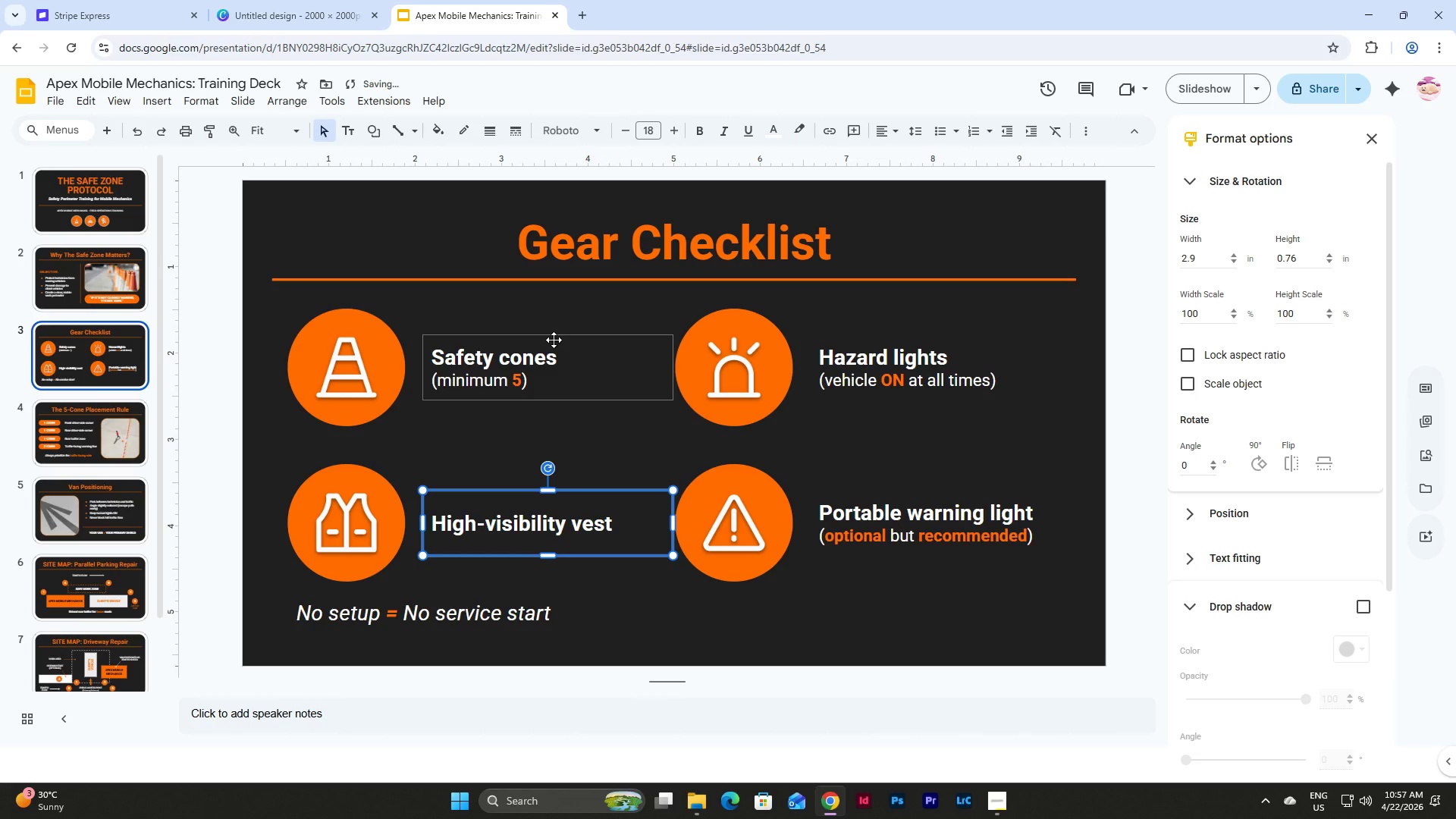 
left_click([554, 340])
 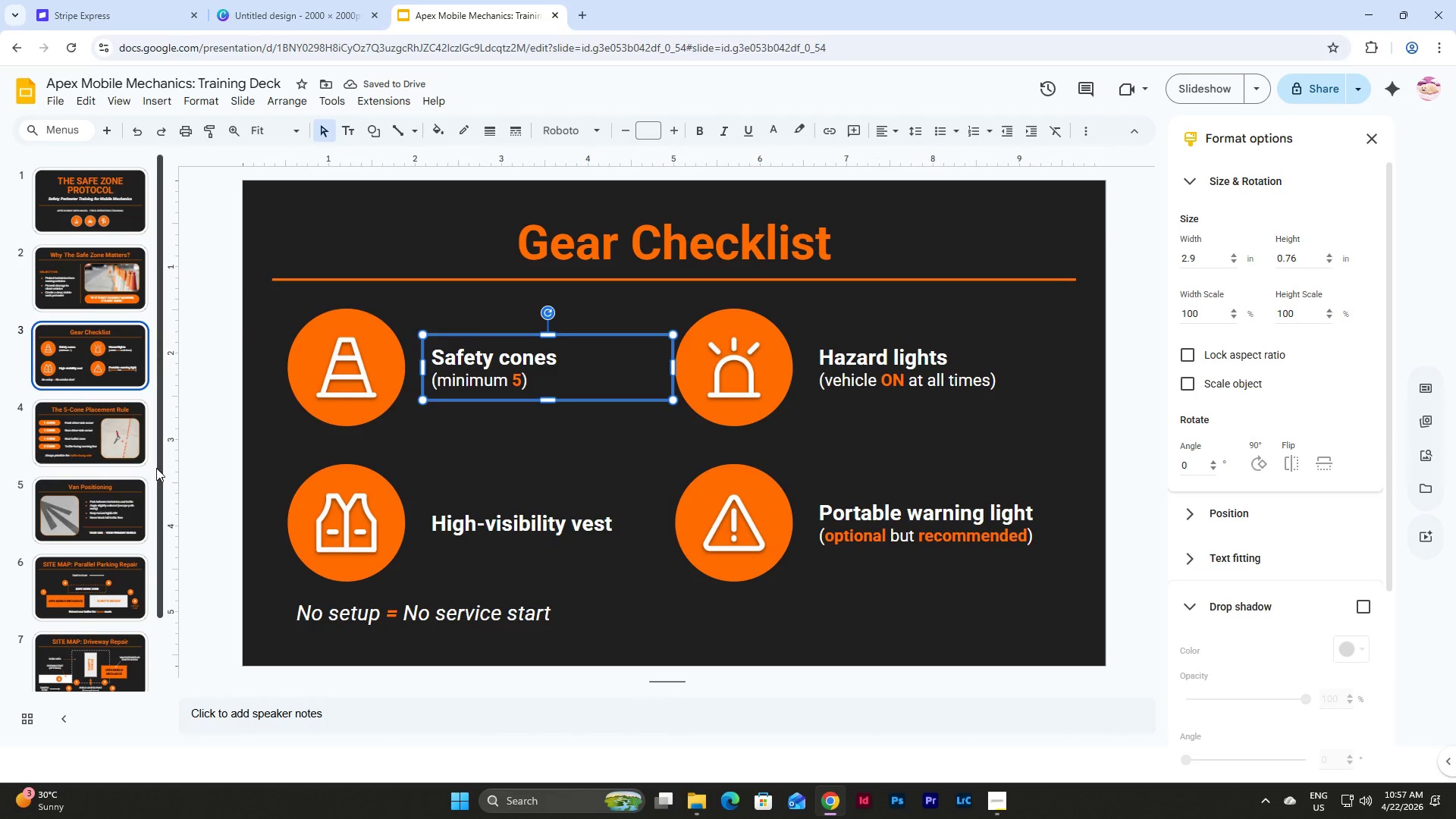 
scroll: coordinate [143, 438], scroll_direction: down, amount: 3.0
 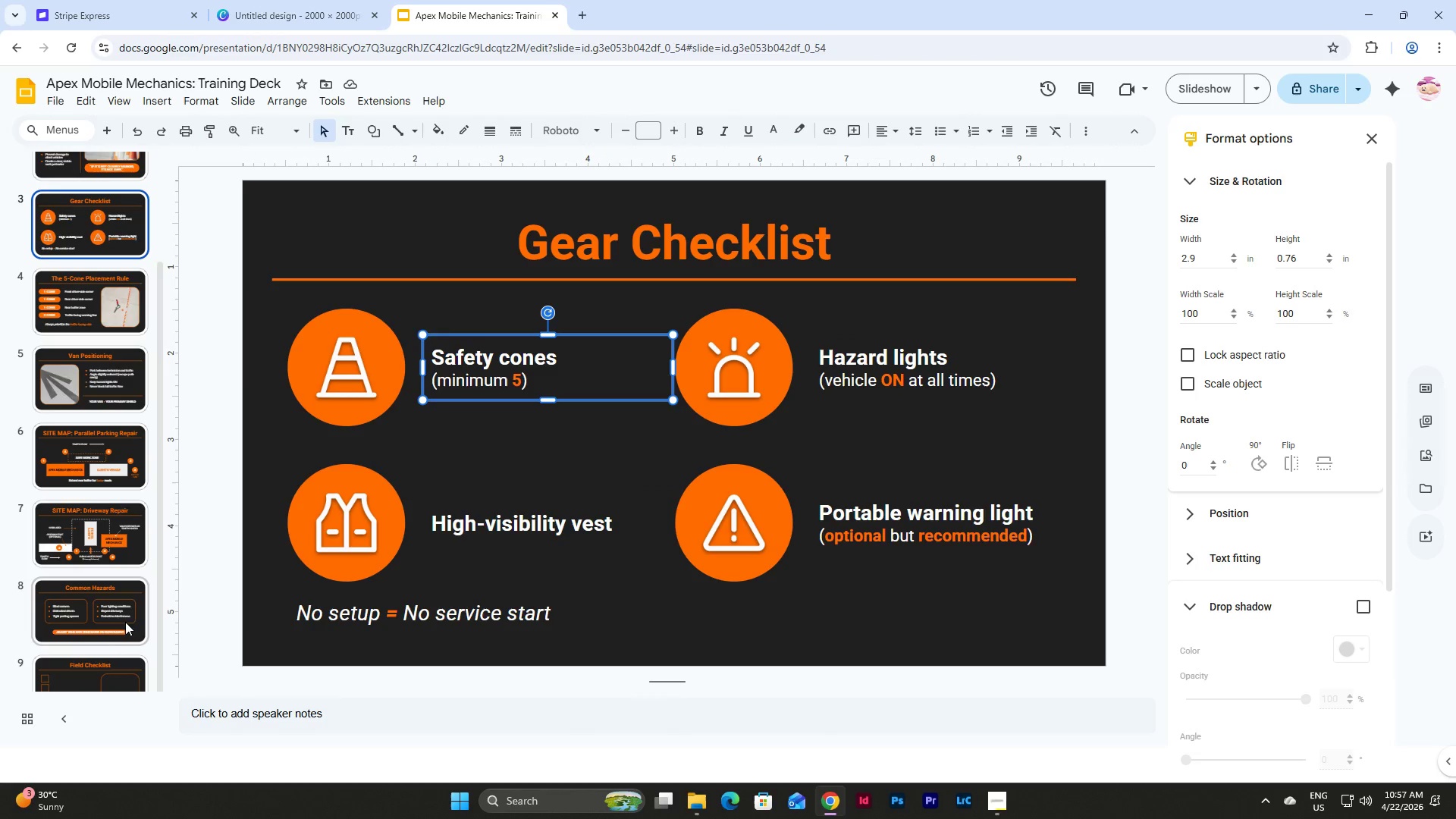 
left_click([100, 681])
 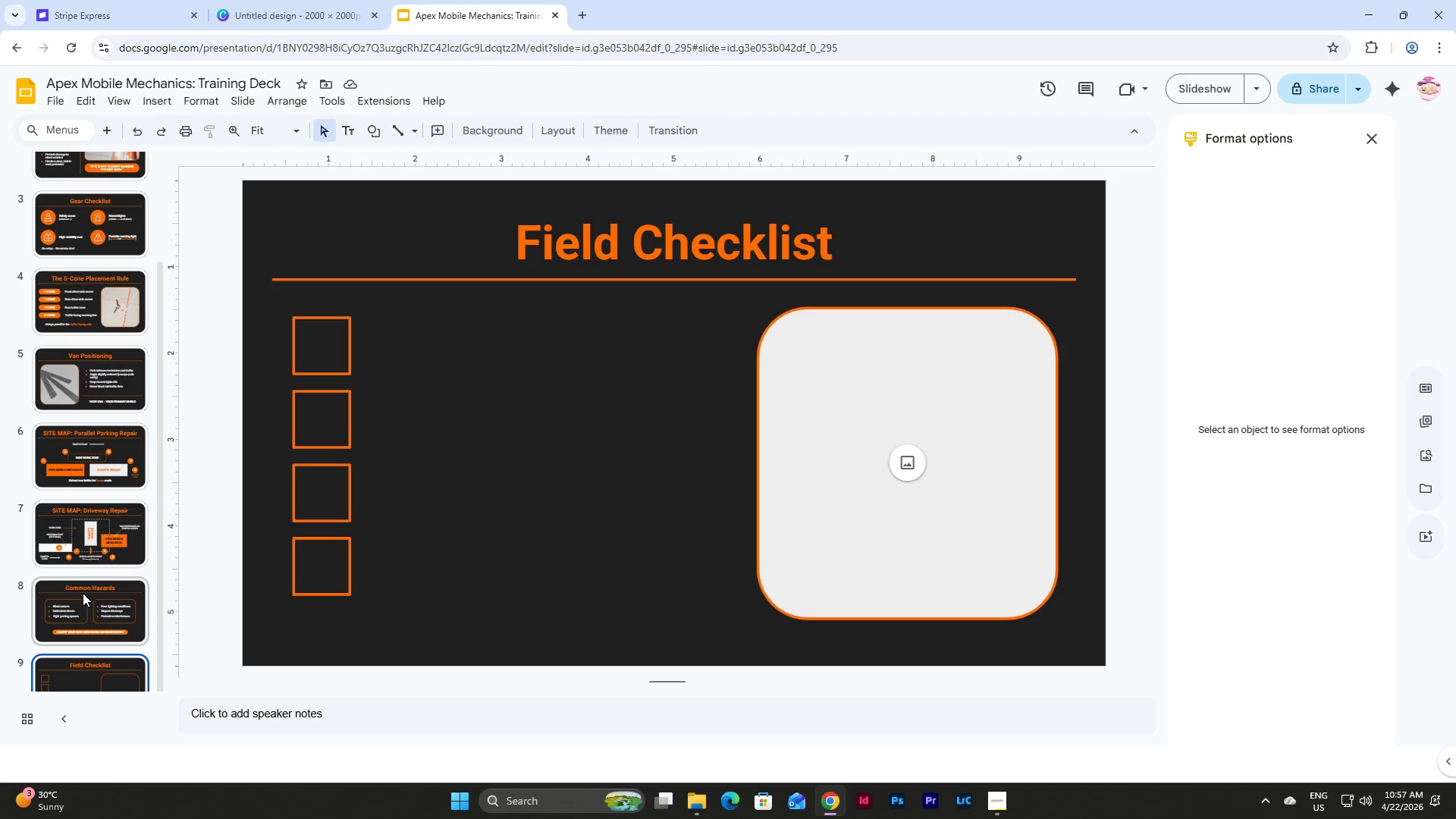 
wait(10.03)
 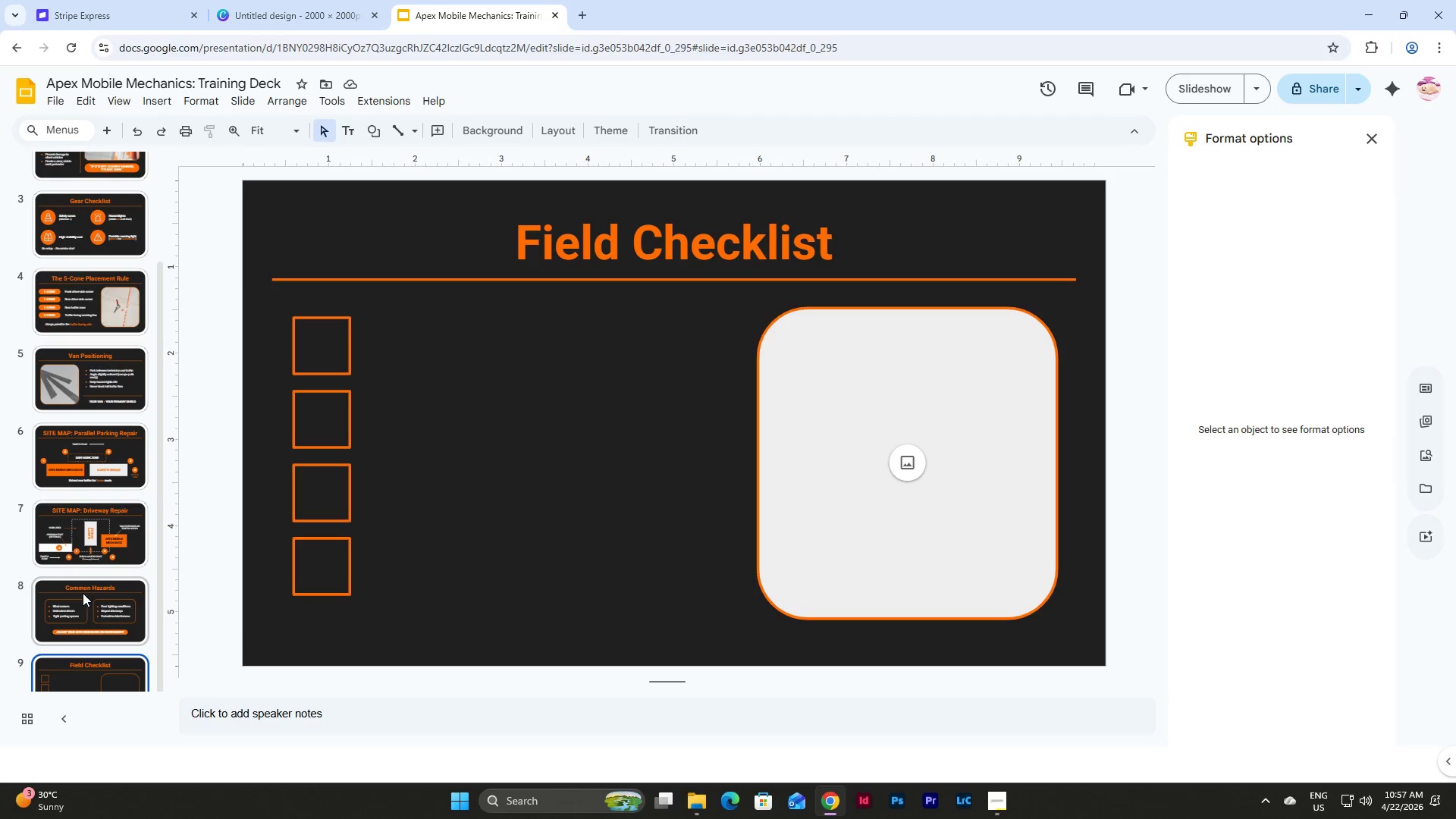 
left_click([74, 315])
 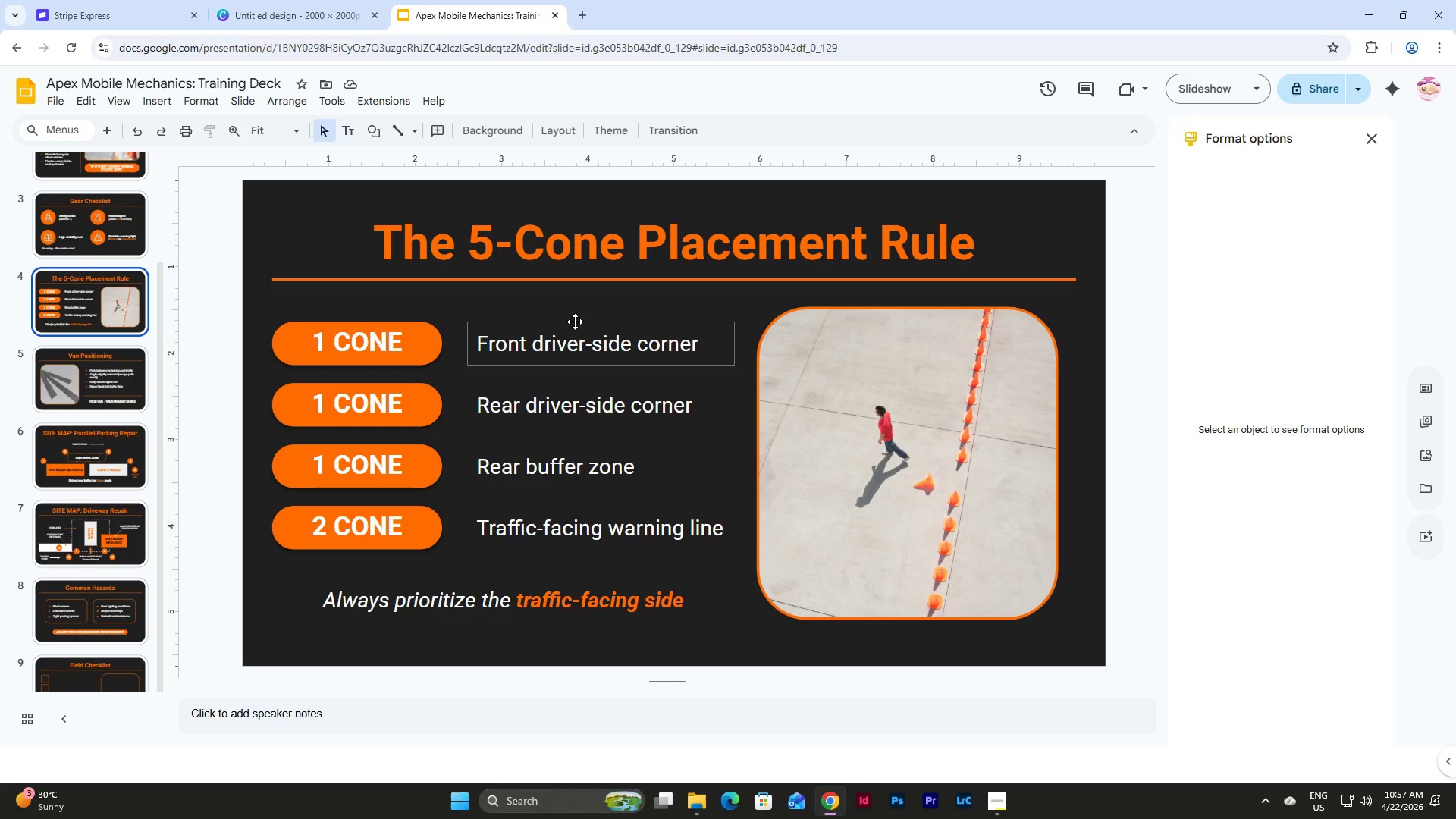 
left_click([575, 322])
 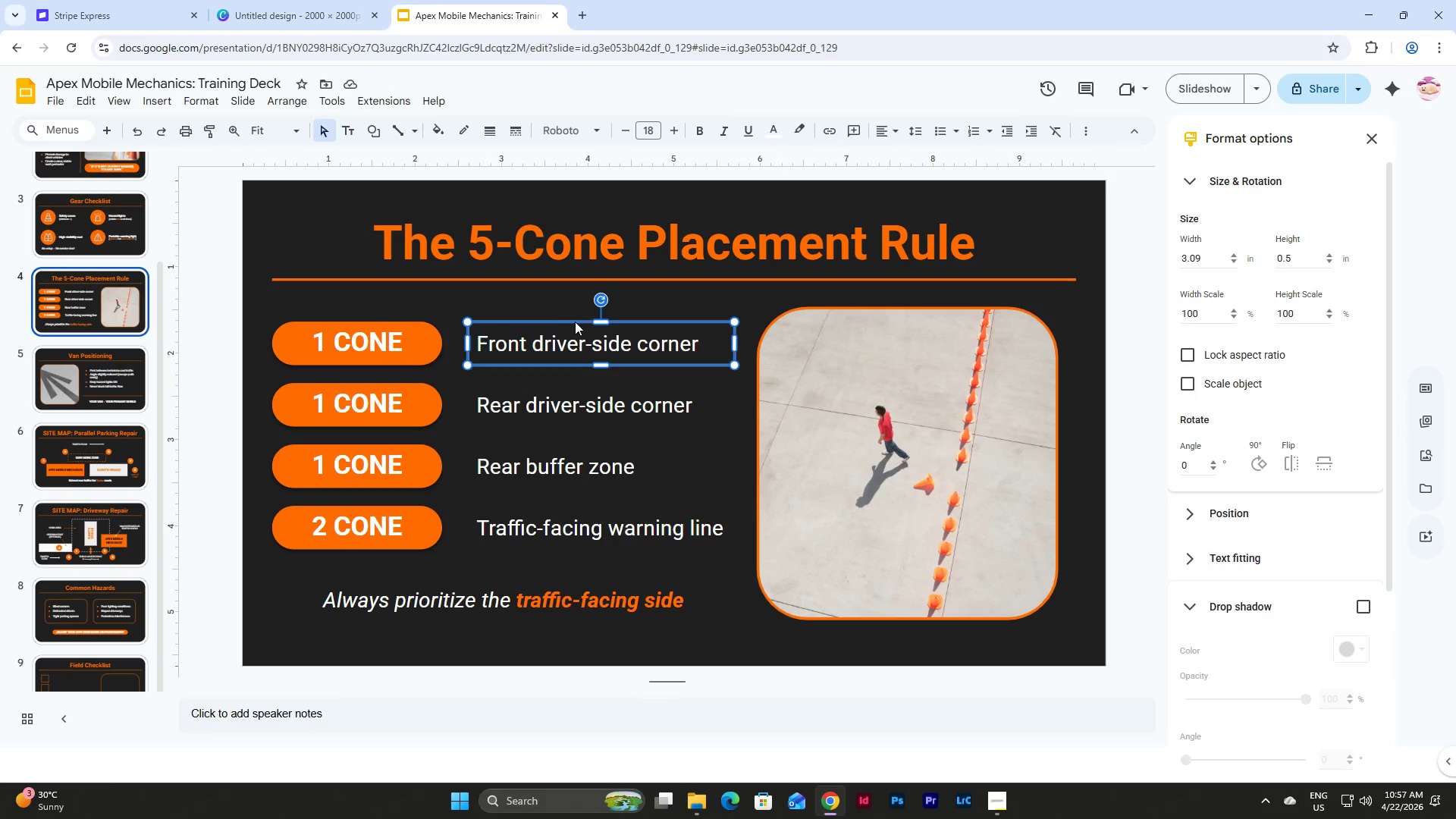 
key(Control+C)
 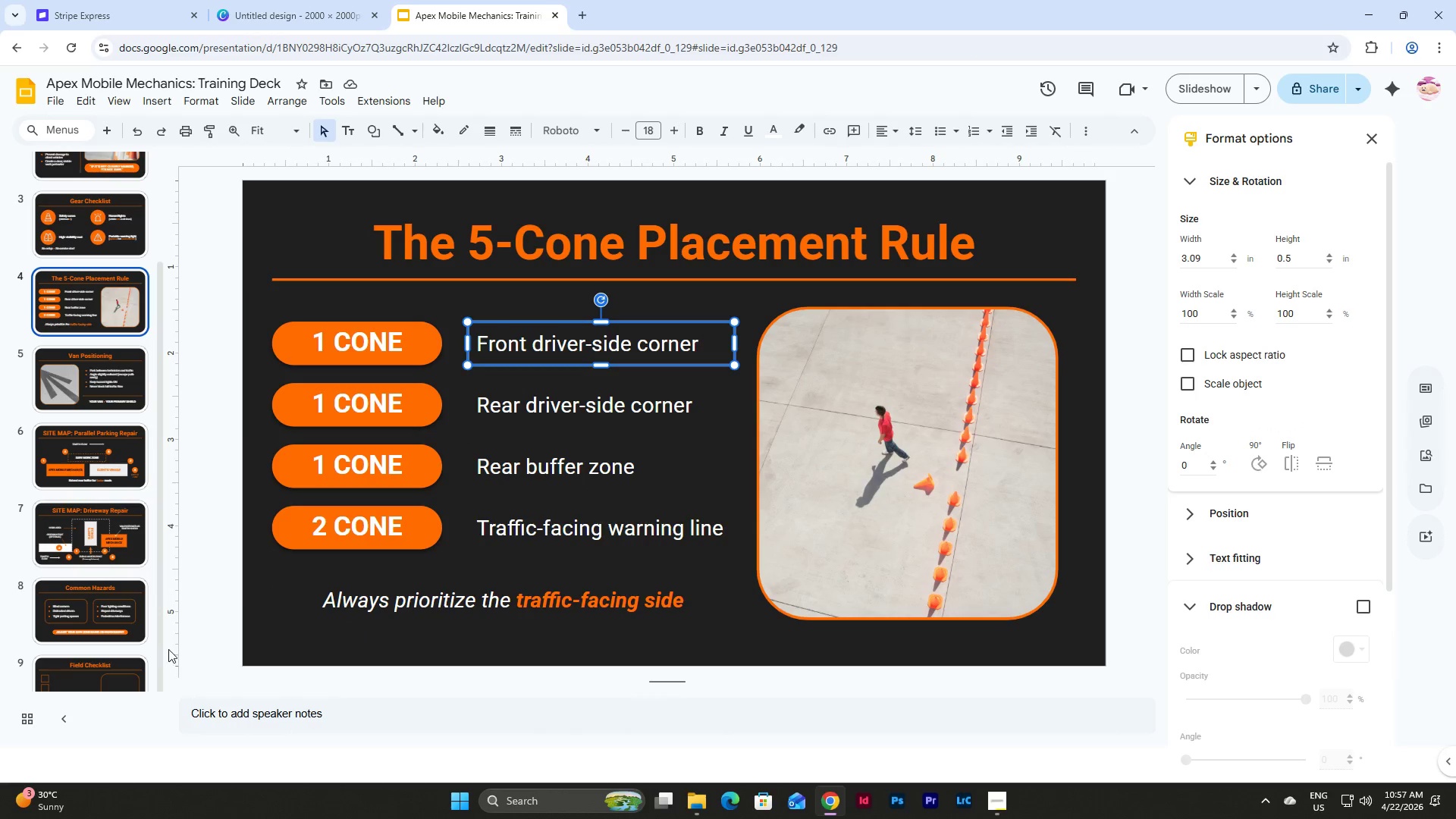 
wait(6.16)
 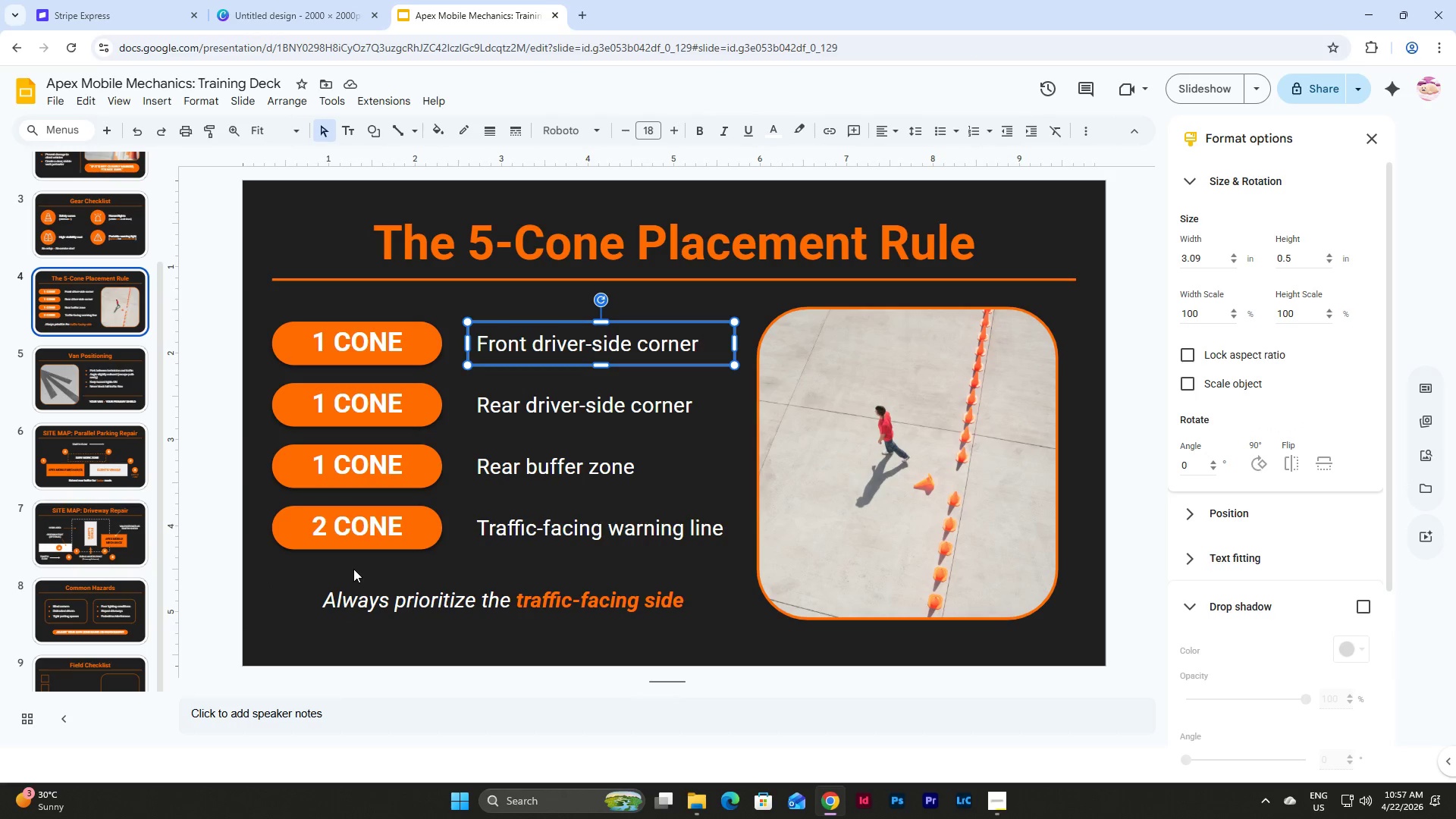 
left_click([95, 654])
 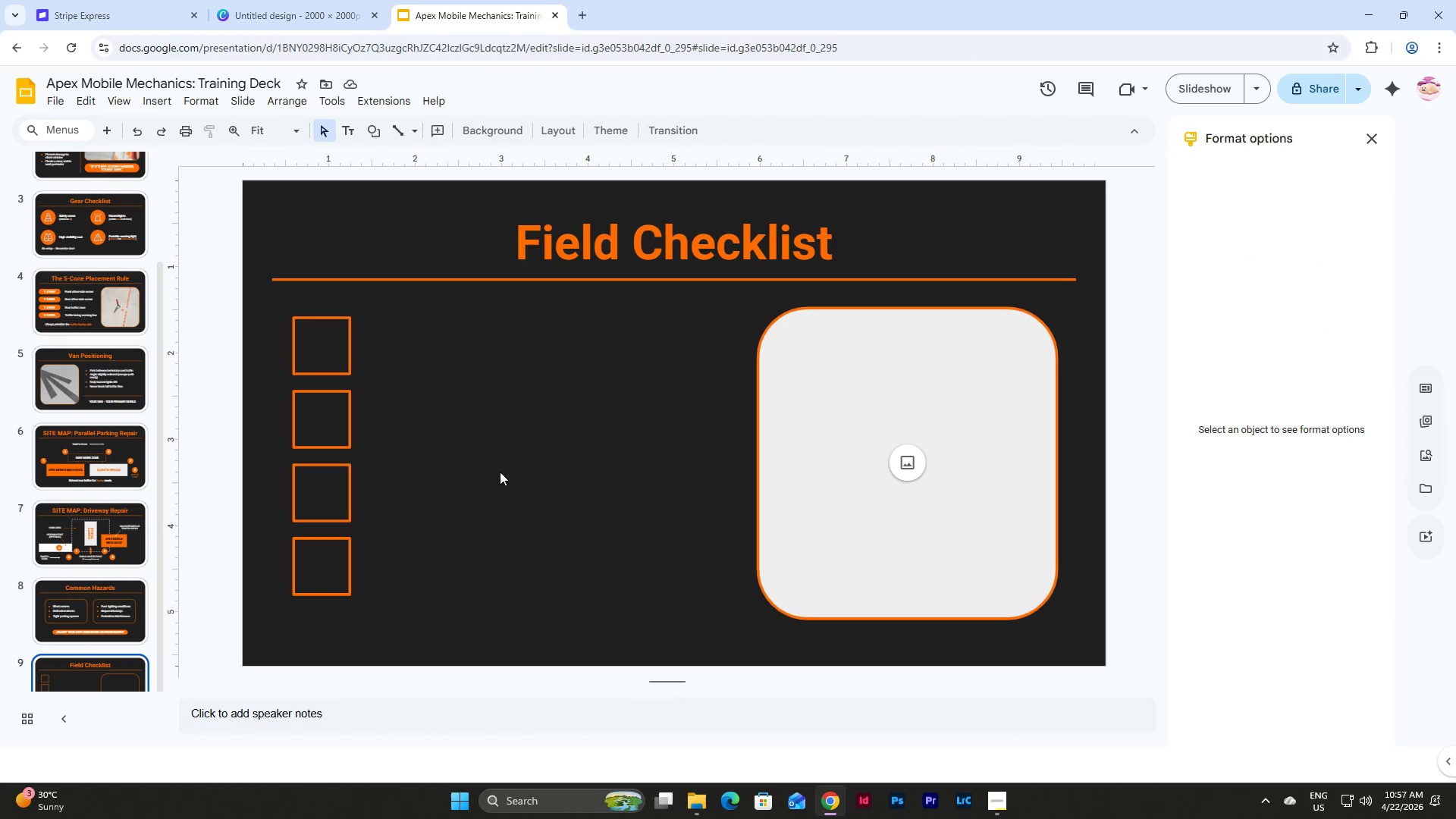 
left_click([569, 444])
 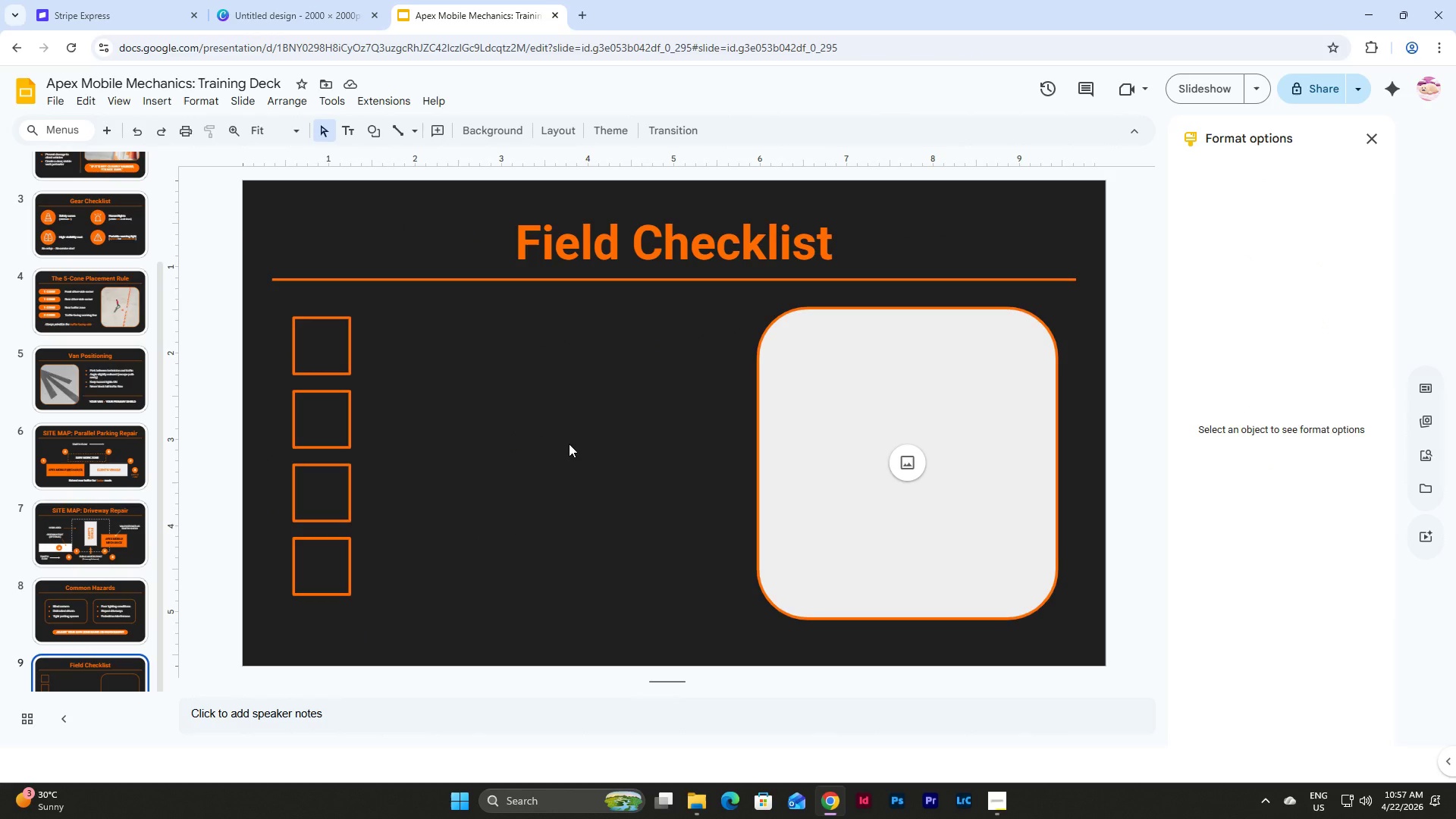 
key(Control+V)
 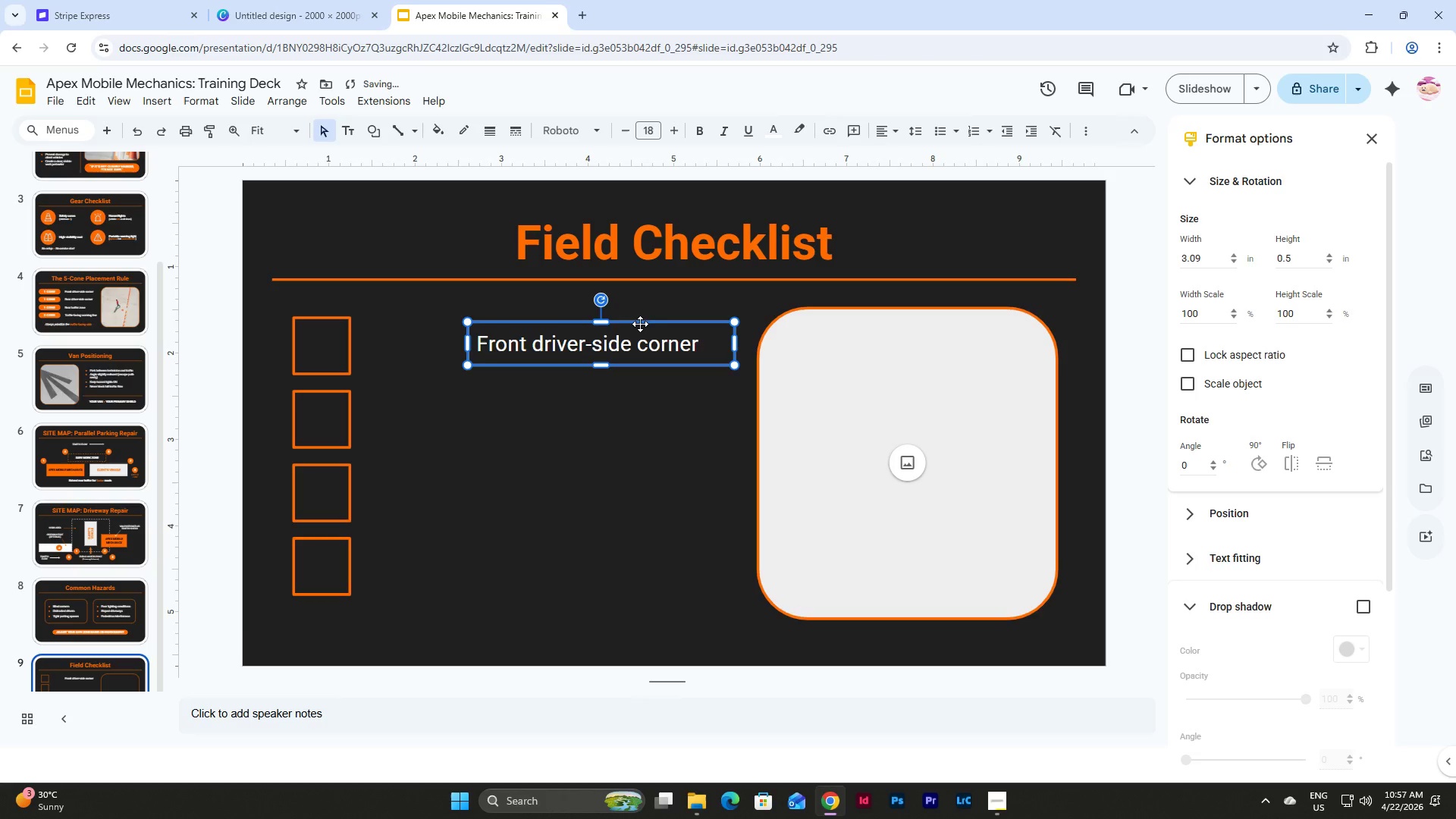 
left_click_drag(start_coordinate=[640, 324], to_coordinate=[541, 325])
 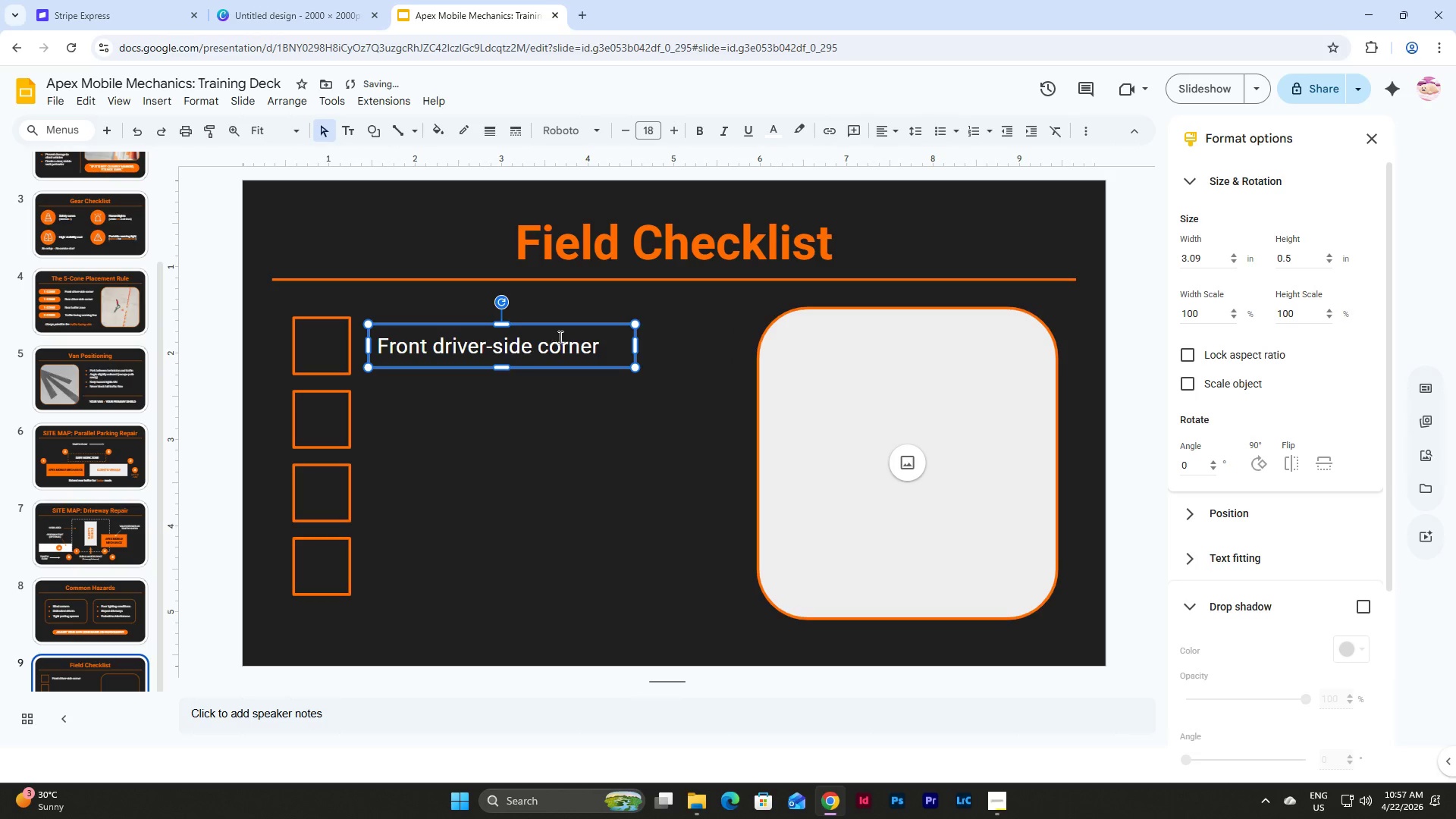 
left_click([572, 337])
 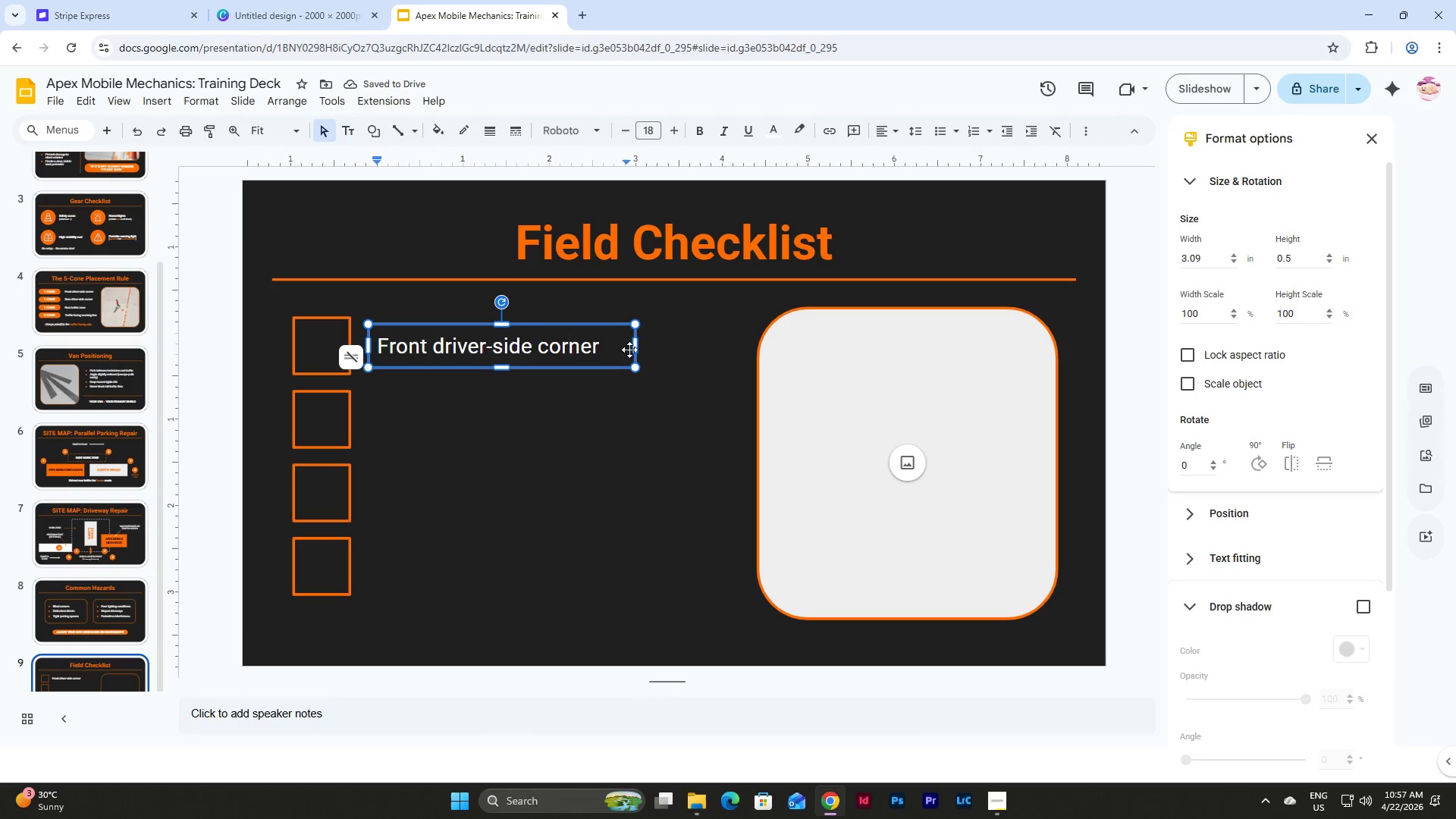 
left_click([639, 348])
 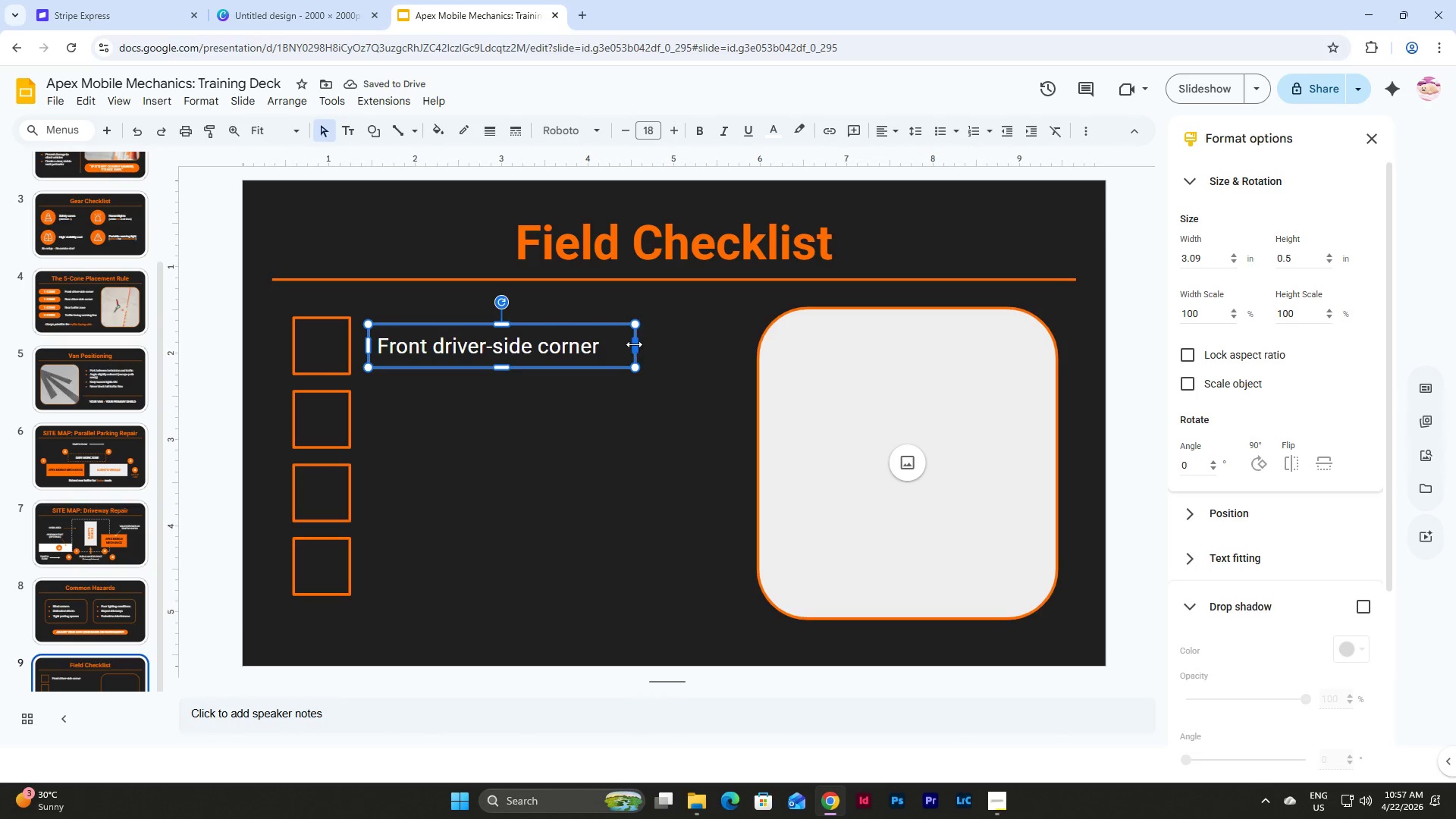 
left_click_drag(start_coordinate=[636, 345], to_coordinate=[725, 350])
 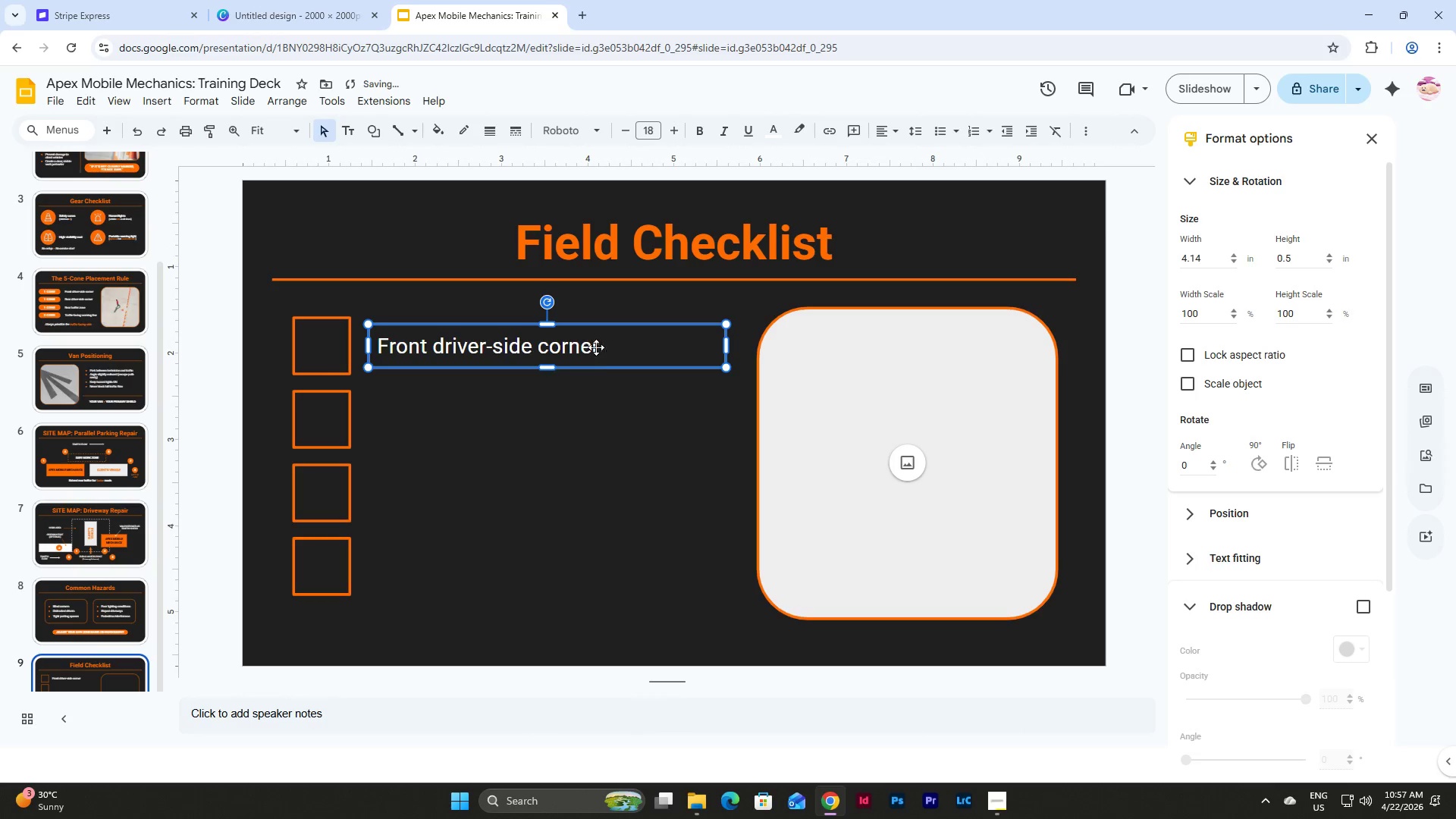 
double_click([592, 340])
 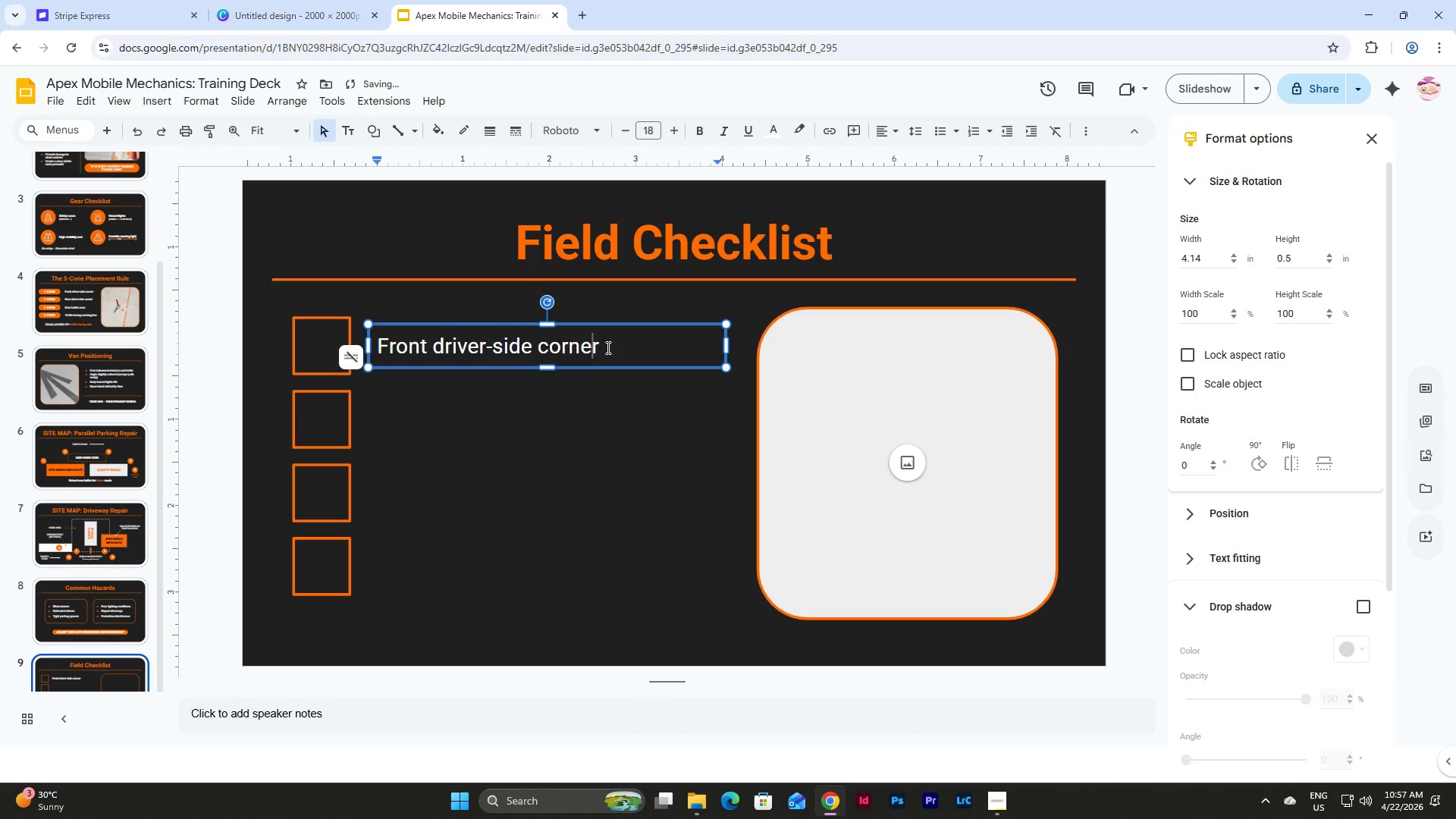 
left_click_drag(start_coordinate=[603, 347], to_coordinate=[333, 342])
 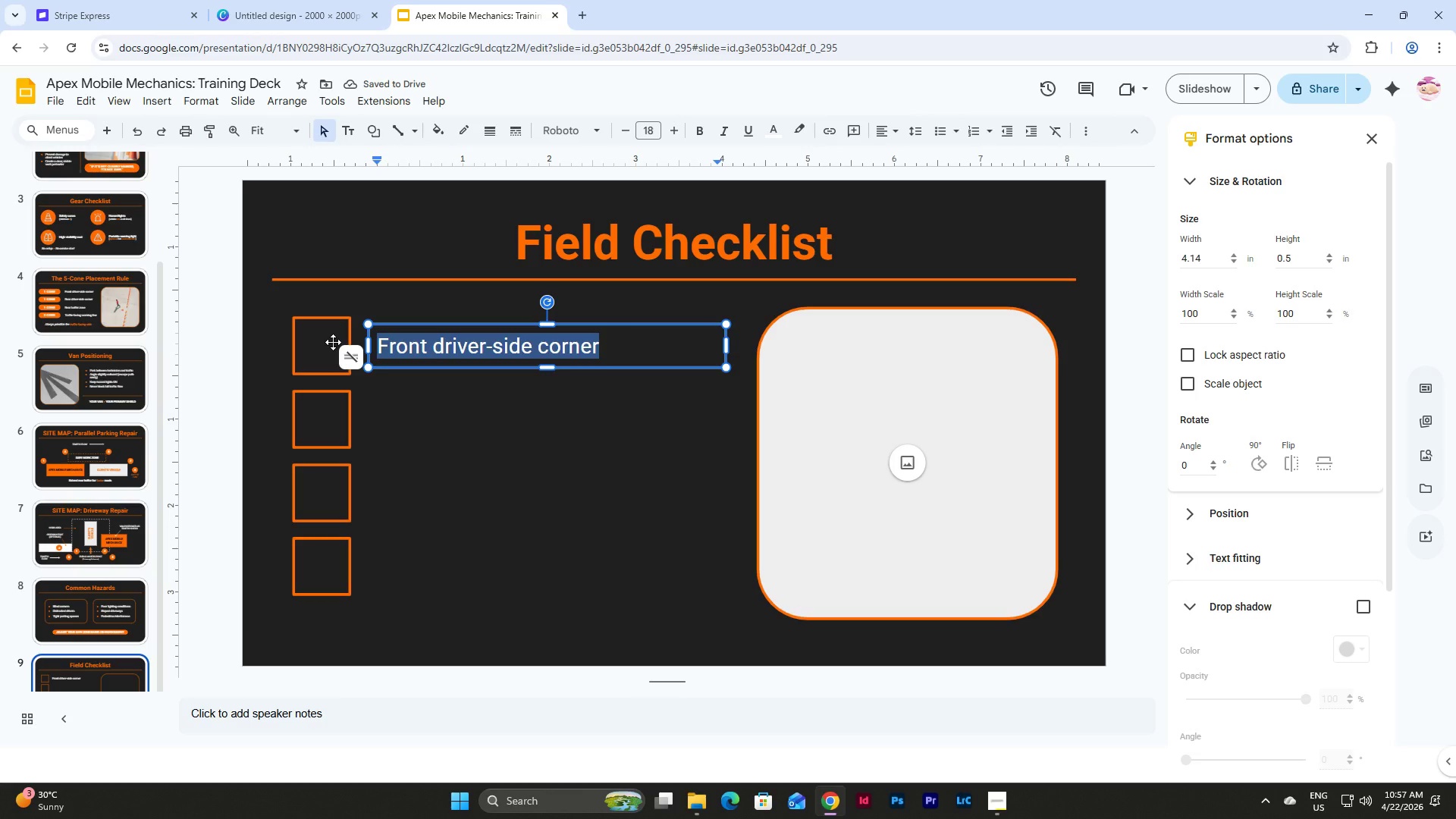 
type(Van positioned as barrier)
 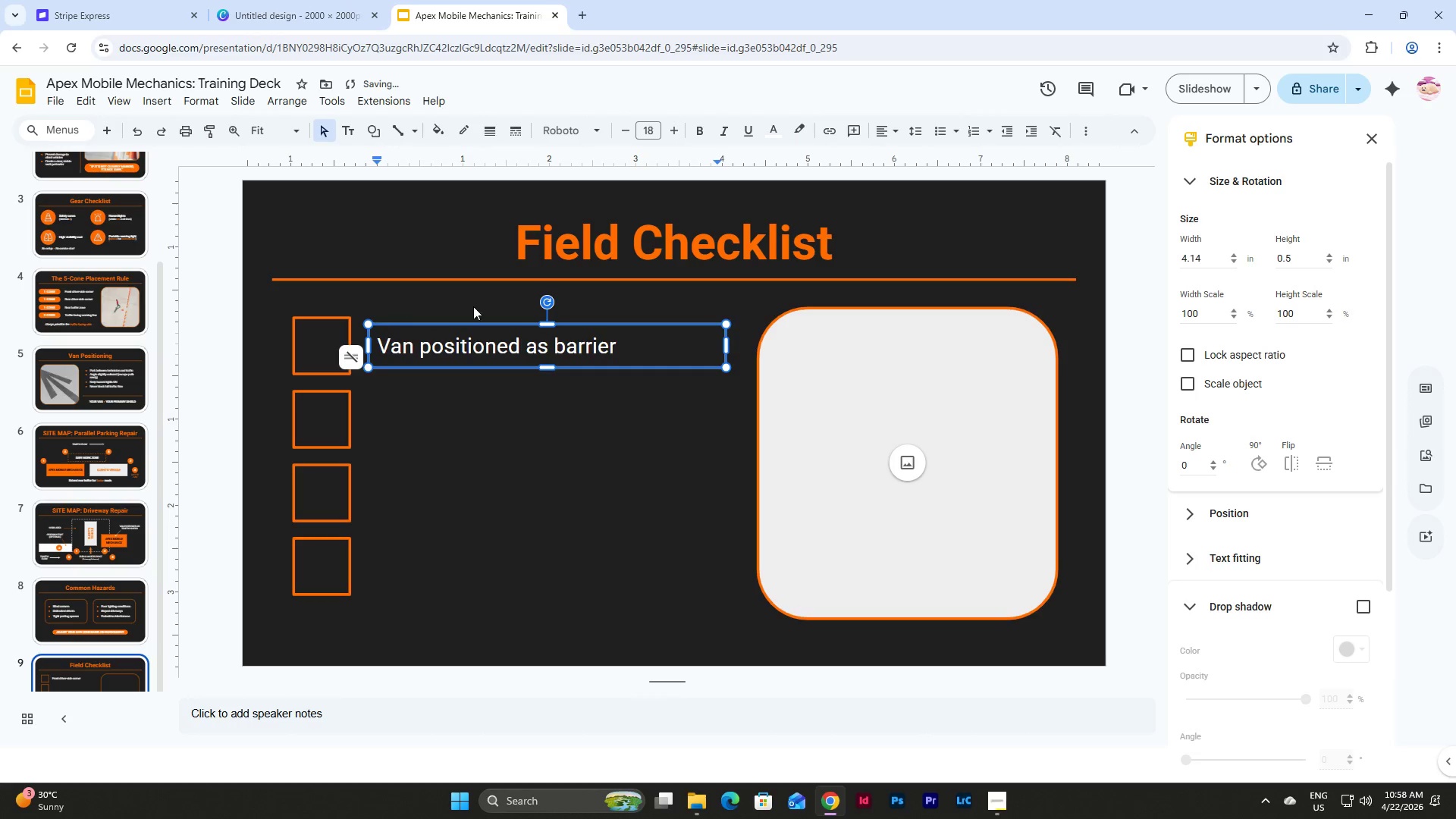 
left_click([564, 421])
 